 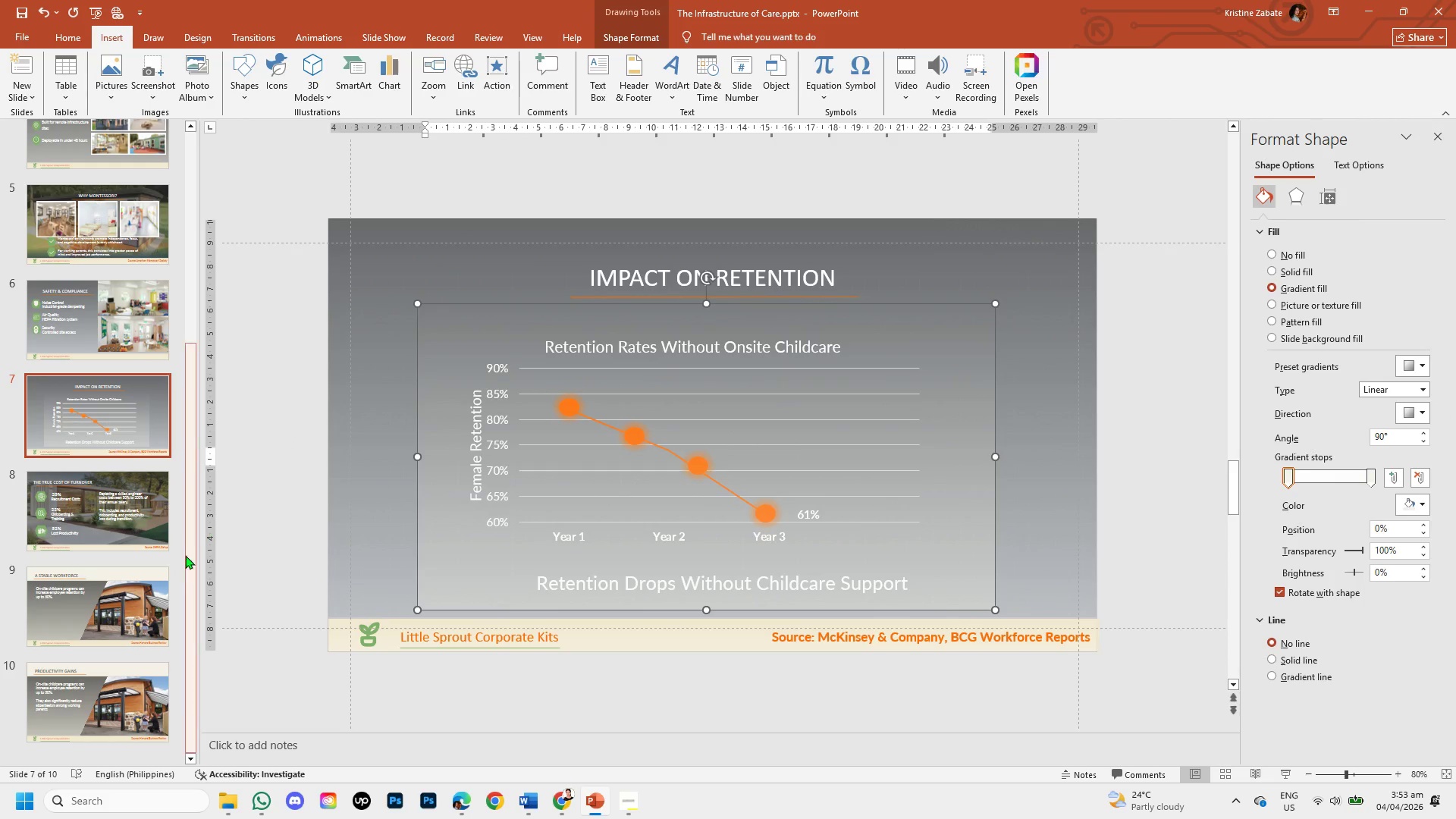 
left_click([107, 590])
 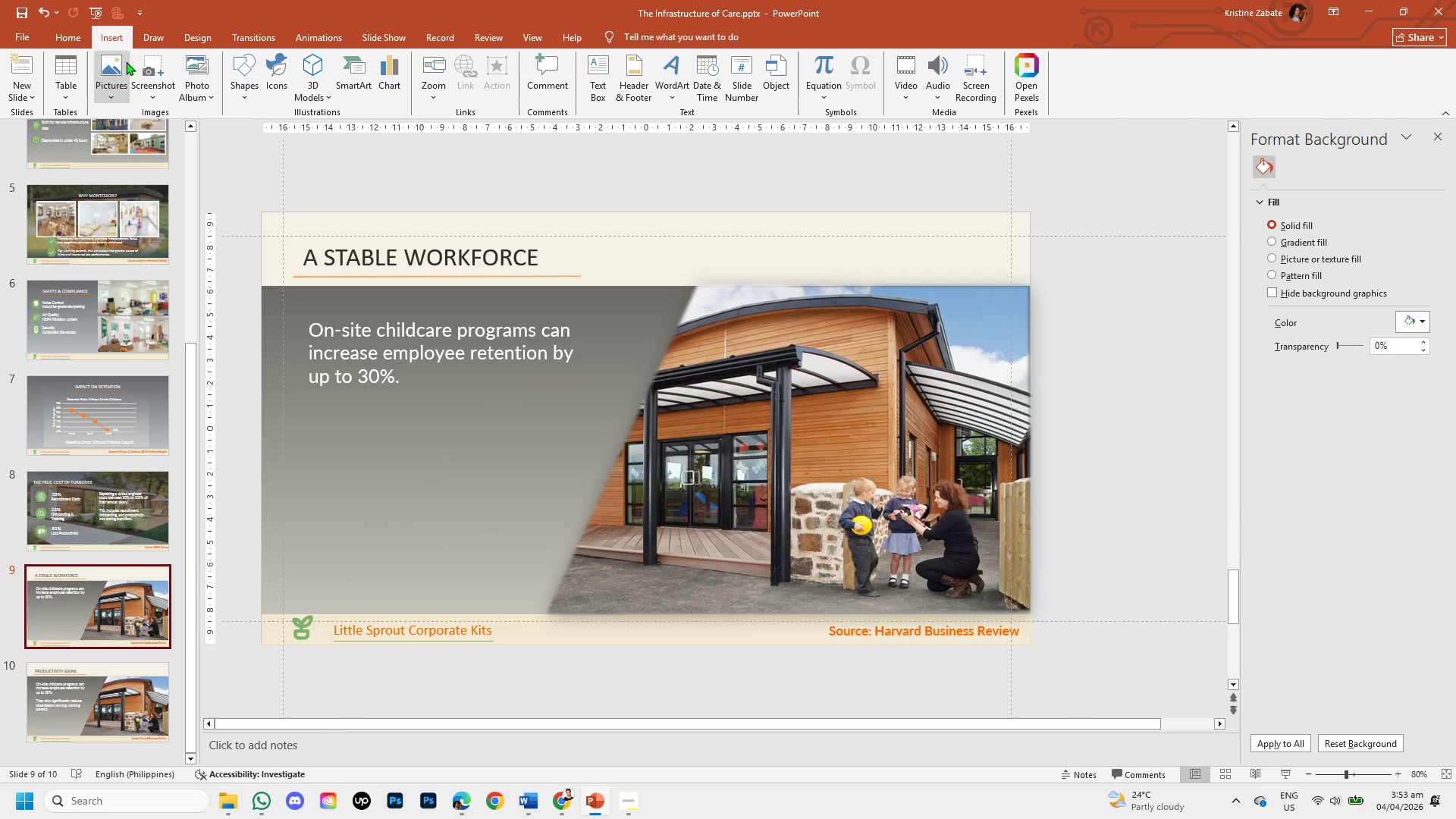 
left_click([240, 77])
 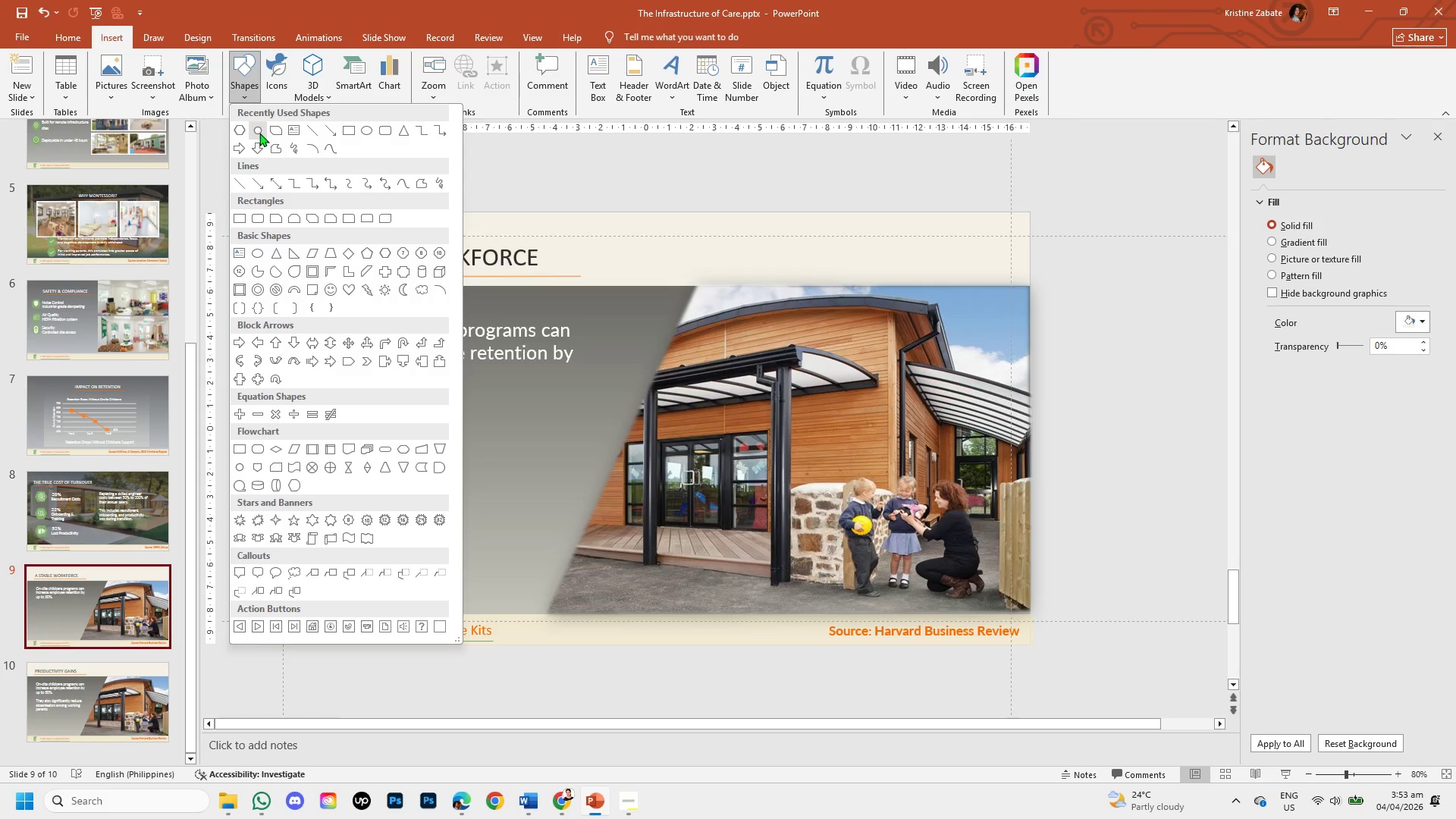 
left_click([259, 133])
 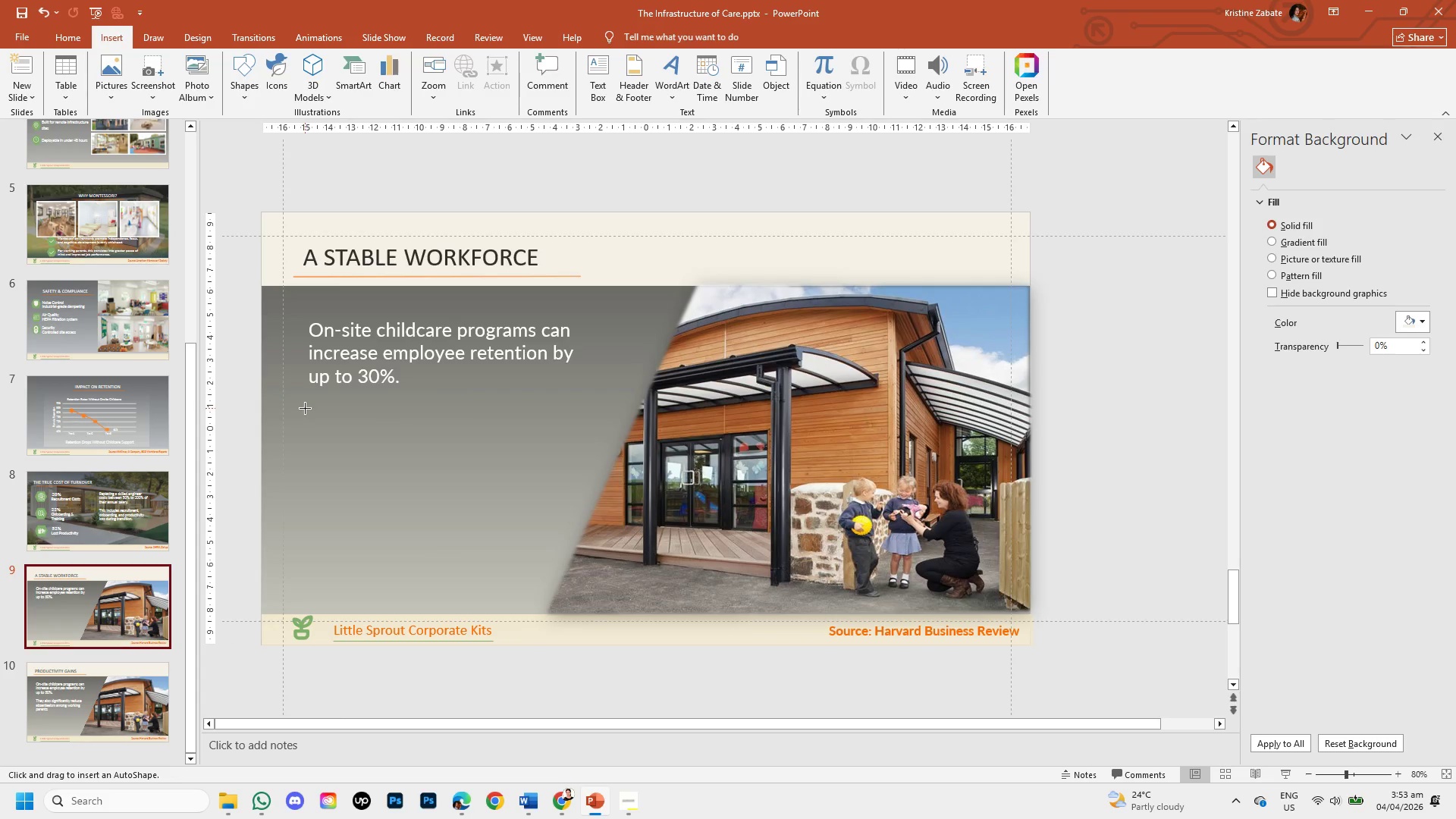 
left_click_drag(start_coordinate=[309, 410], to_coordinate=[331, 441])
 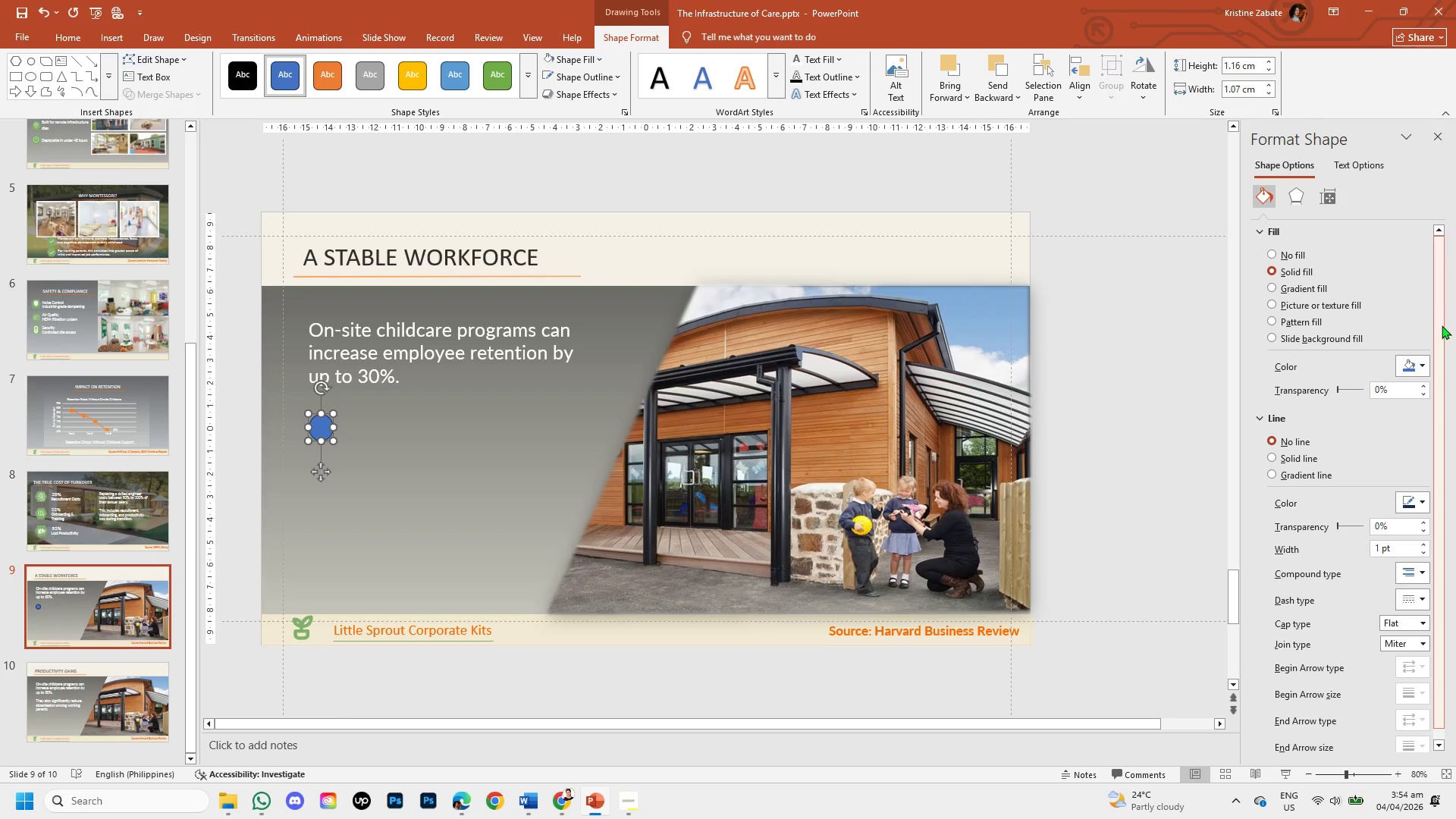 
wait(5.94)
 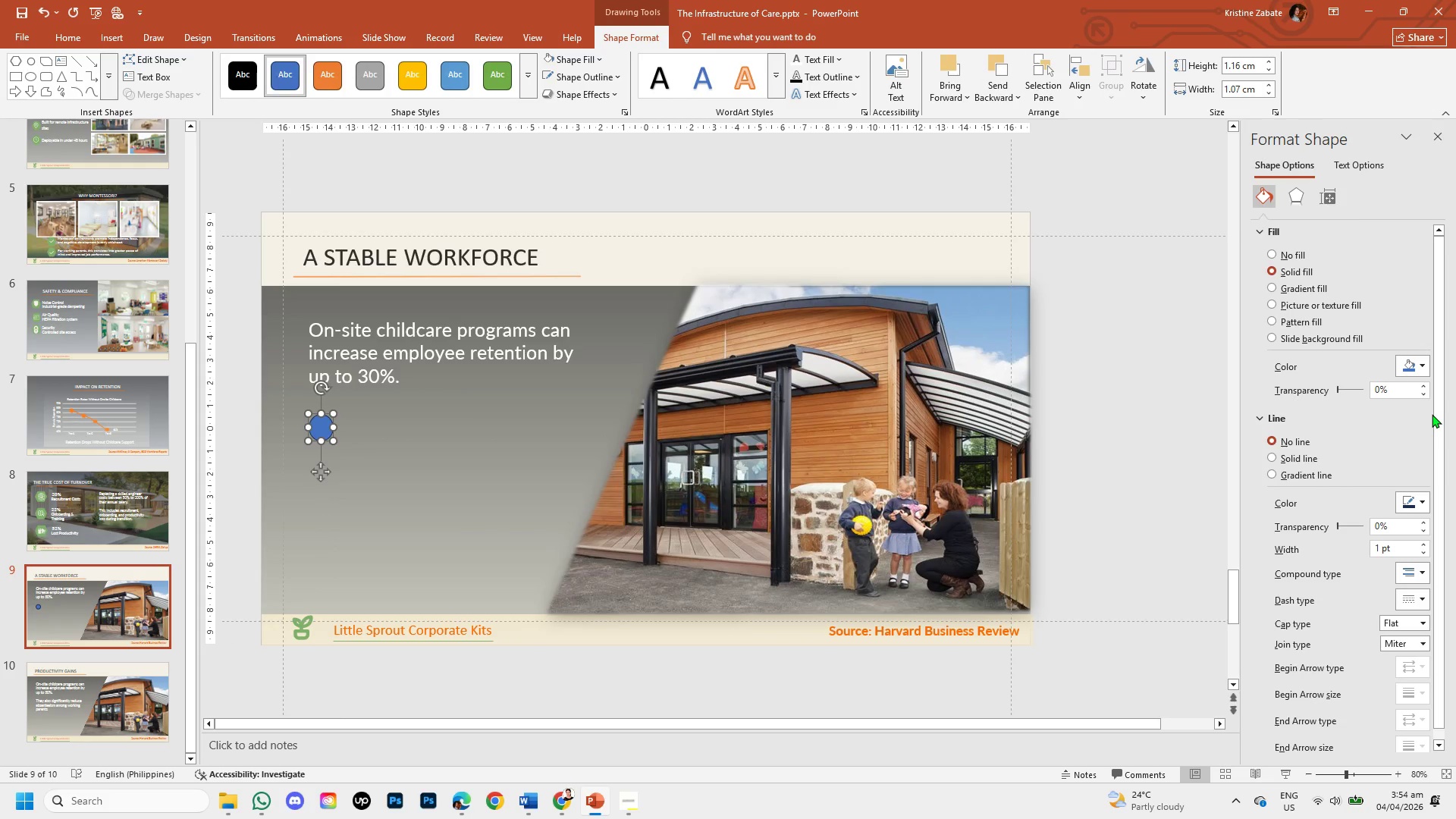 
left_click([1418, 362])
 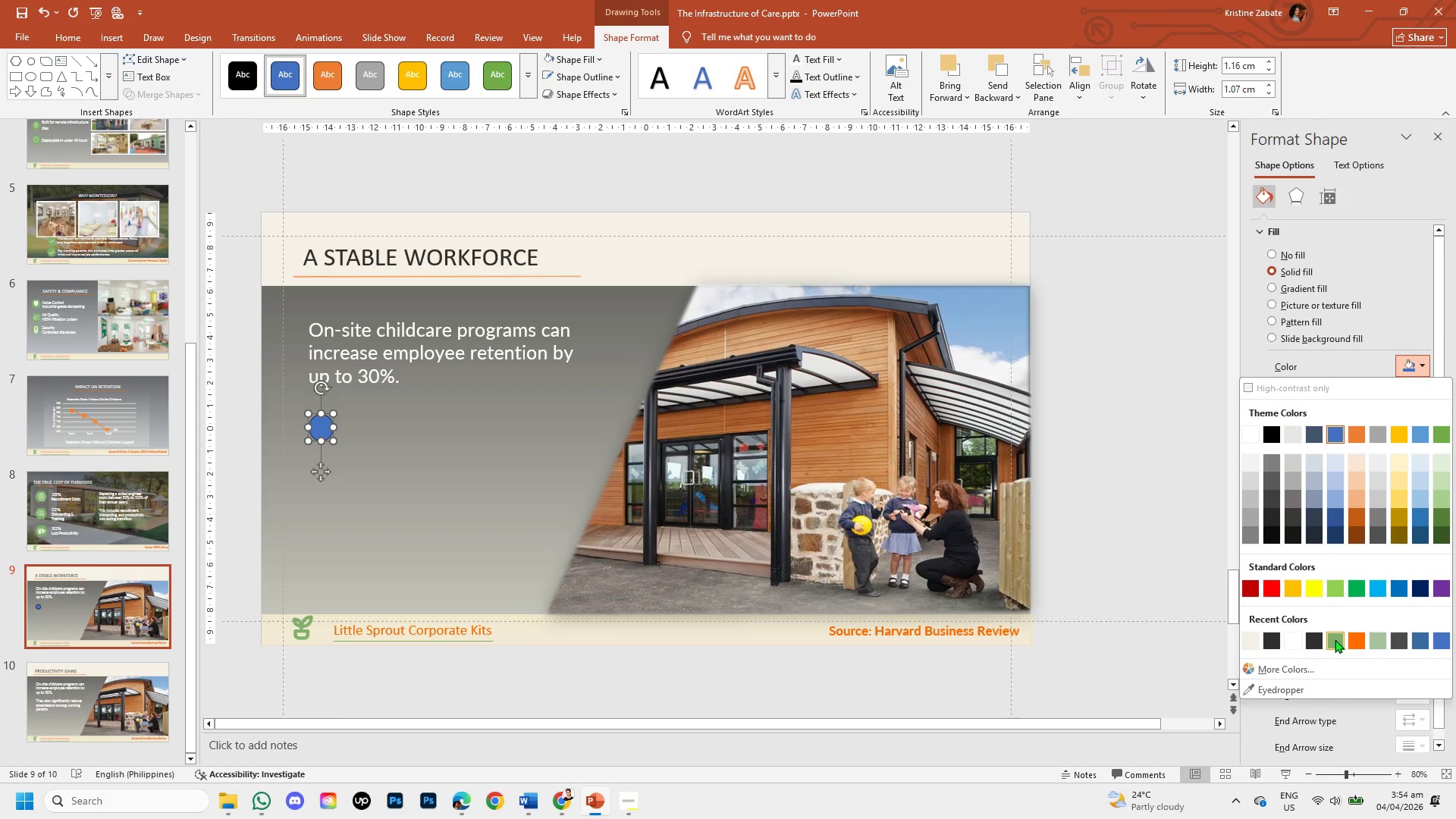 
left_click([1335, 639])
 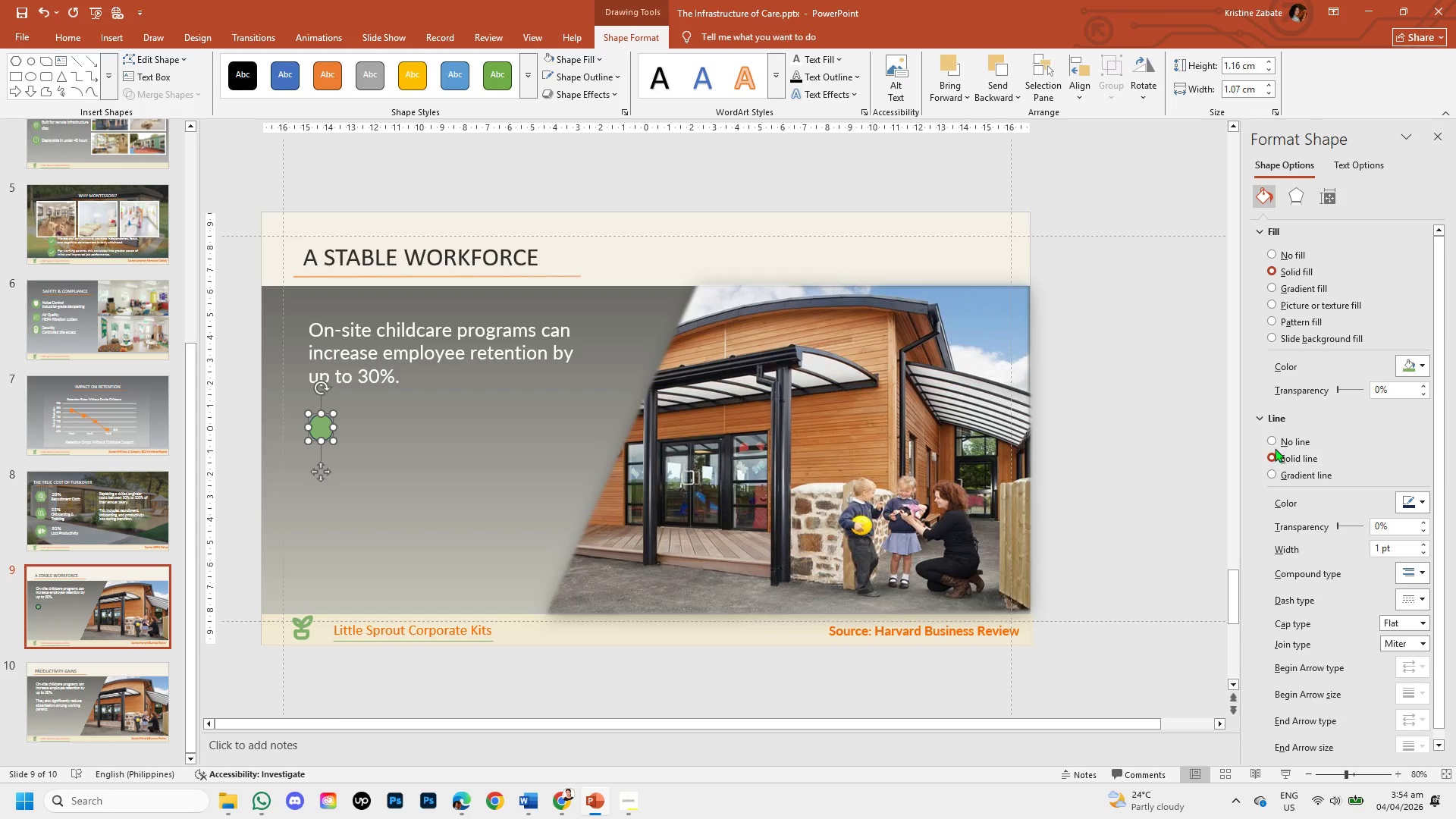 
left_click([1273, 441])
 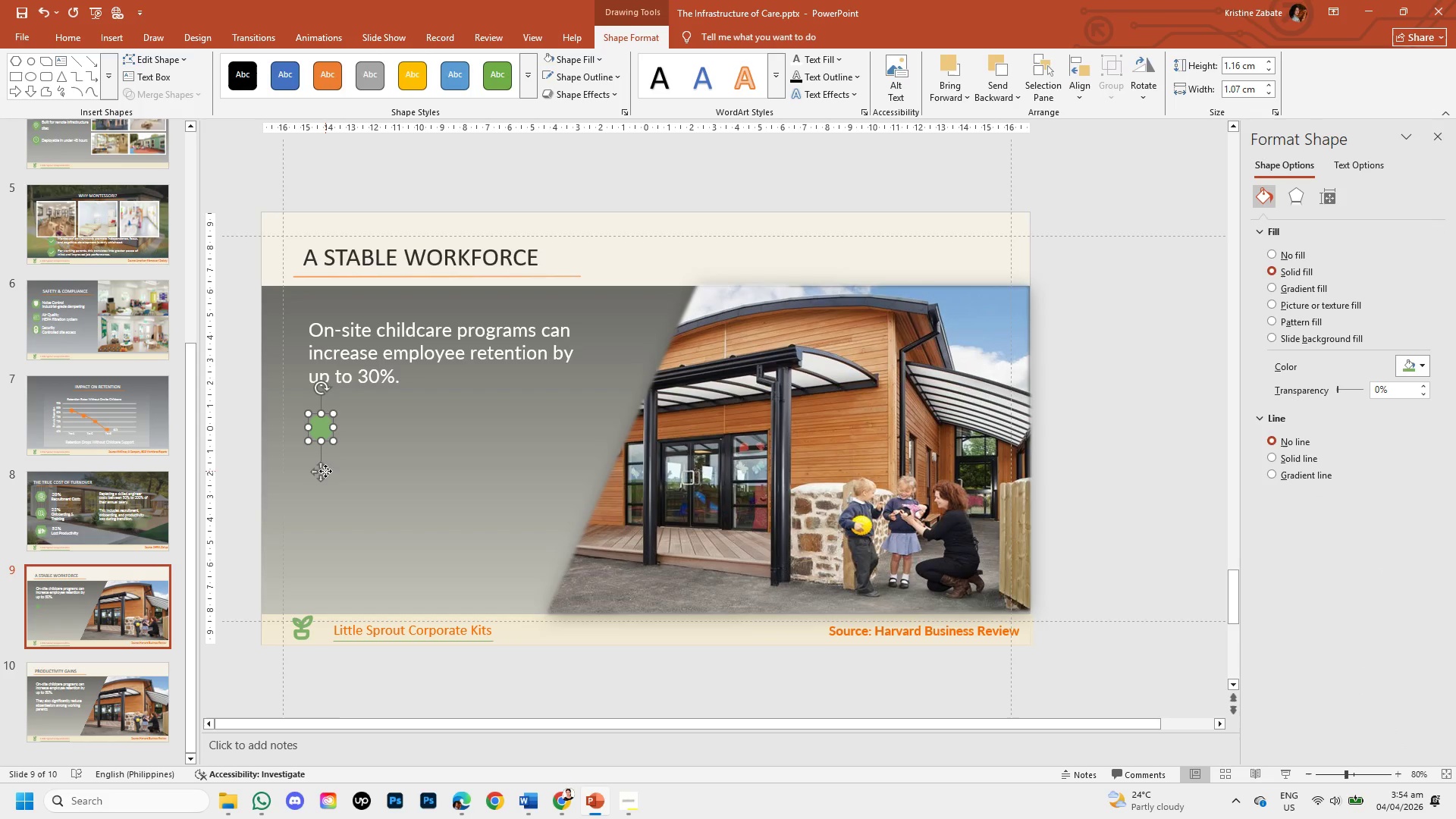 
left_click([358, 475])
 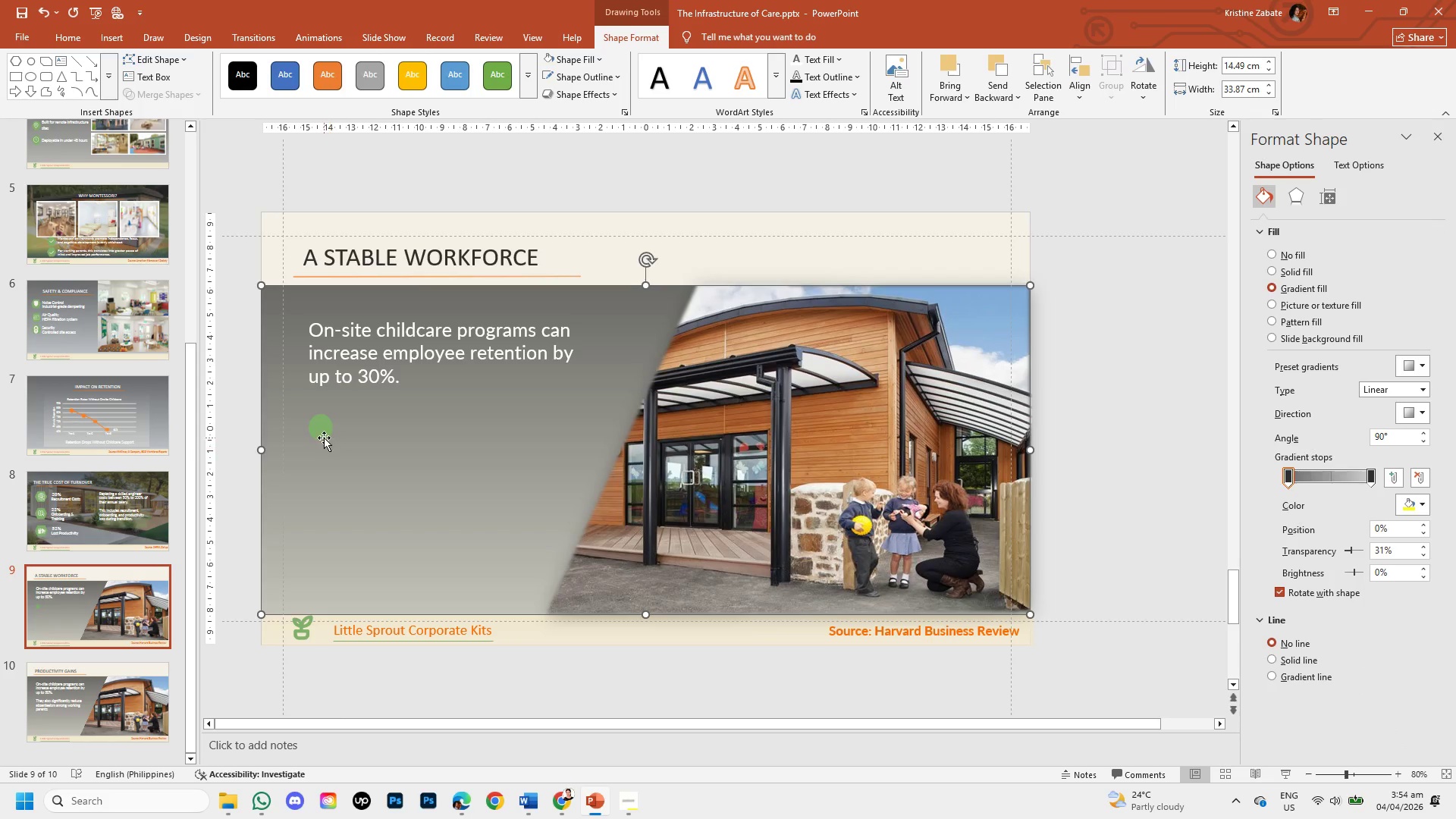 
left_click([322, 429])
 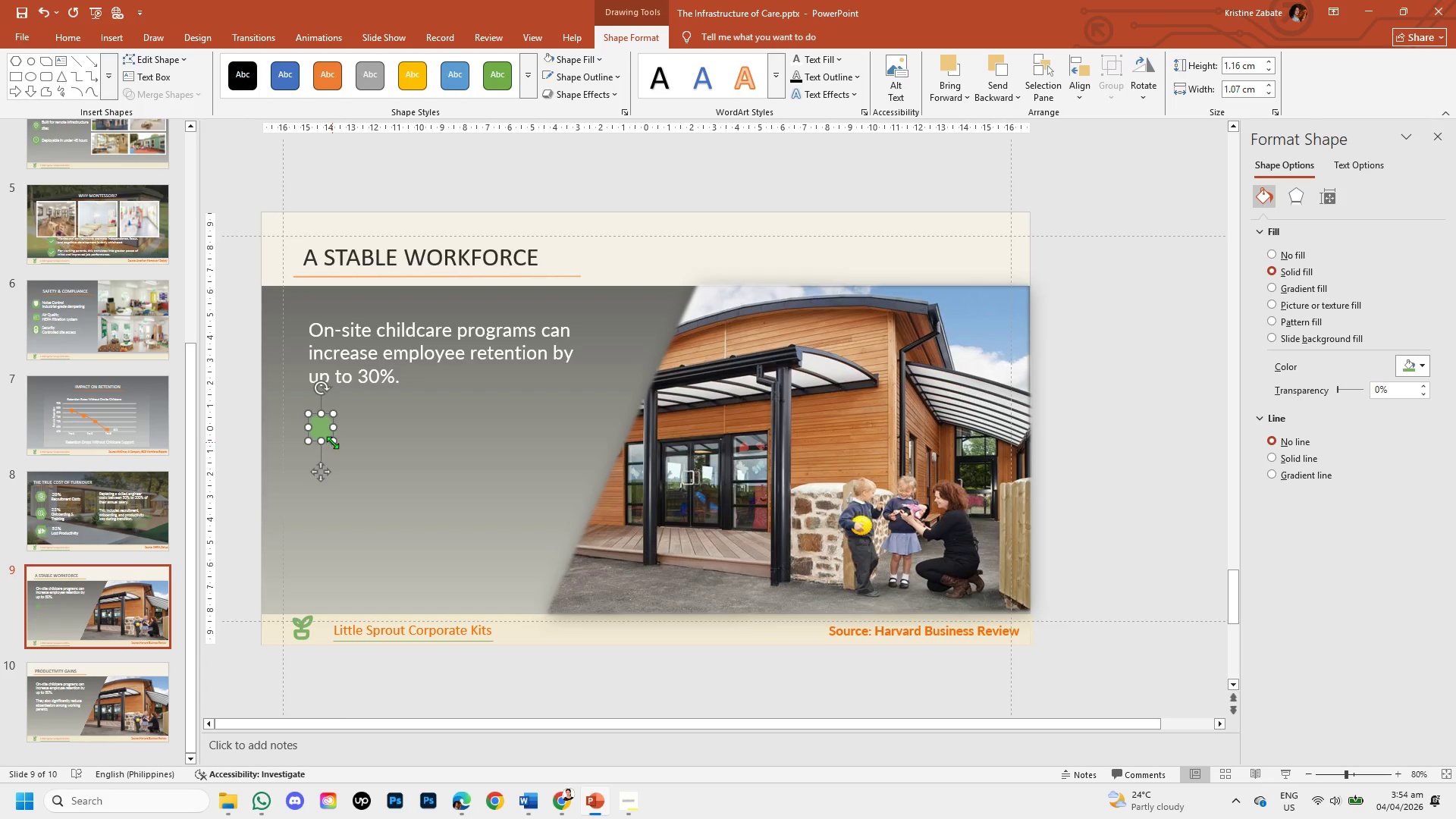 
left_click_drag(start_coordinate=[332, 441], to_coordinate=[340, 444])
 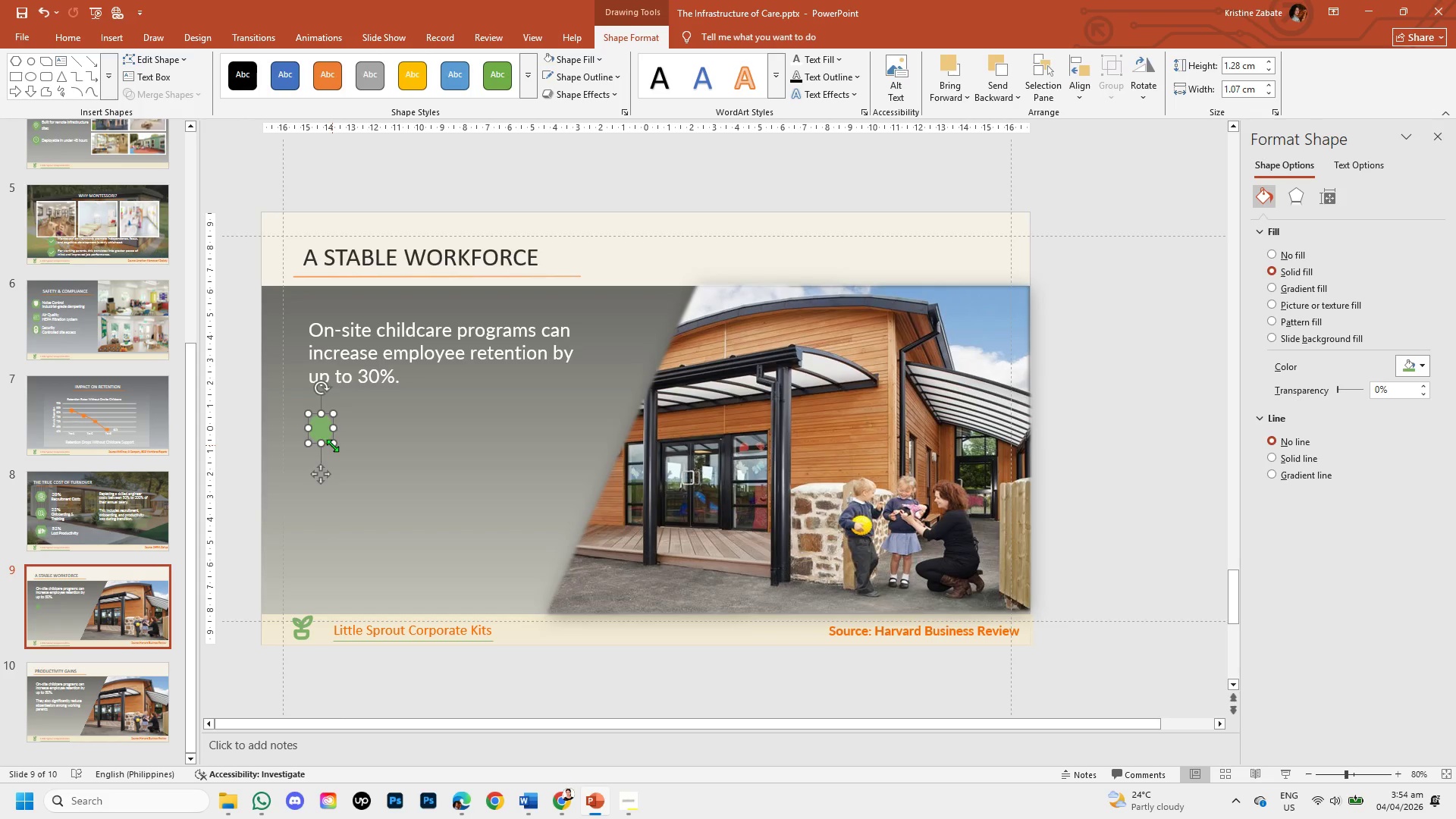 
left_click_drag(start_coordinate=[333, 445], to_coordinate=[340, 446])
 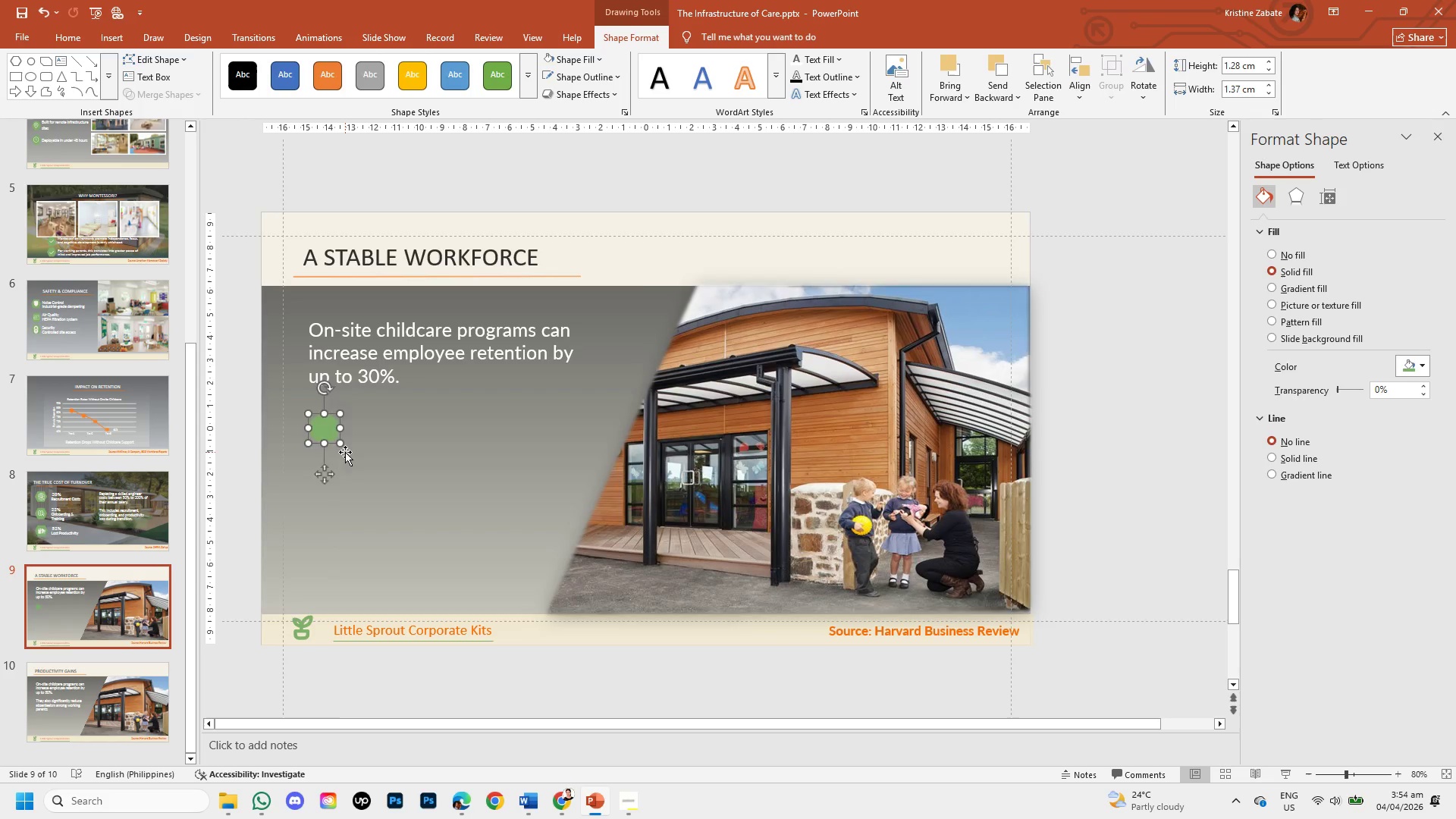 
left_click([345, 452])
 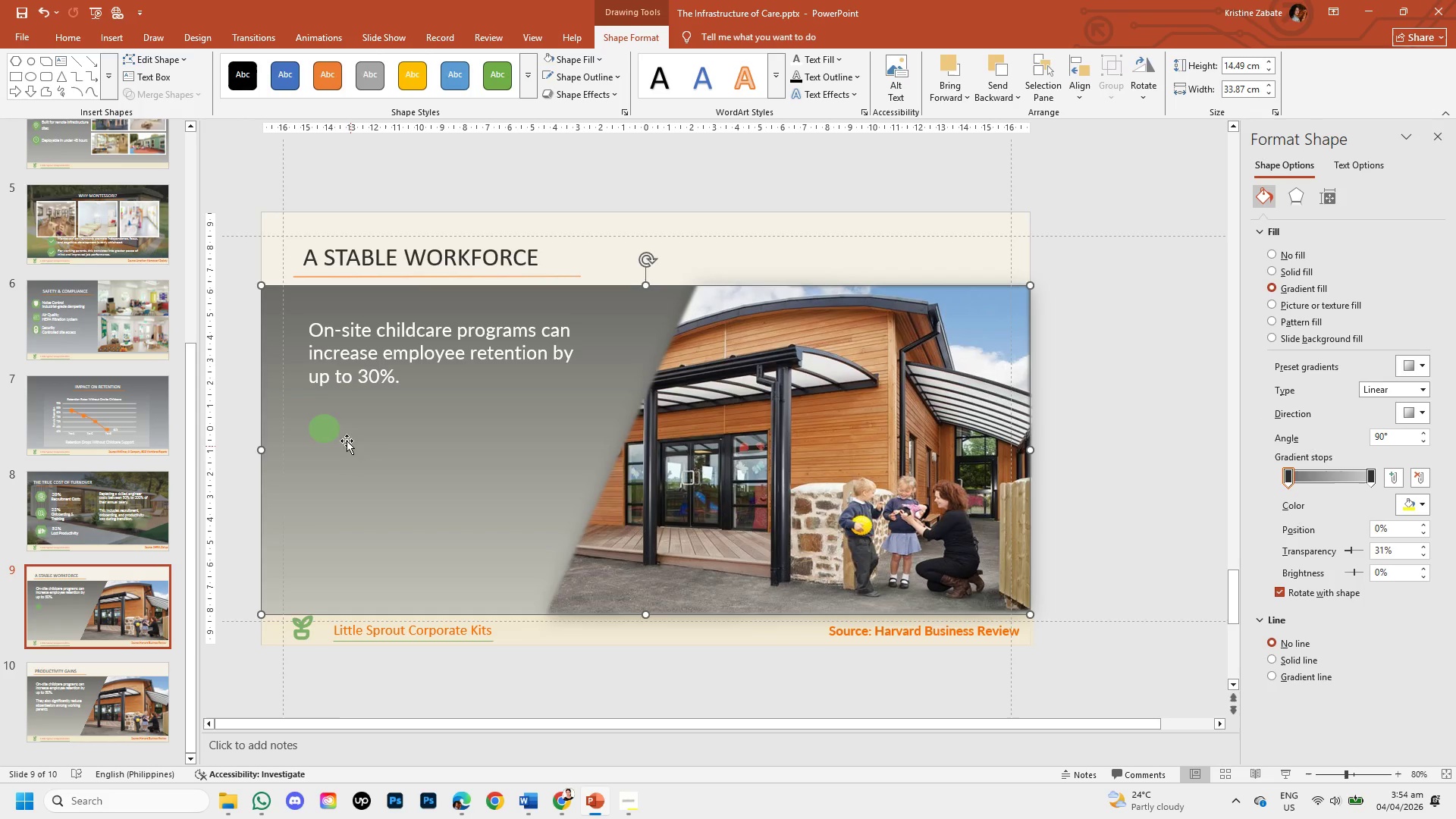 
left_click([330, 432])
 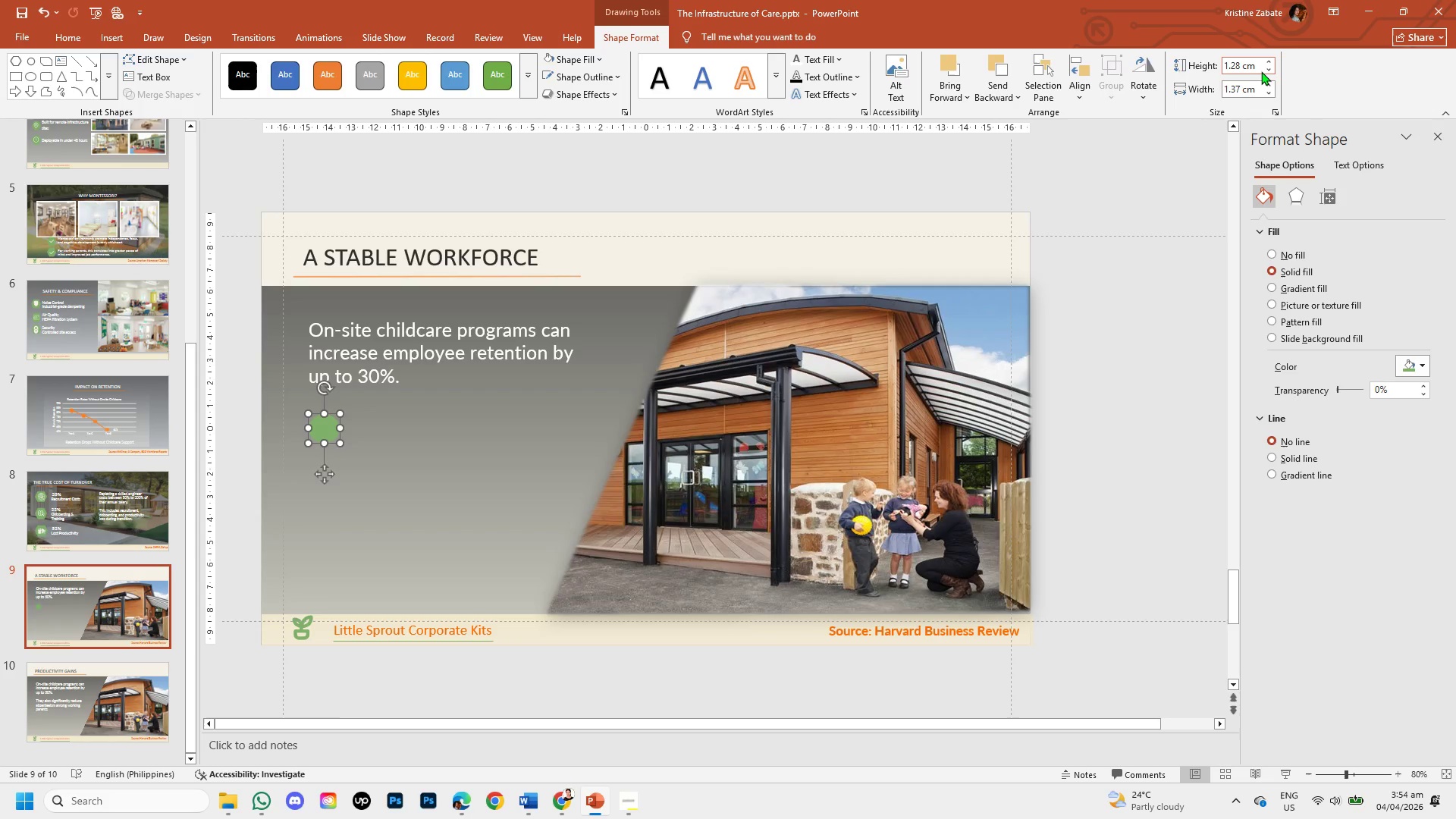 
left_click([1267, 62])
 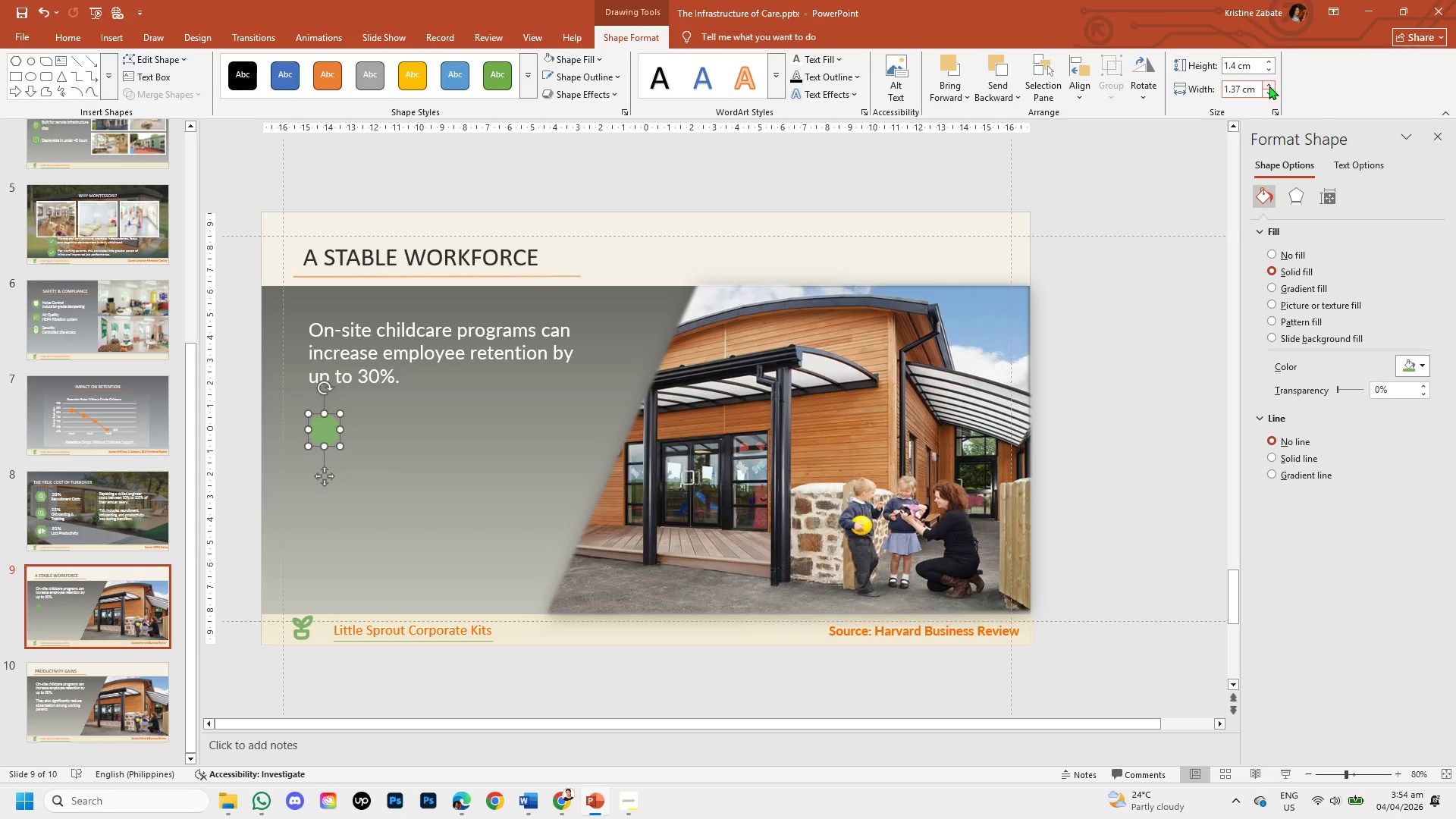 
double_click([1269, 85])
 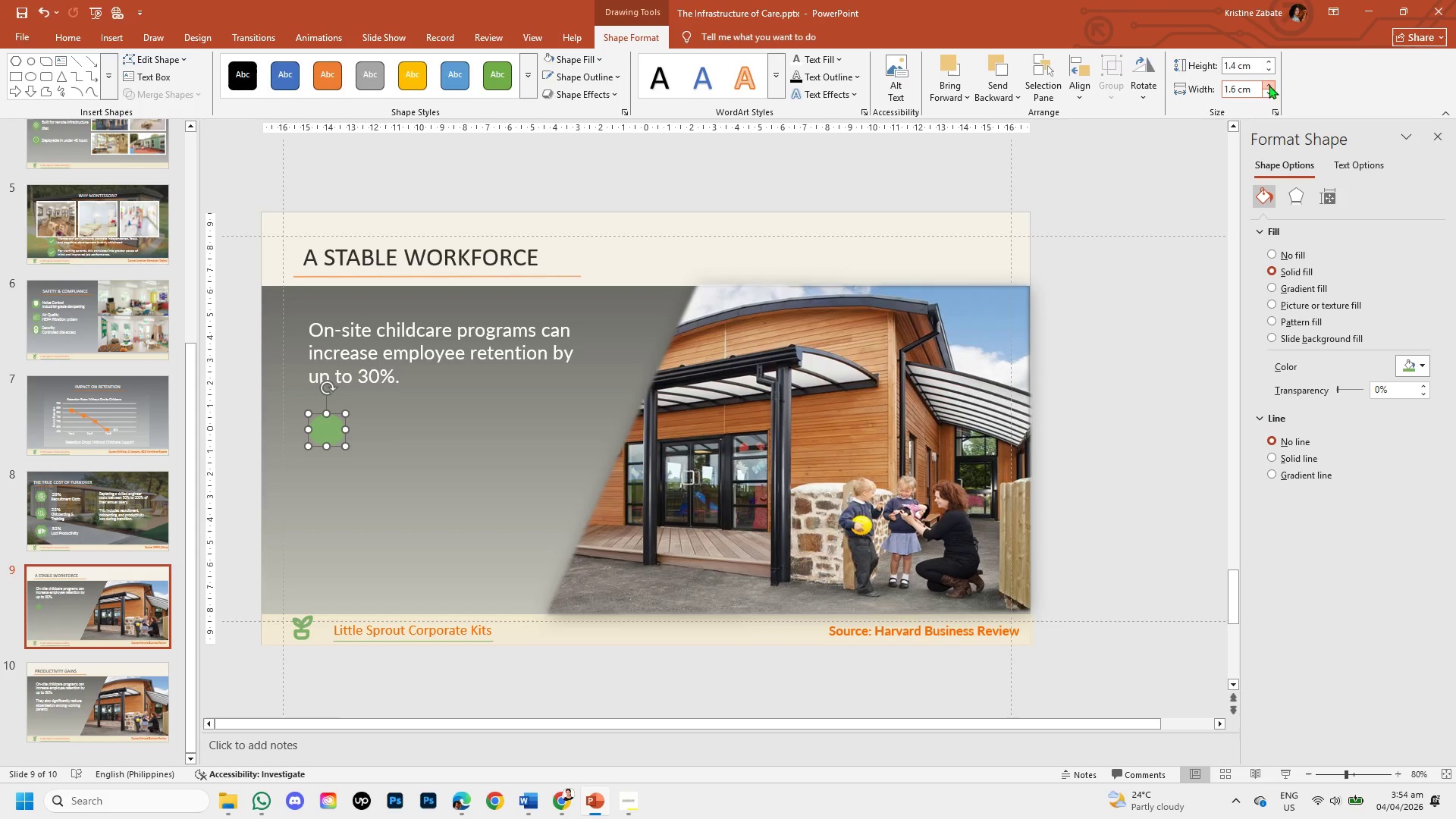 
triple_click([1269, 85])
 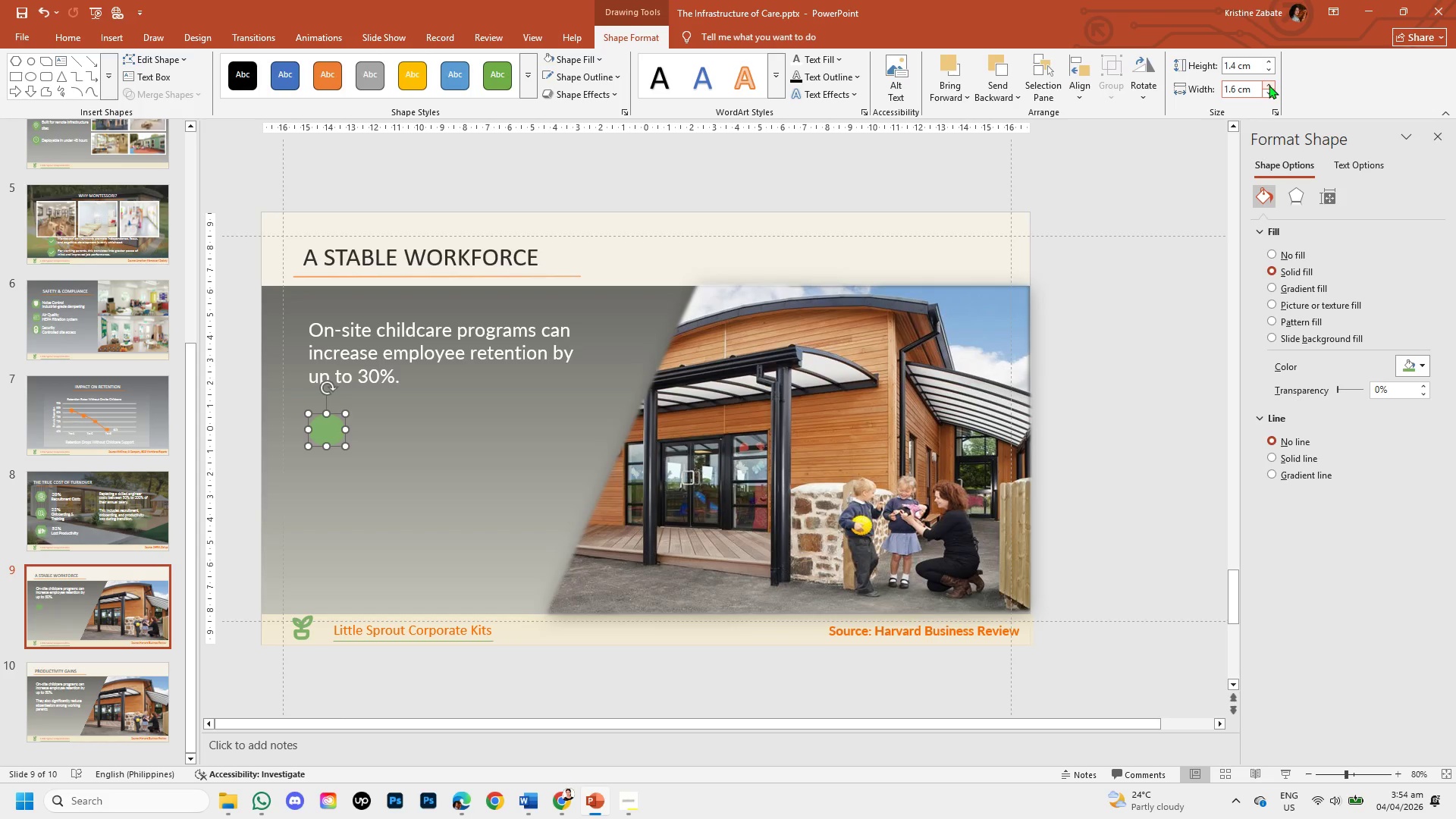 
left_click([1269, 85])
 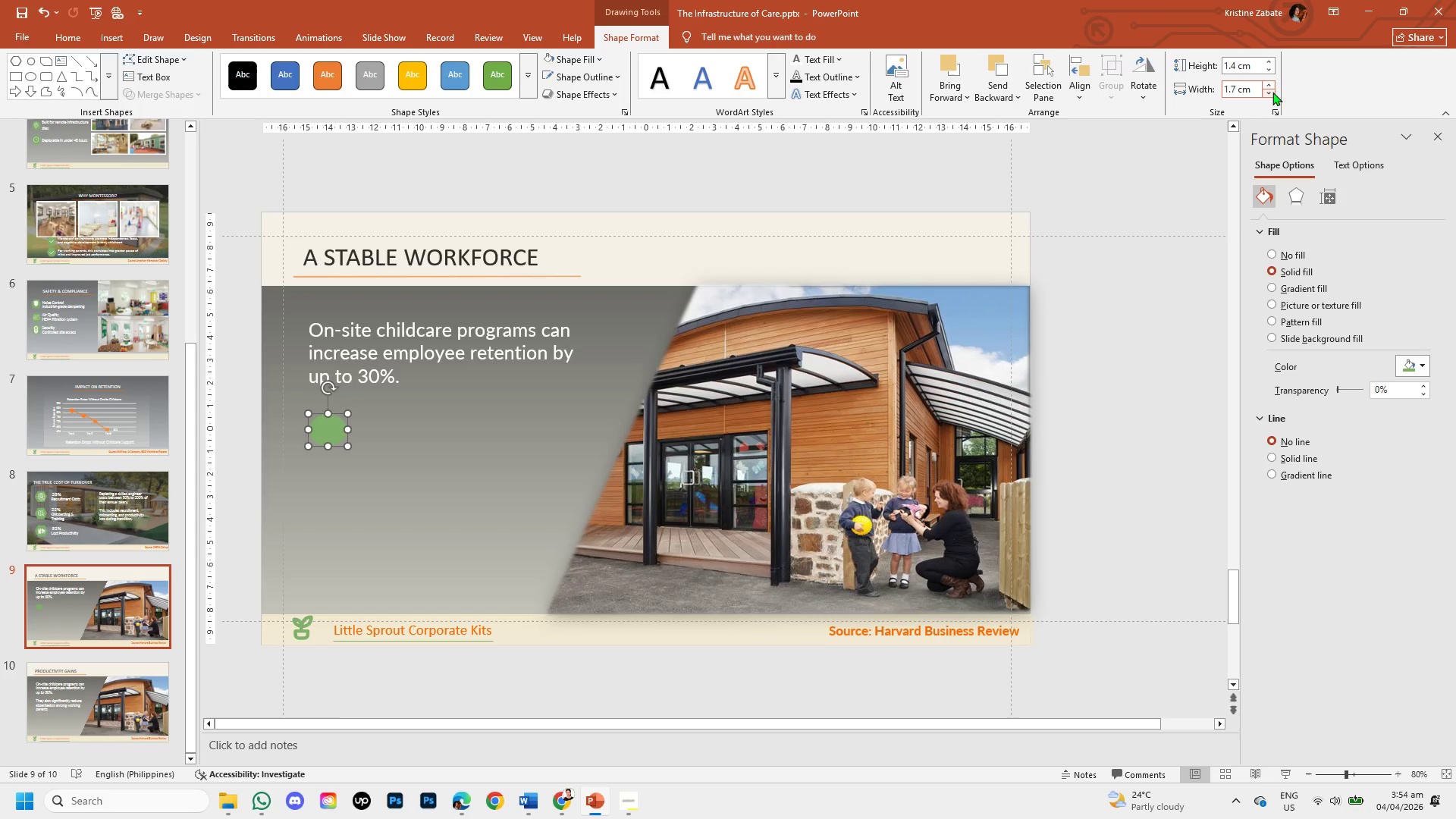 
left_click([1273, 89])
 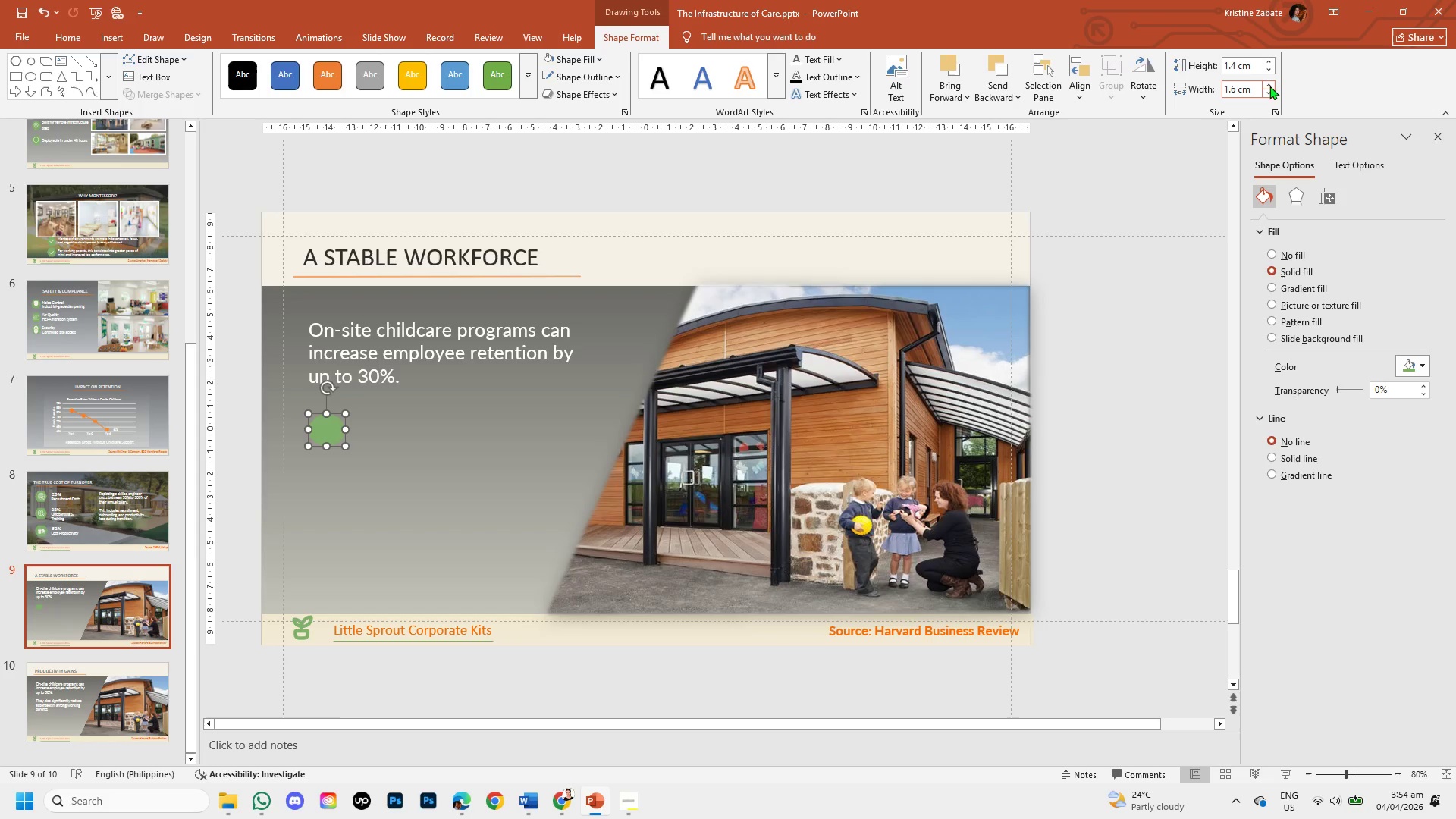 
left_click([1269, 83])
 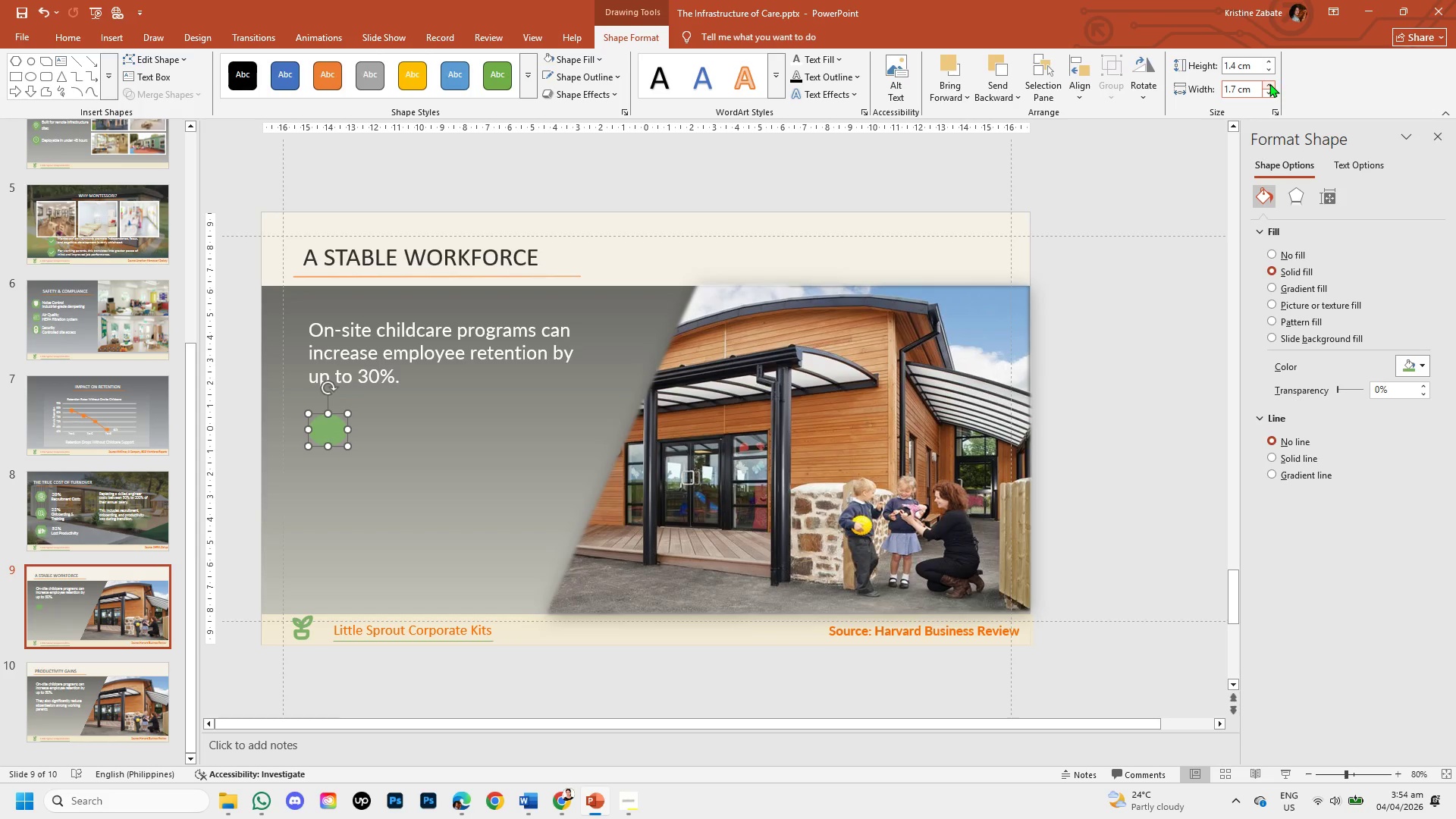 
left_click([1269, 83])
 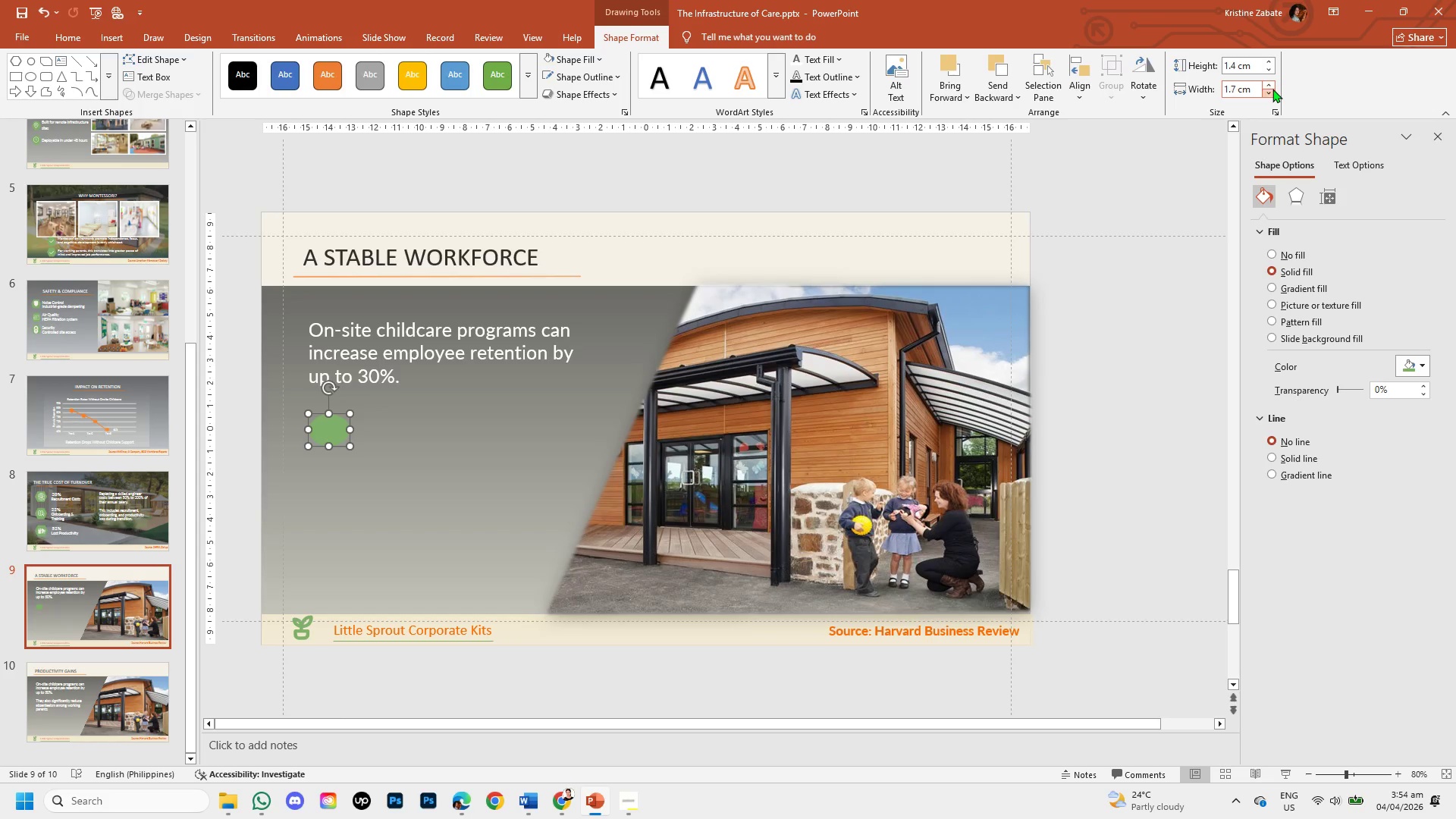 
double_click([1272, 89])
 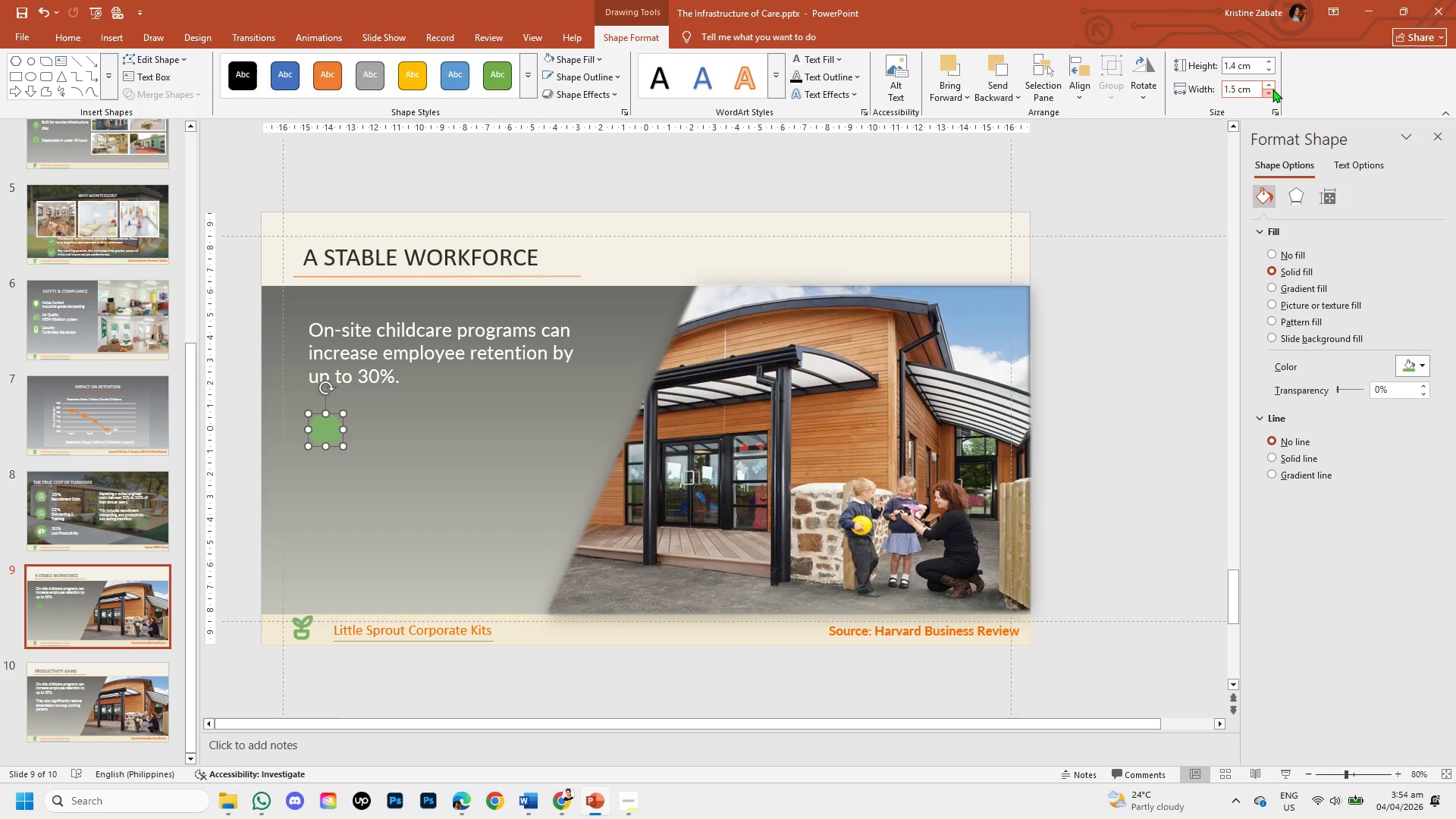 
triple_click([1272, 89])
 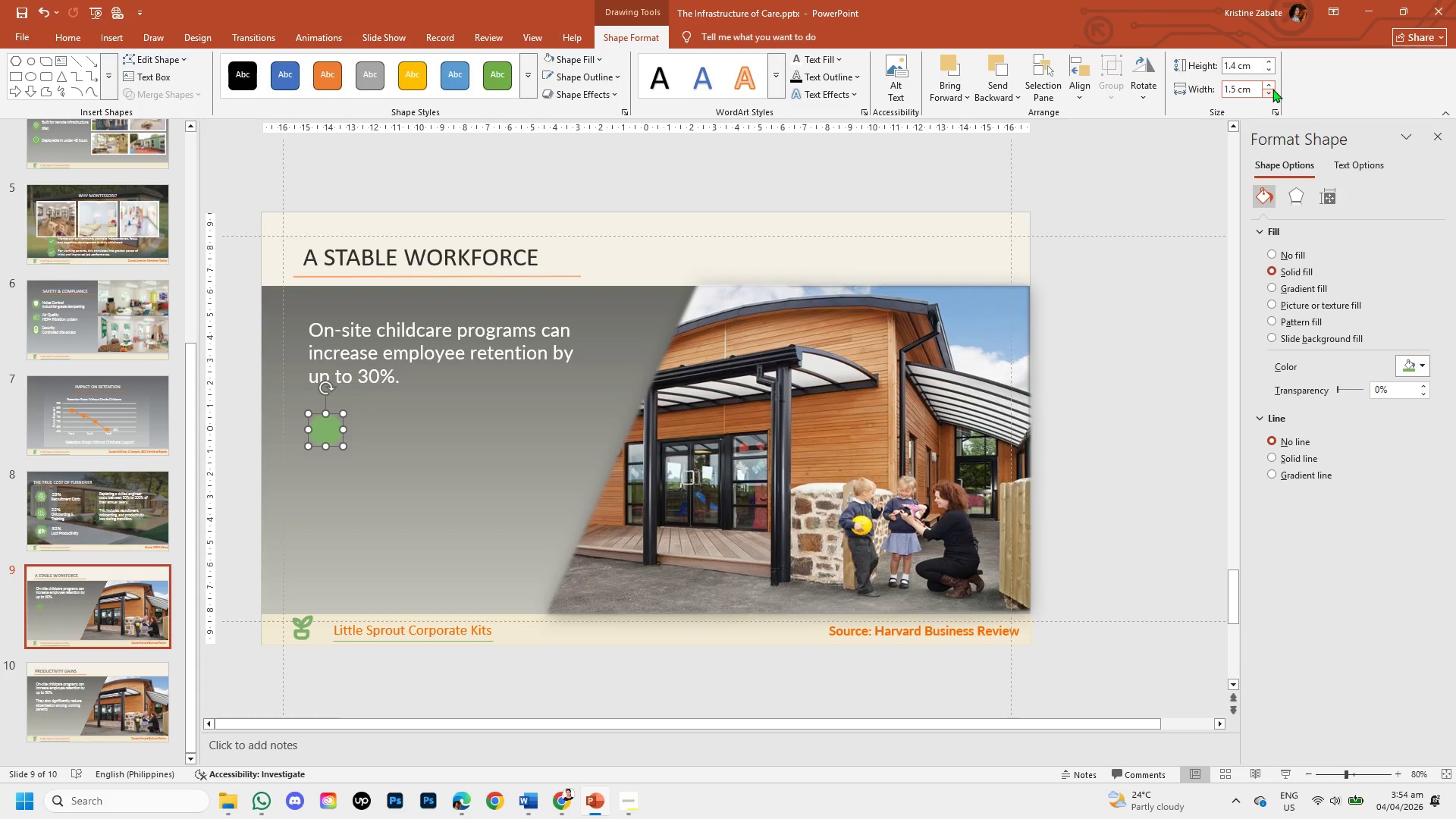 
left_click([1272, 89])
 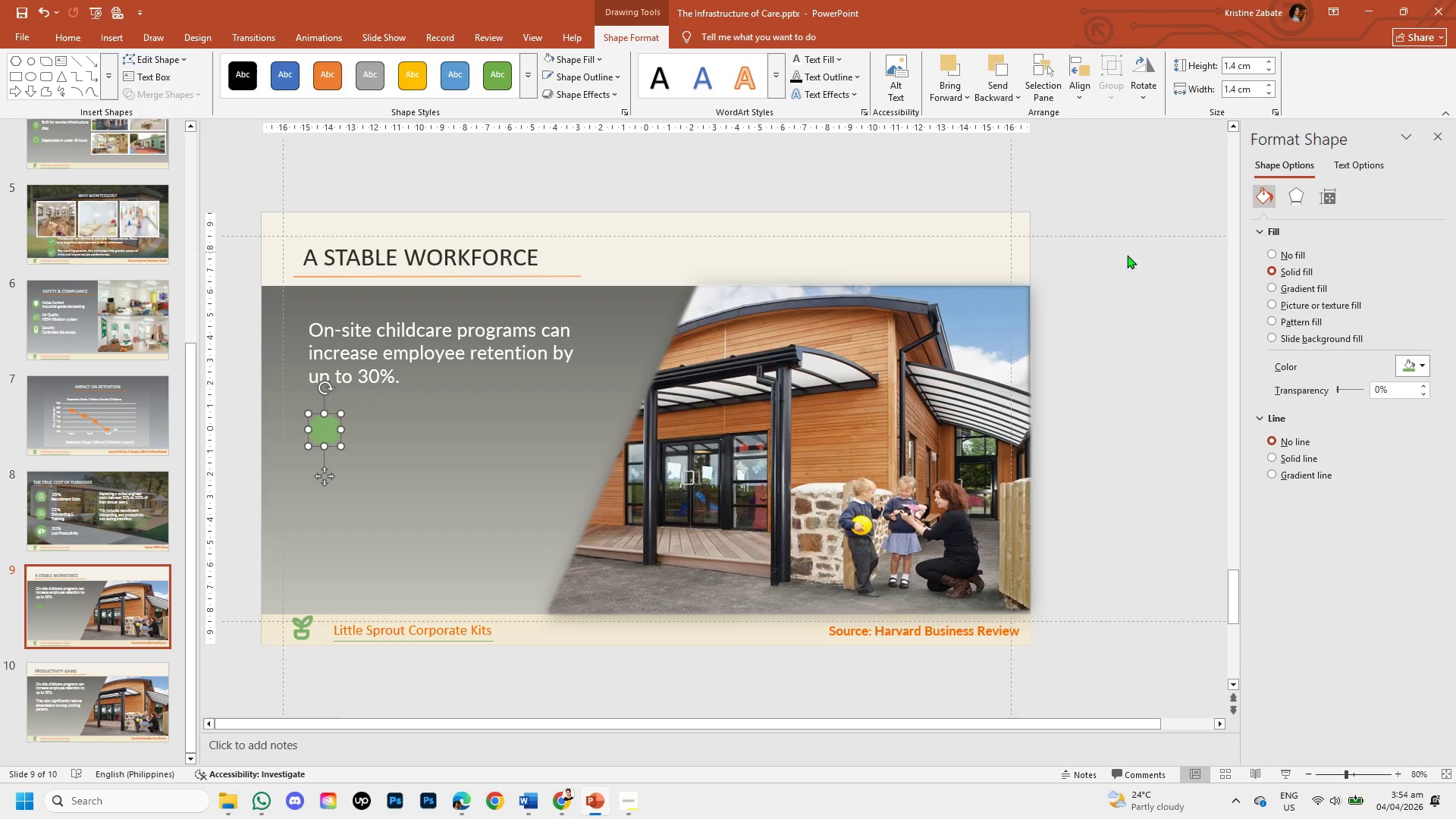 
left_click([1117, 287])
 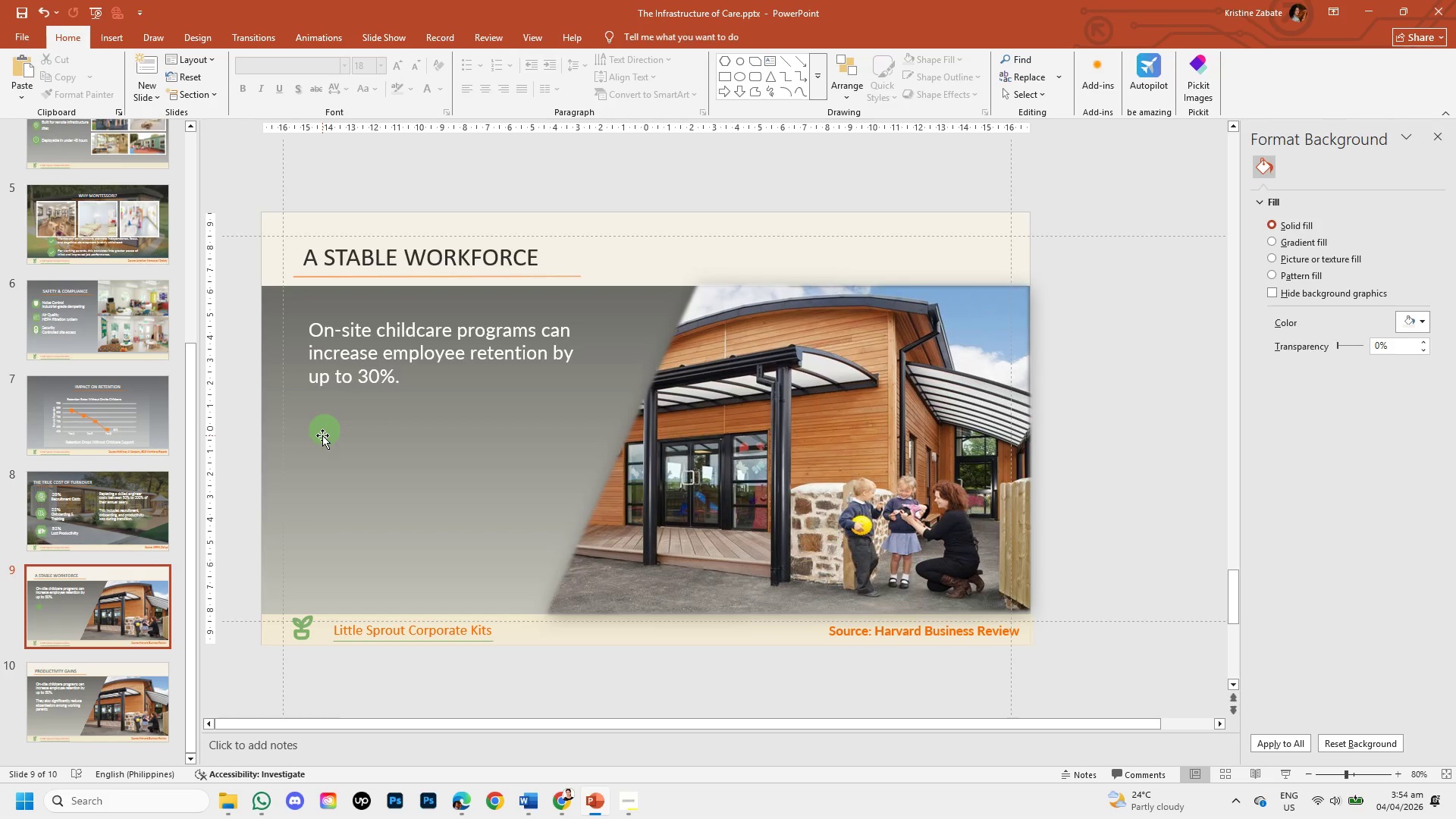 
key(Control+C)
 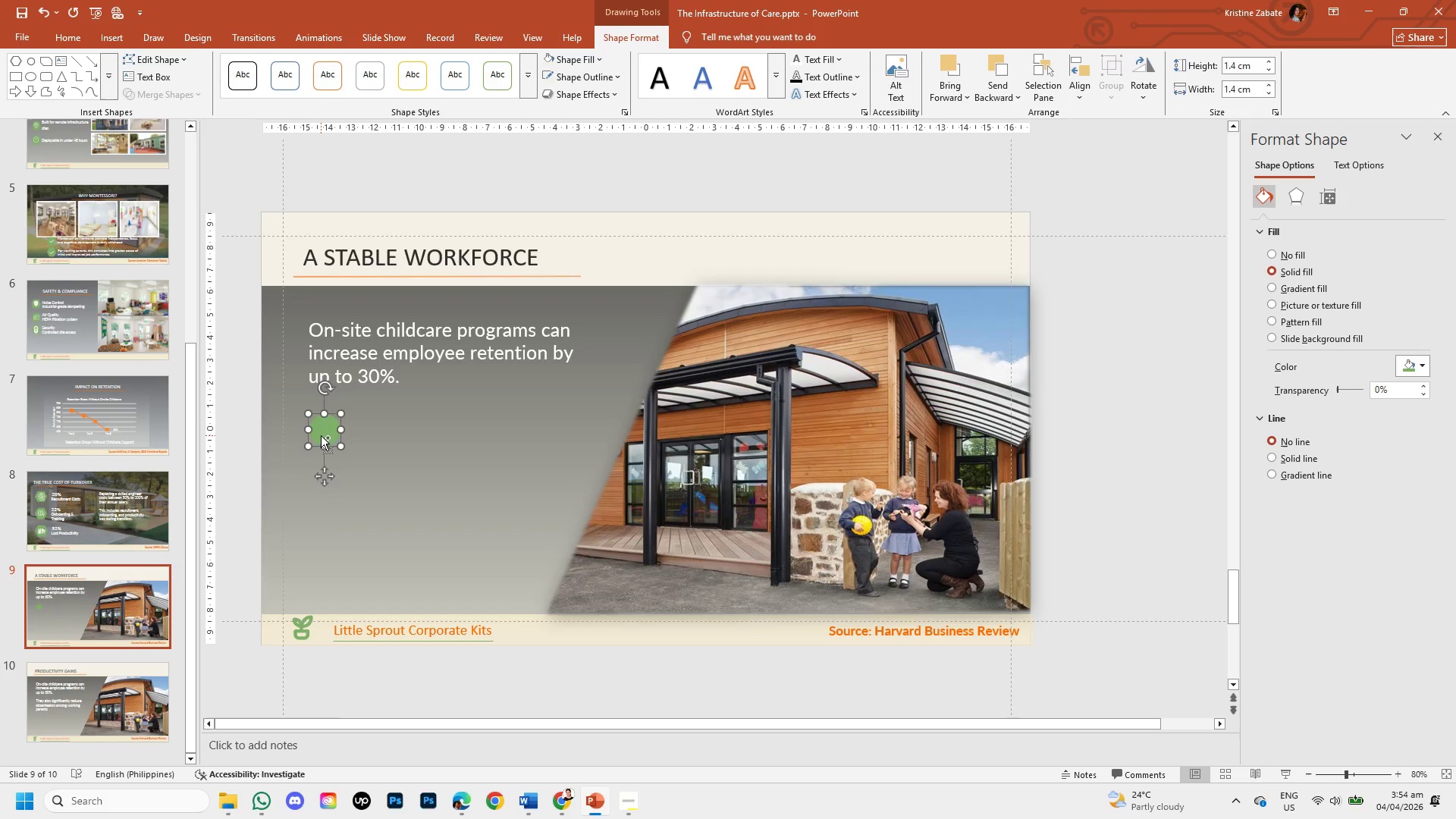 
key(Control+V)
 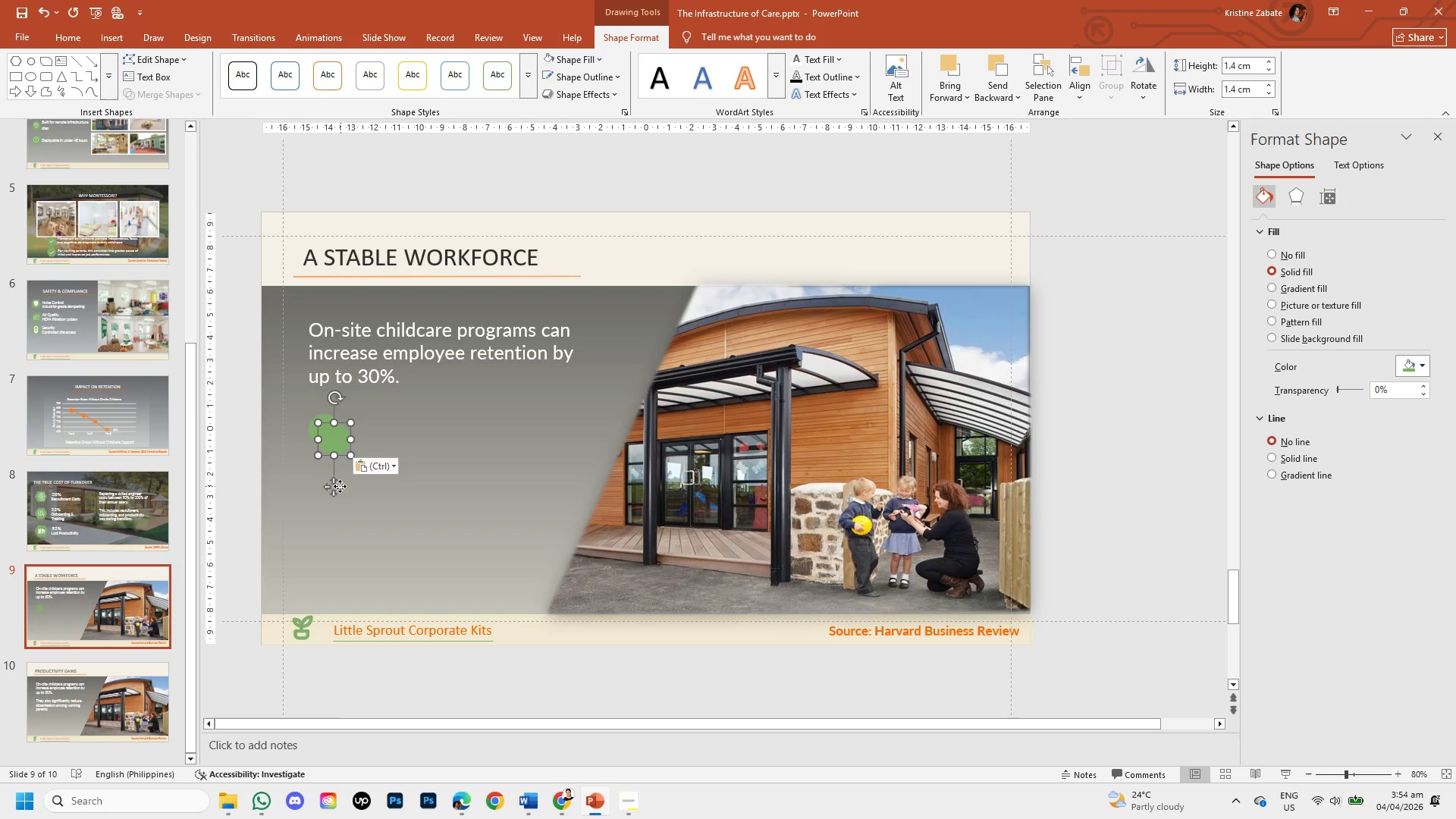 
left_click_drag(start_coordinate=[338, 486], to_coordinate=[327, 529])
 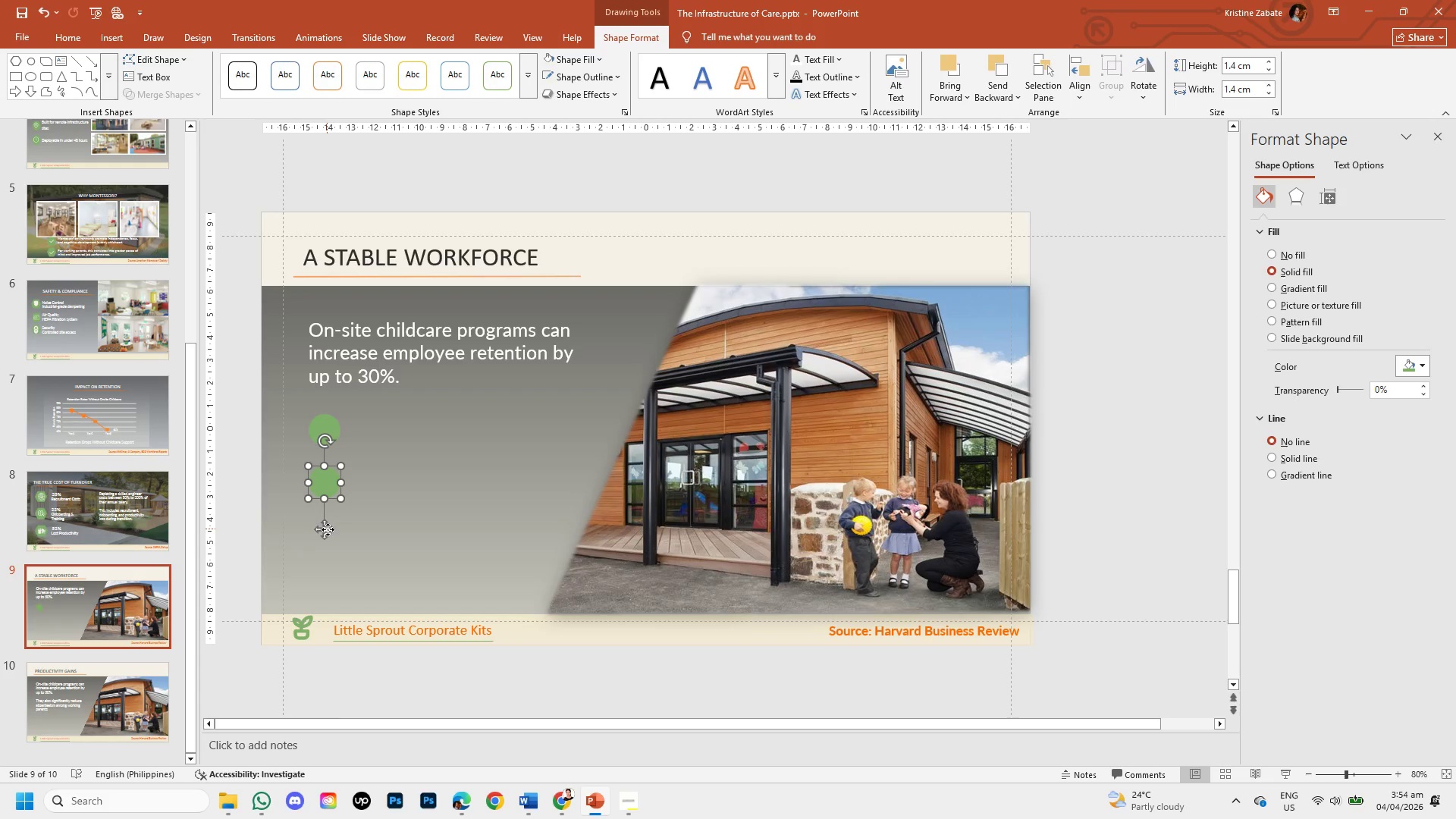 
key(Control+C)
 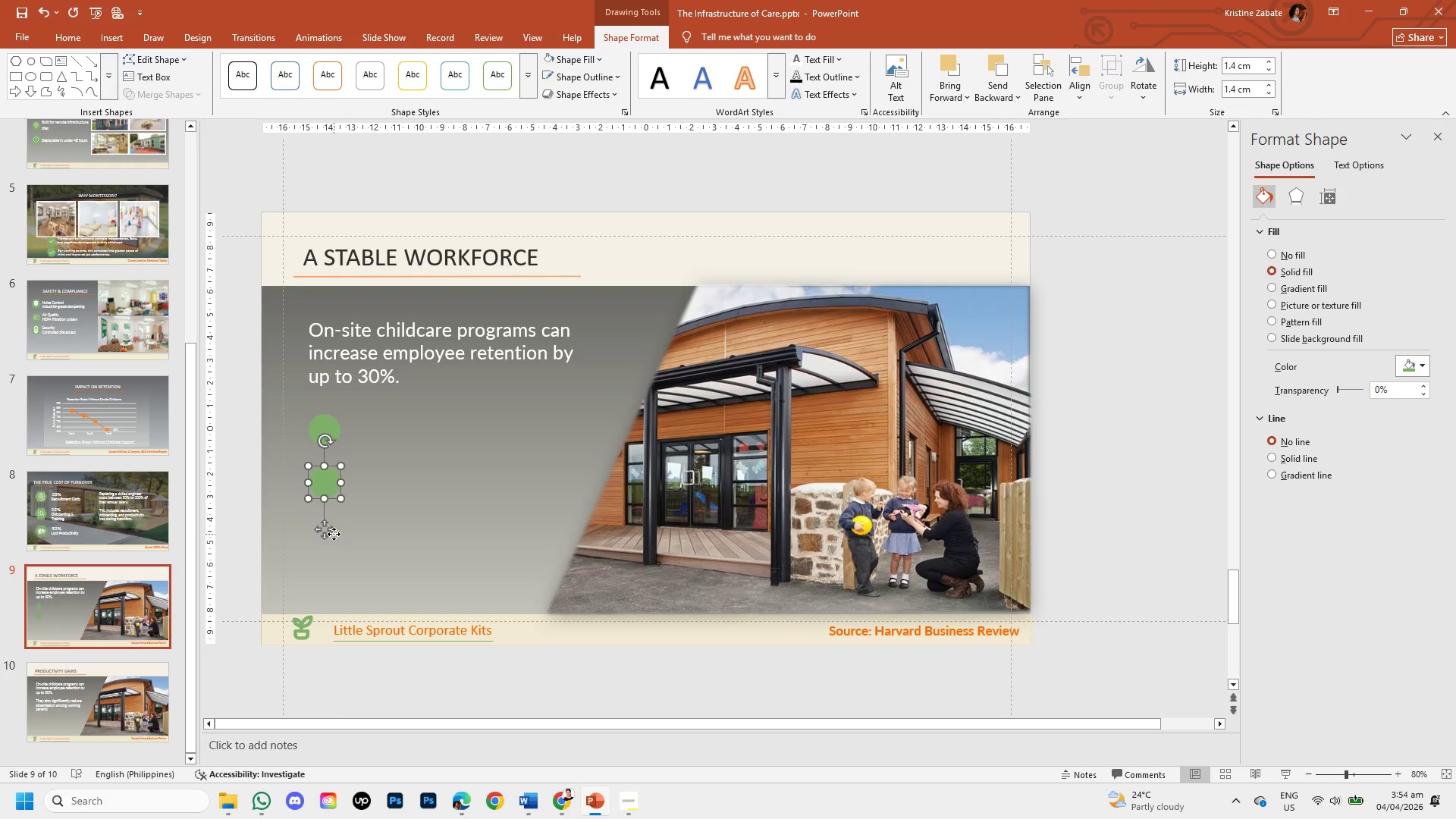 
key(Control+V)
 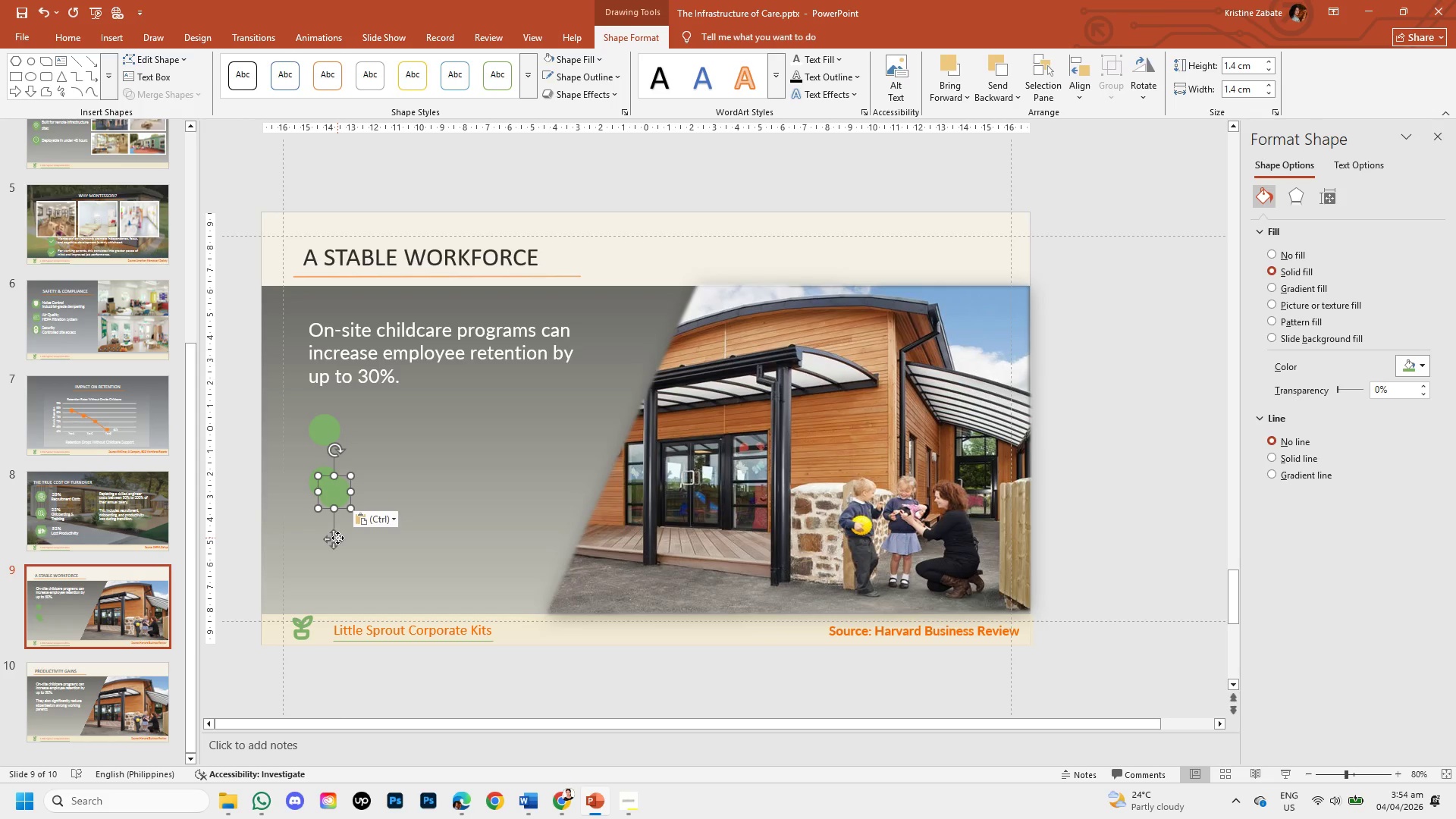 
left_click_drag(start_coordinate=[337, 538], to_coordinate=[328, 579])
 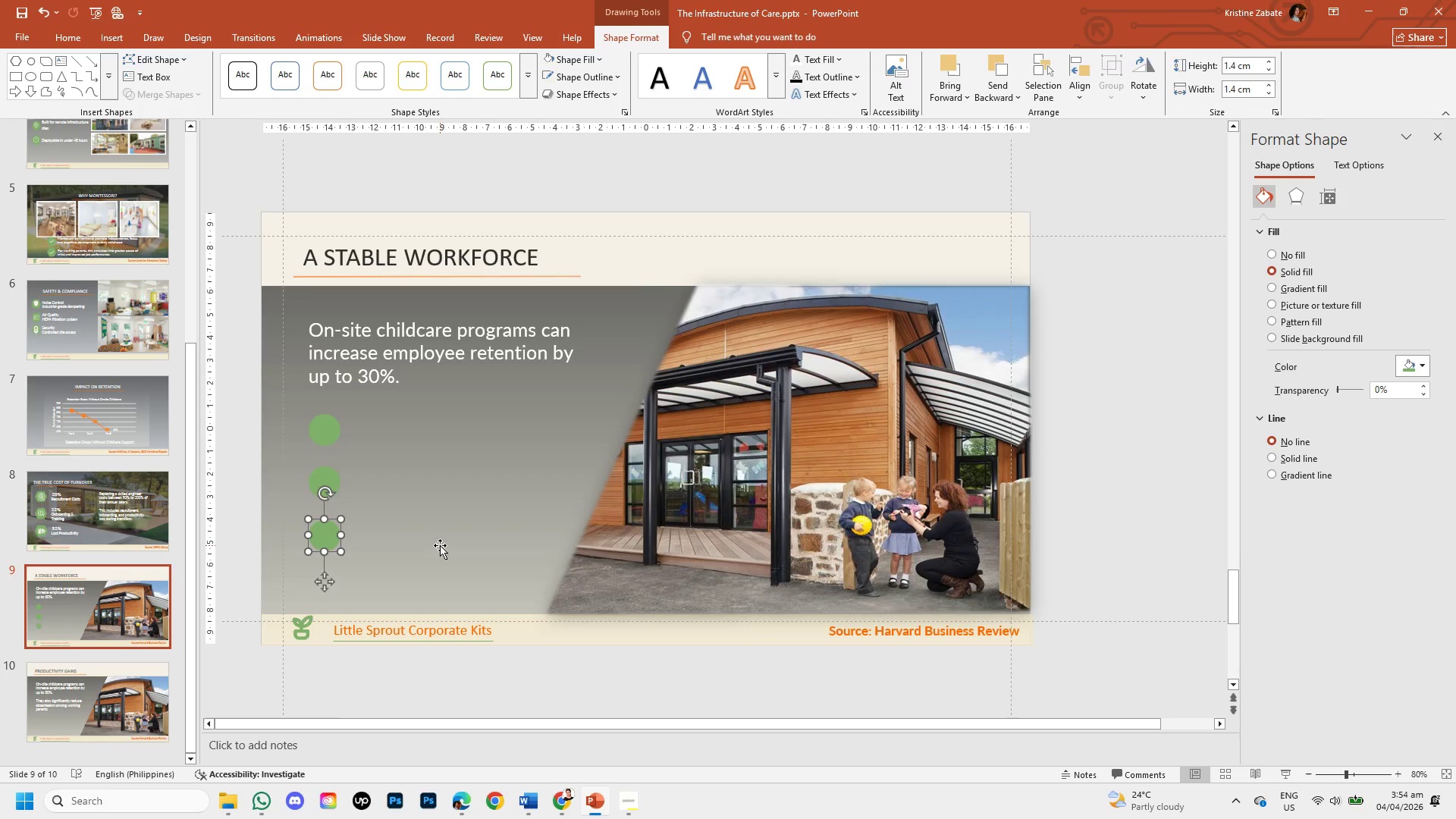 
left_click([440, 545])
 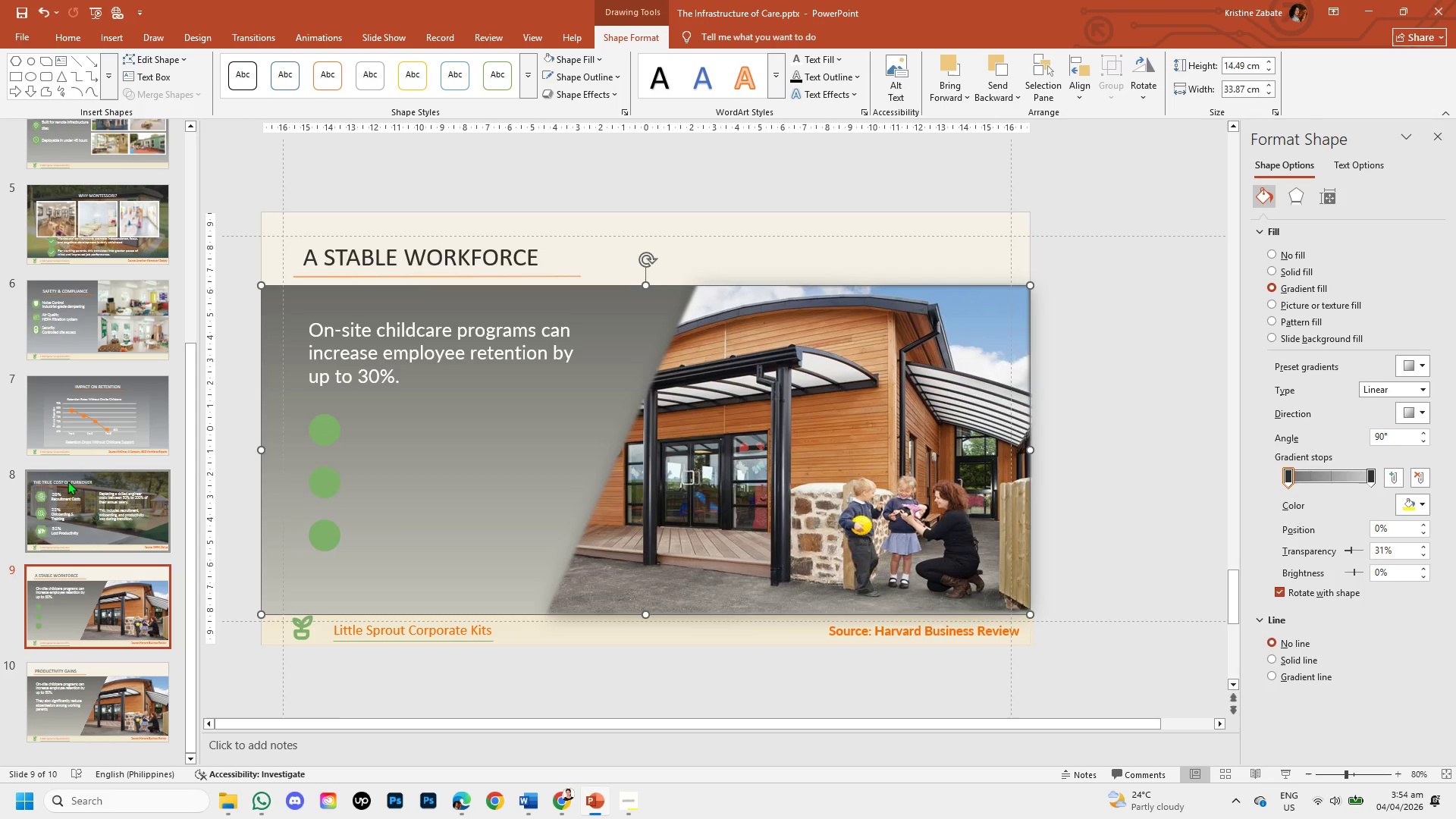 
mouse_move([71, 472])
 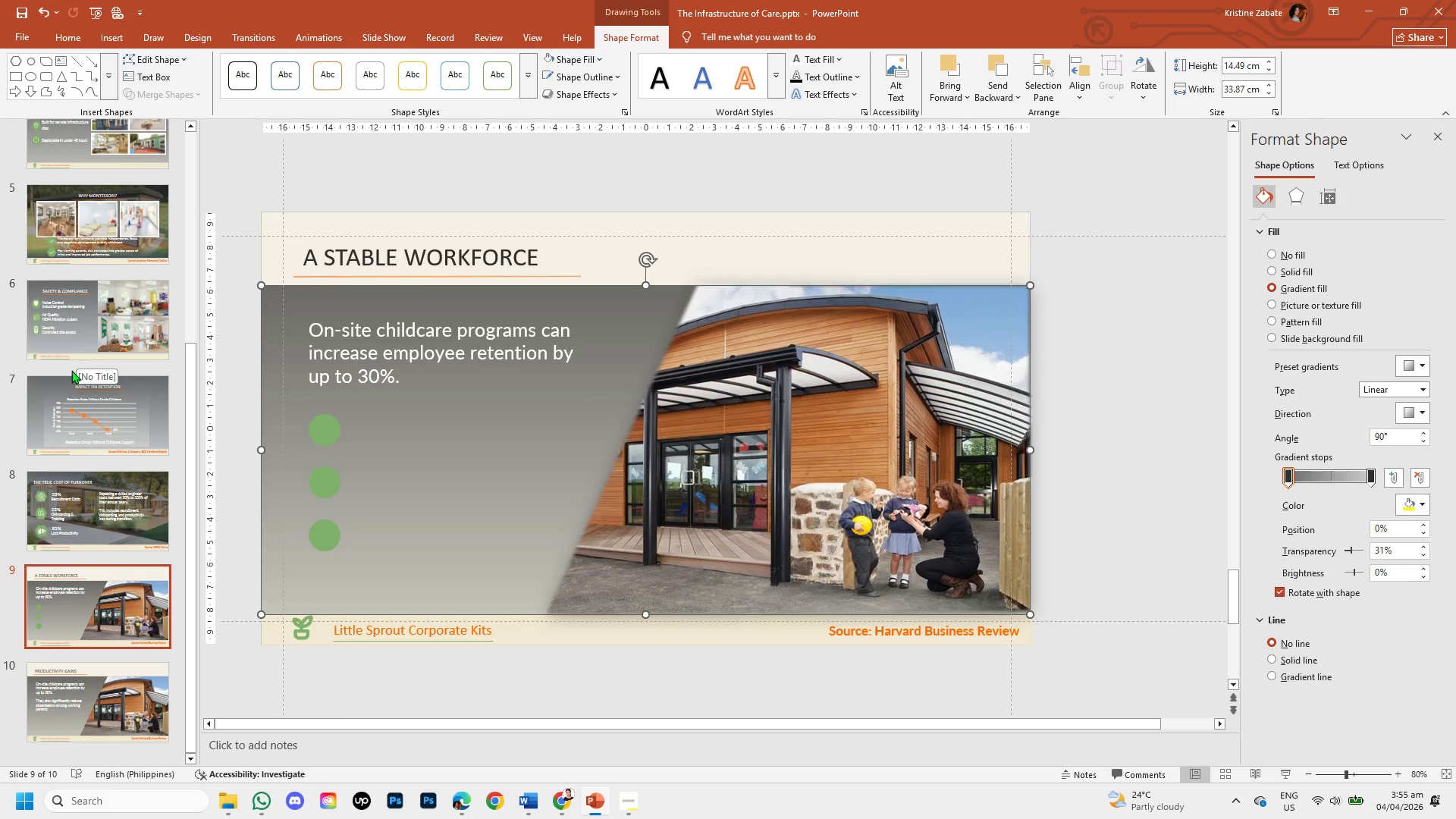 
left_click([71, 320])
 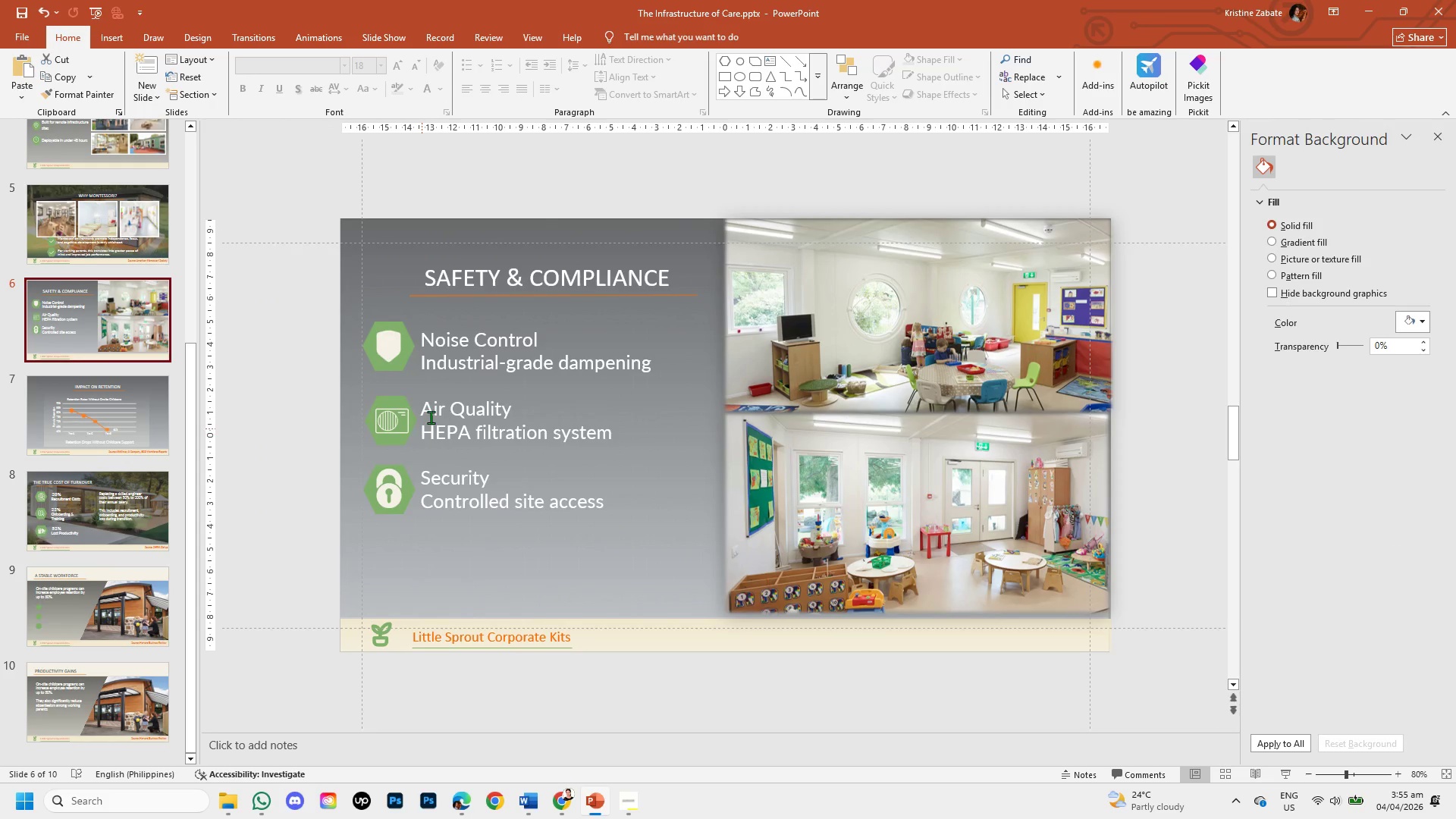 
left_click([451, 361])
 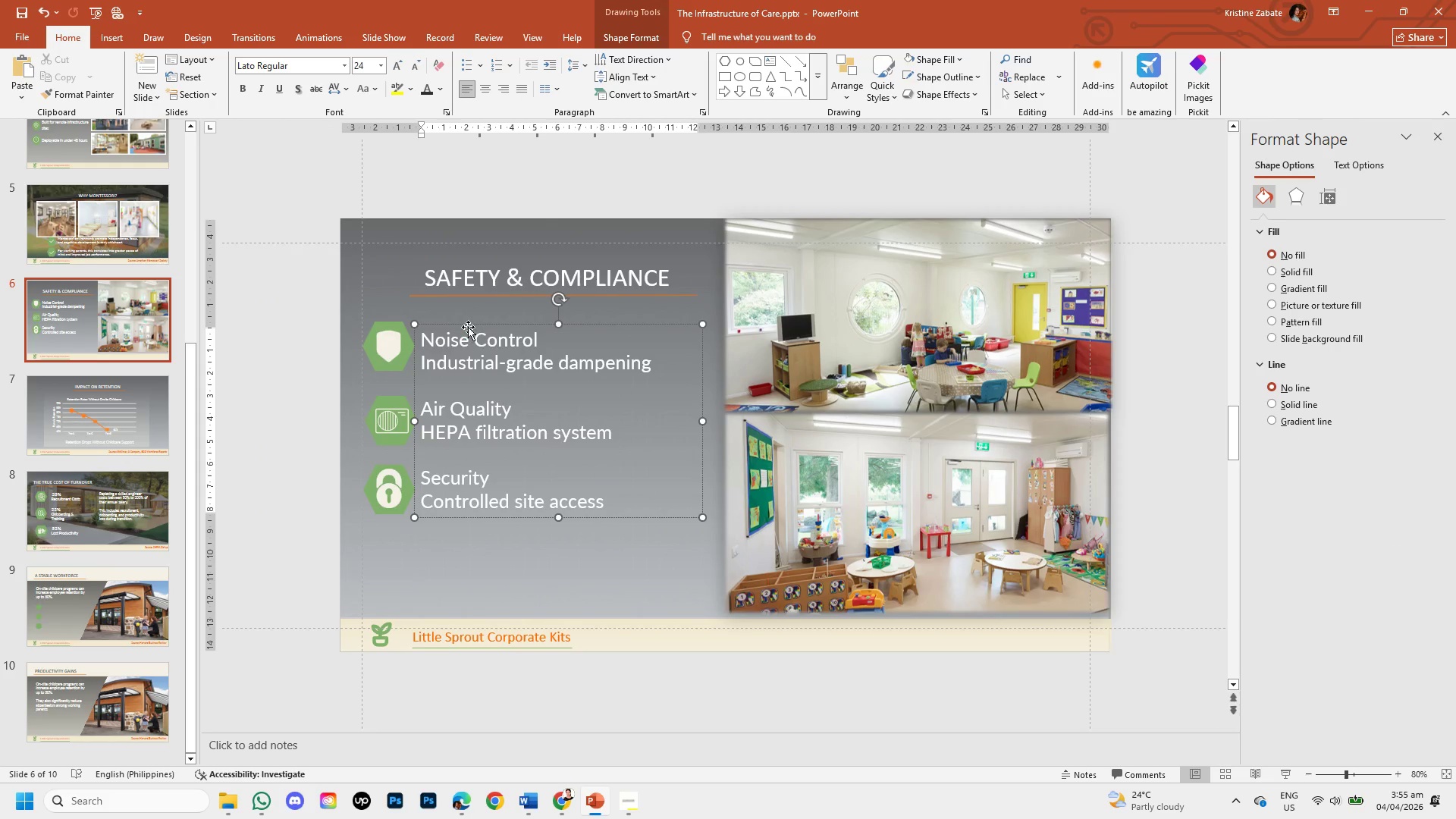 
left_click([466, 324])
 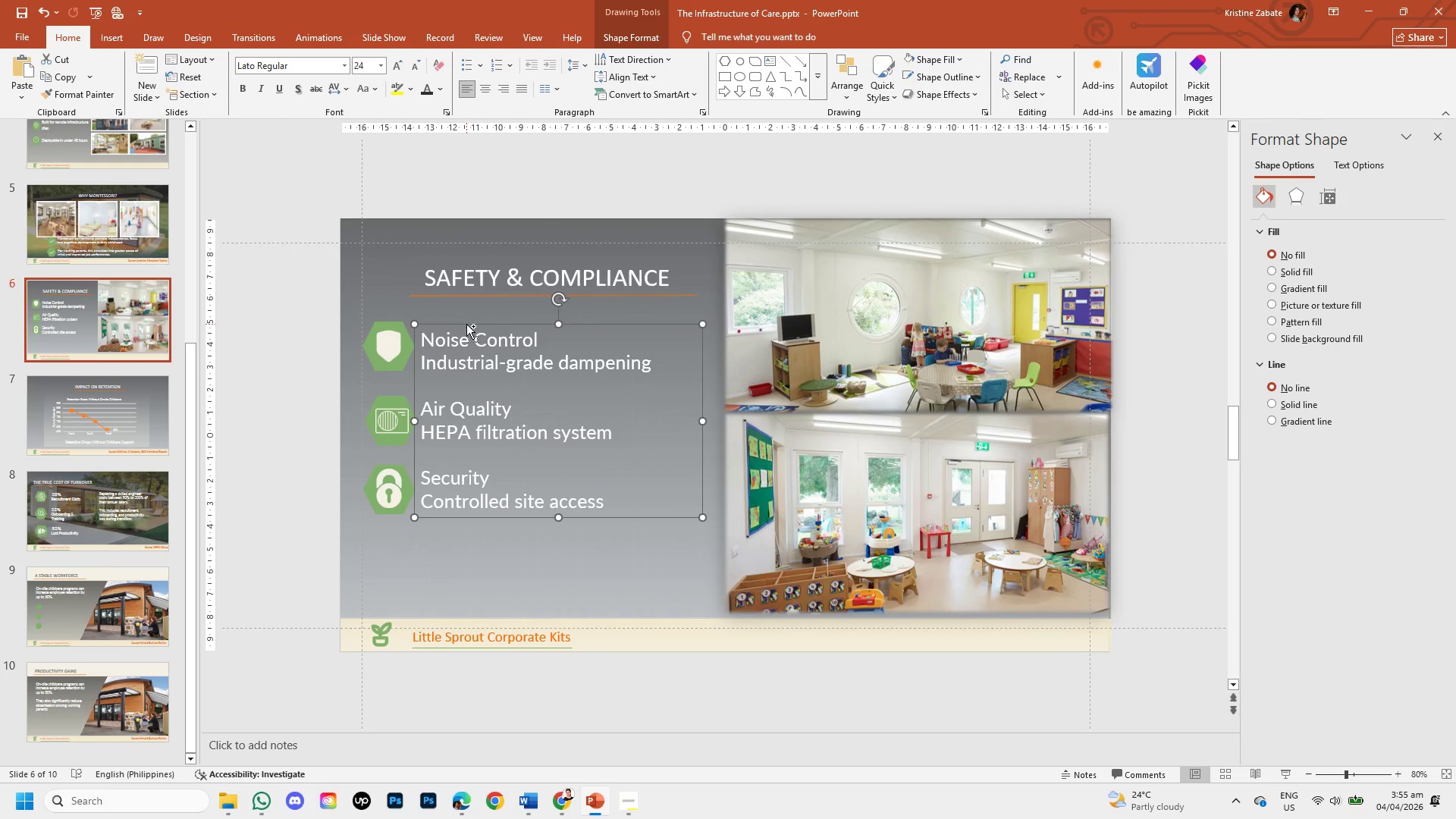 
key(Control+C)
 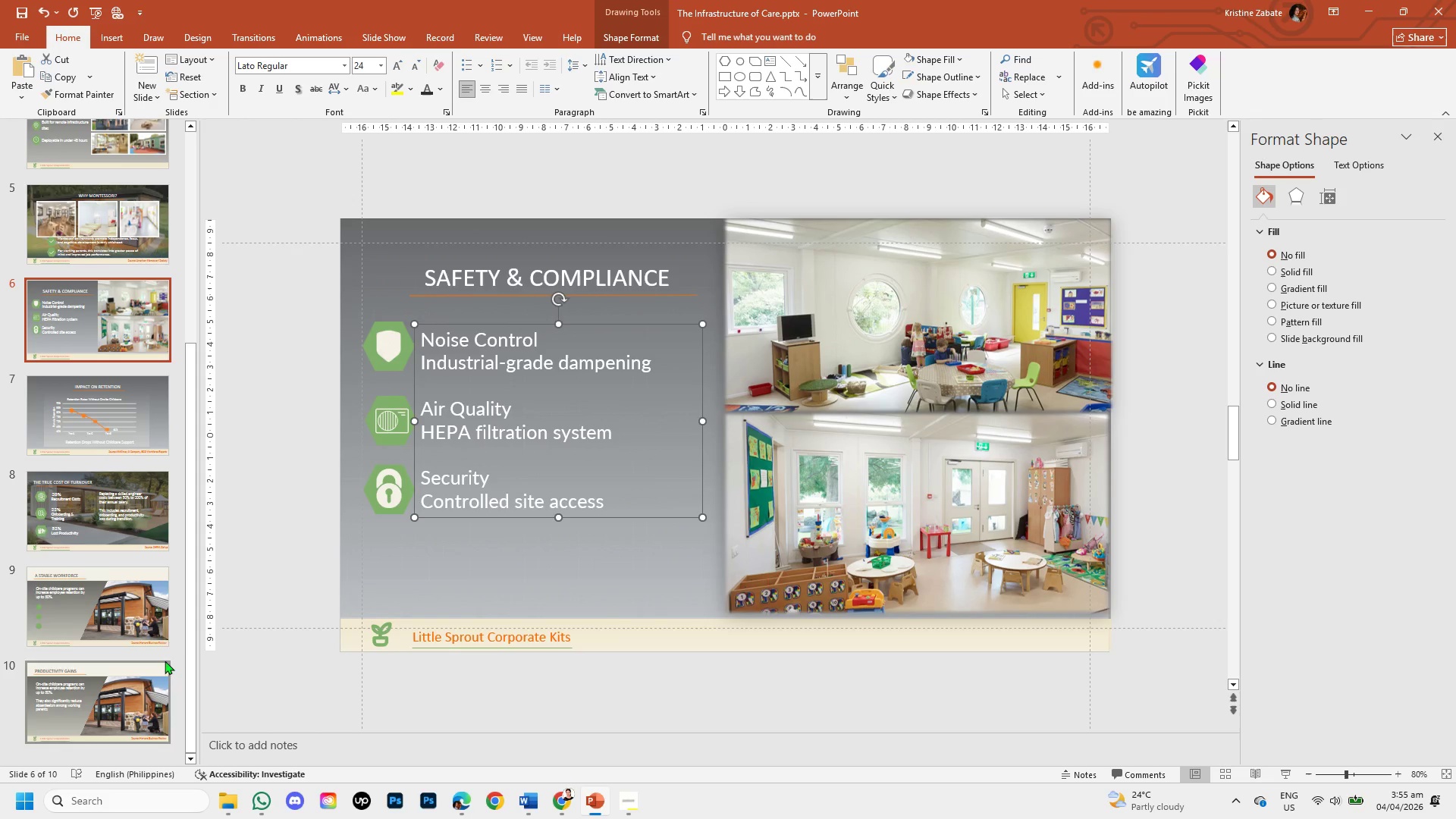 
left_click([150, 626])
 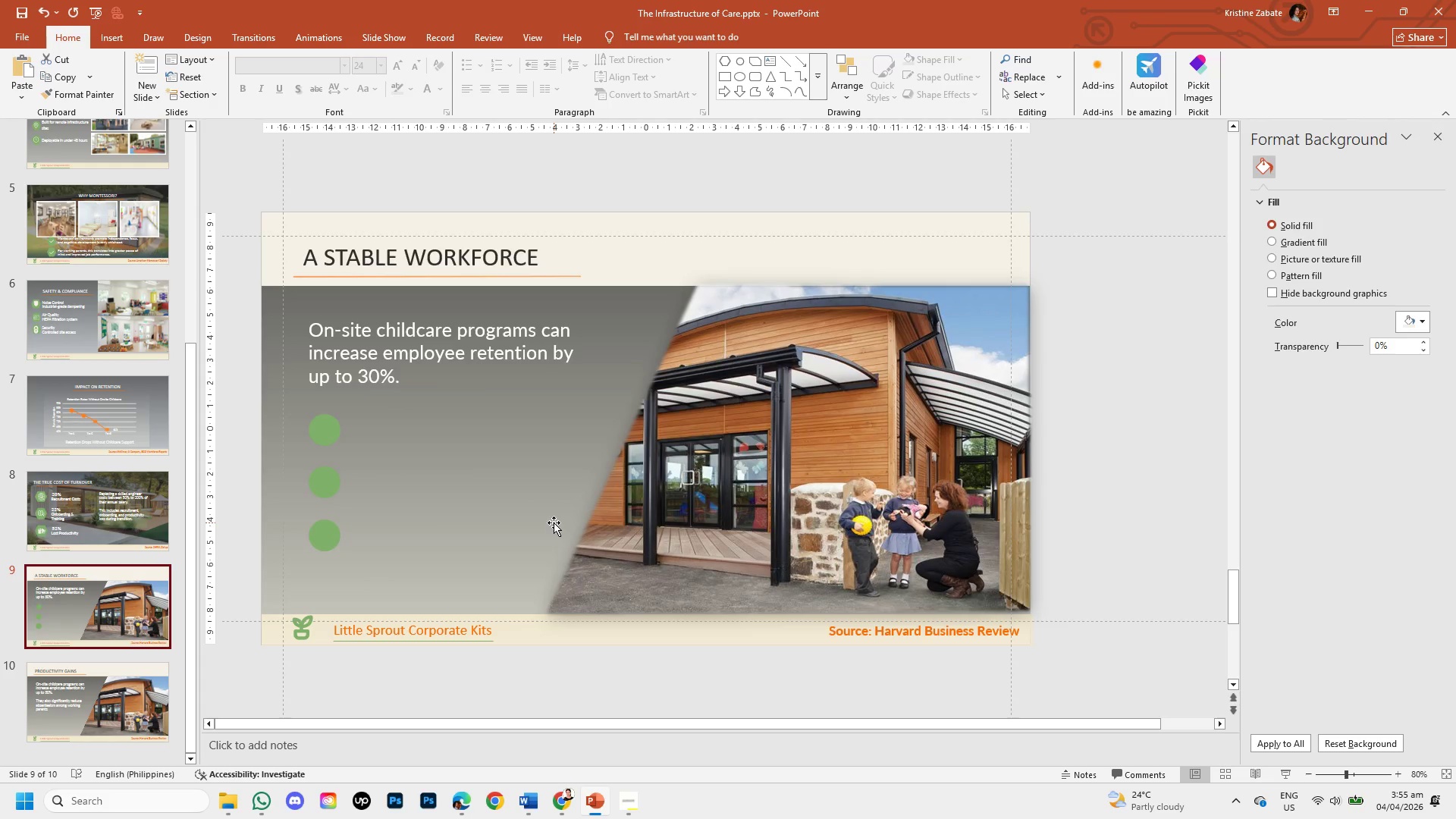 
key(Control+V)
 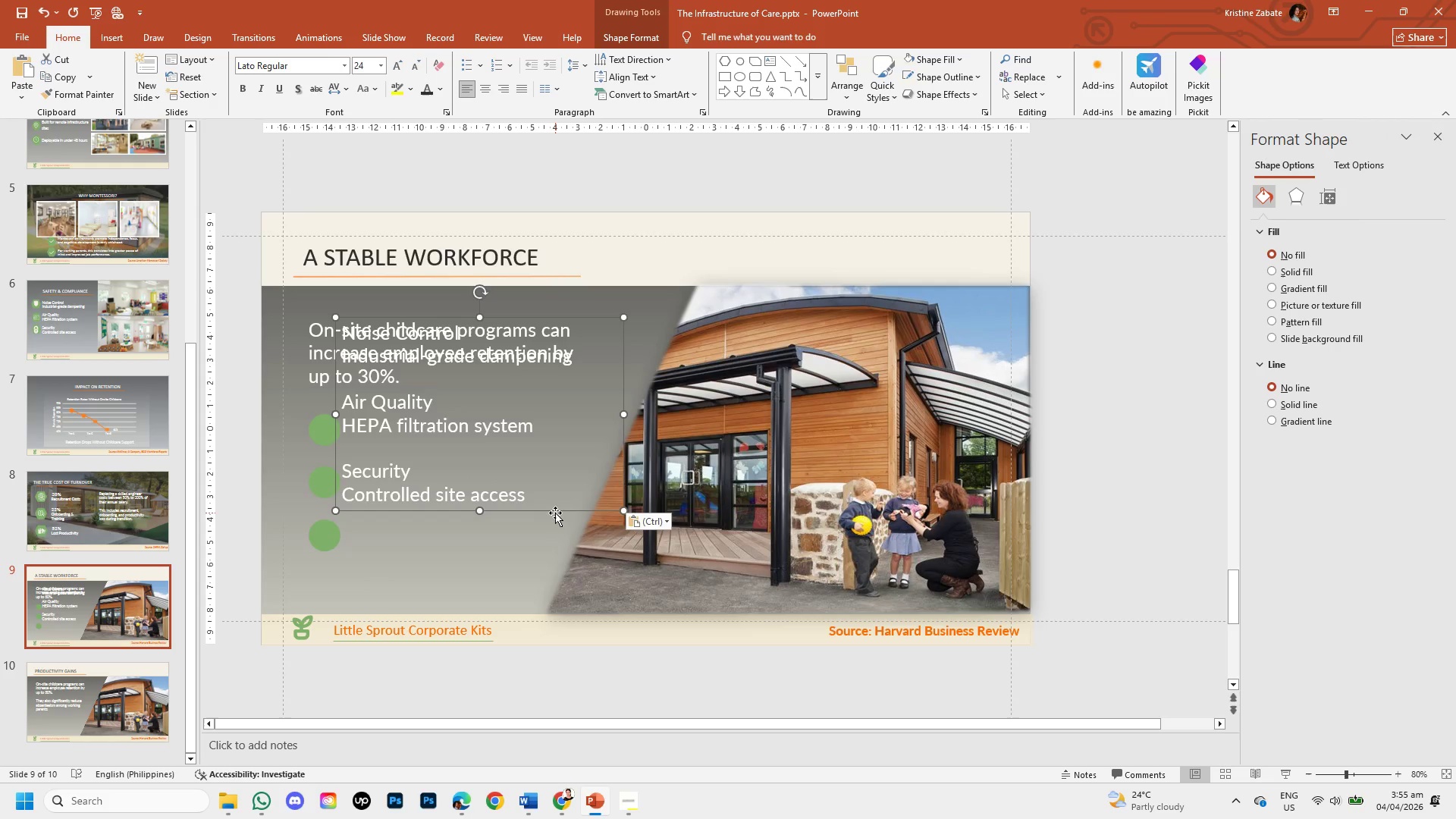 
left_click_drag(start_coordinate=[555, 513], to_coordinate=[566, 603])
 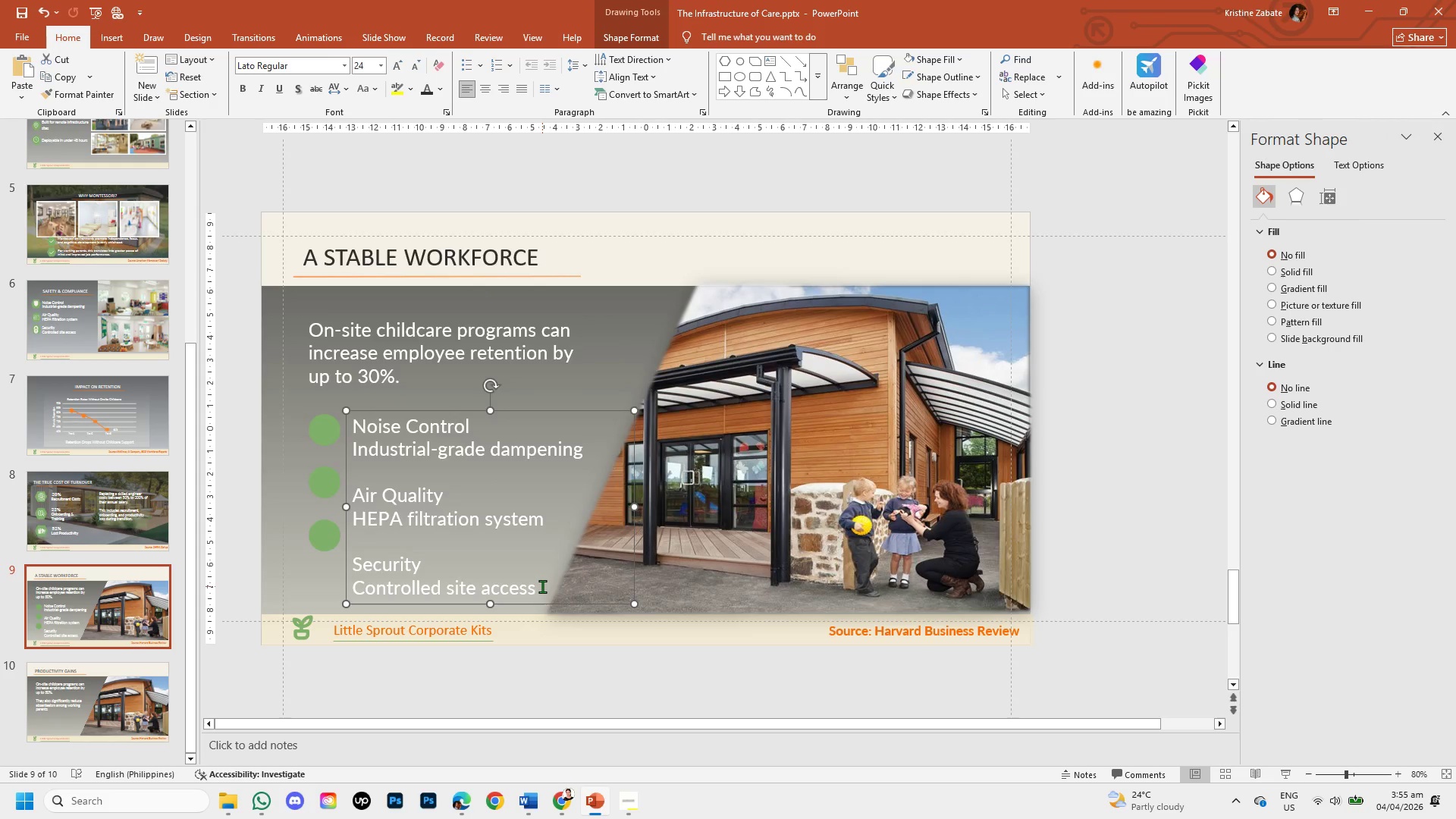 
left_click_drag(start_coordinate=[542, 587], to_coordinate=[363, 435])
 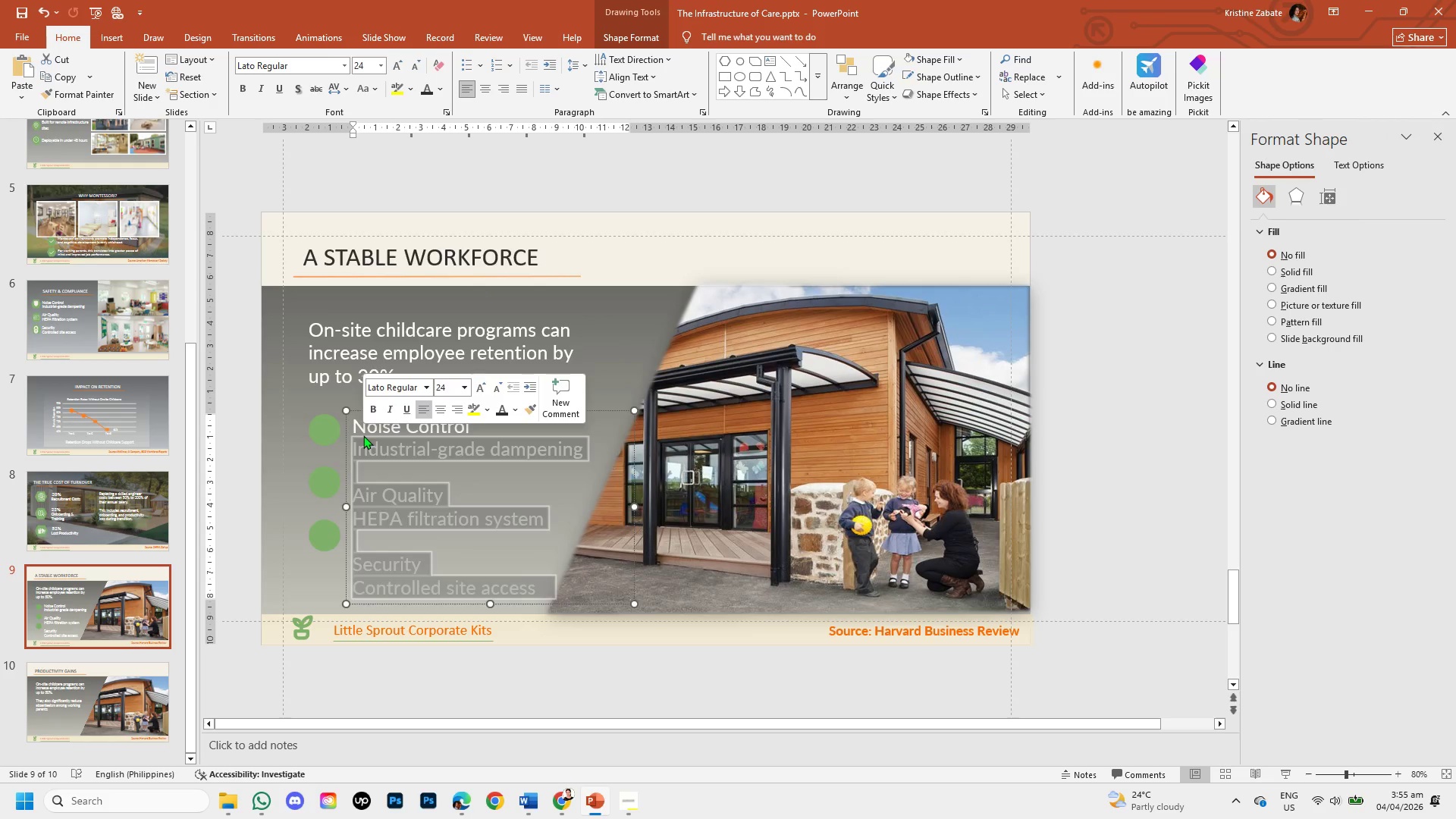 
key(Backspace)
key(Backspace)
key(Backspace)
key(Backspace)
key(Backspace)
type(Hiu)
key(Backspace)
key(Backspace)
key(Backspace)
type(Higher)
key(Backspace)
key(Backspace)
key(Backspace)
key(Backspace)
key(Backspace)
key(Backspace)
type(H)
key(Backspace)
type(hIGHER RETENTION)
 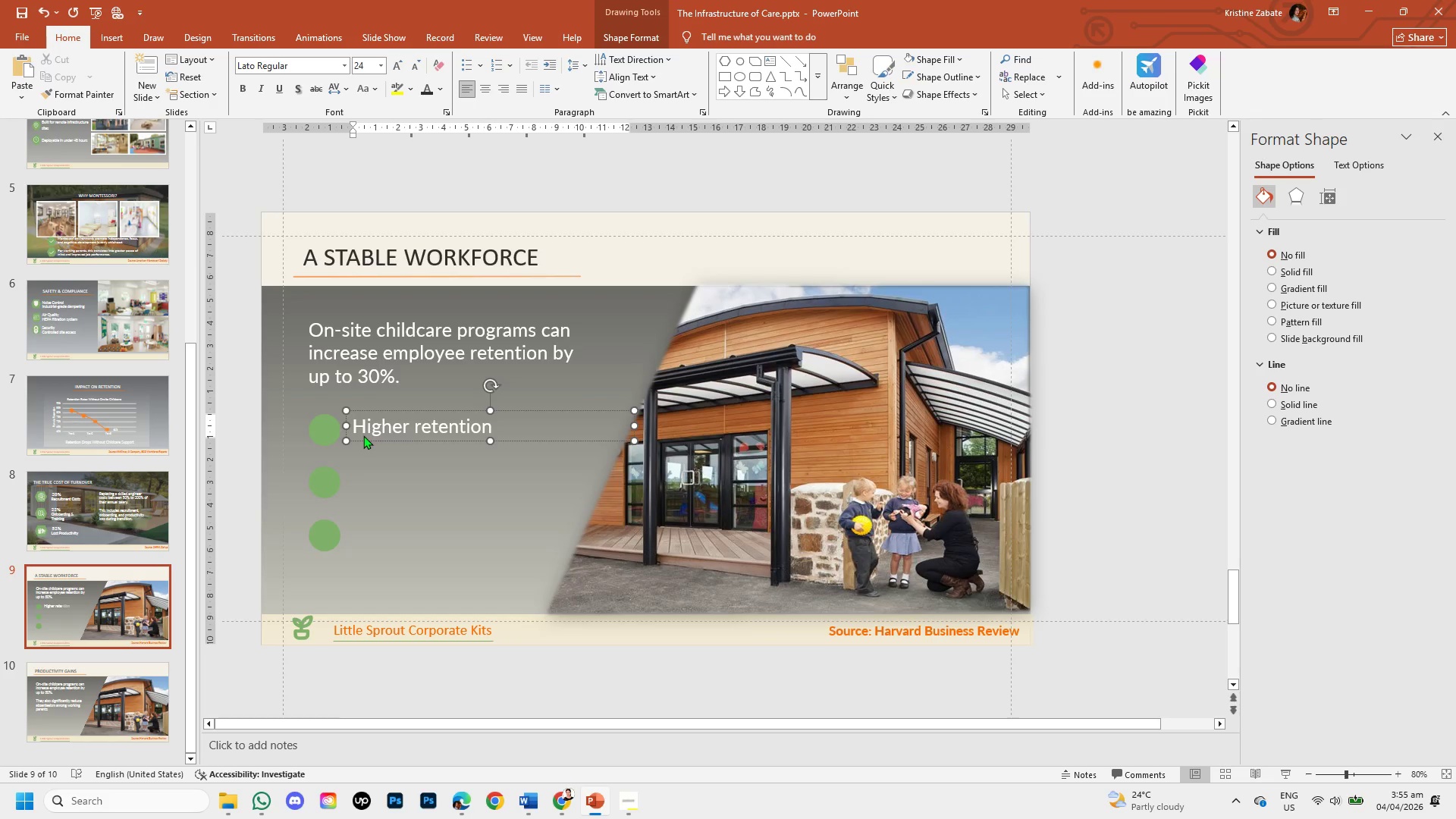 
key(Enter)
 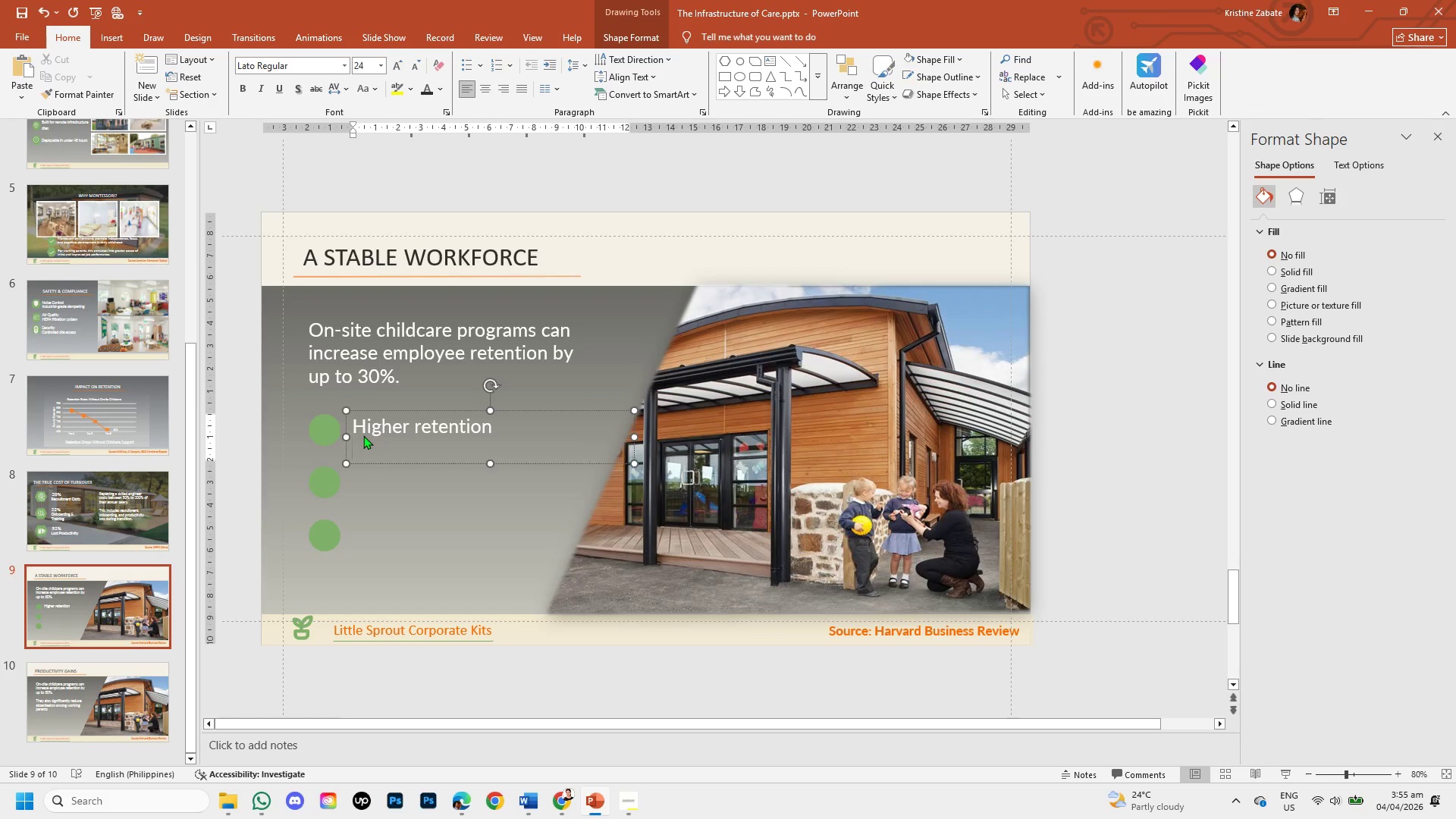 
key(Enter)
 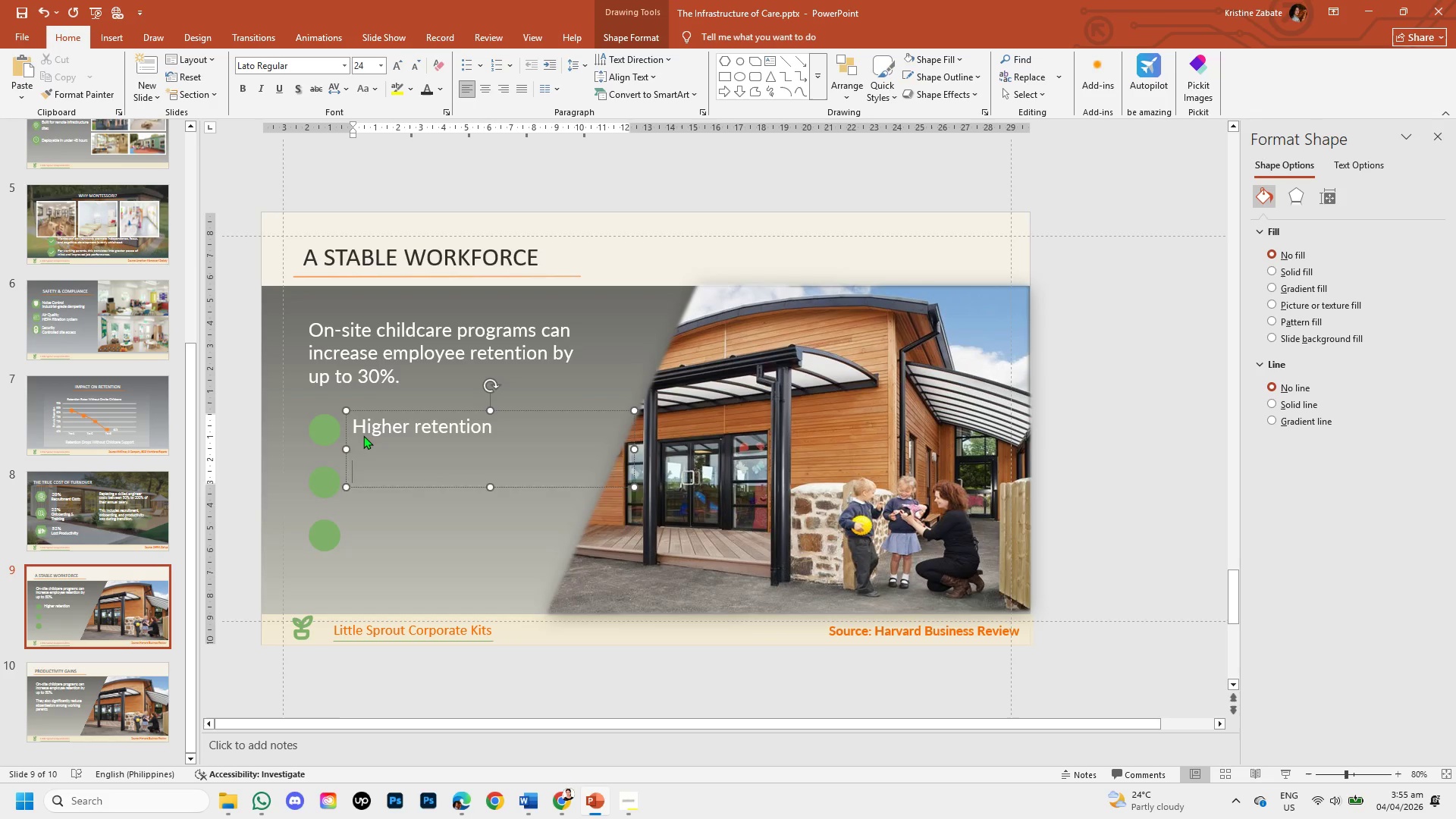 
key(Enter)
 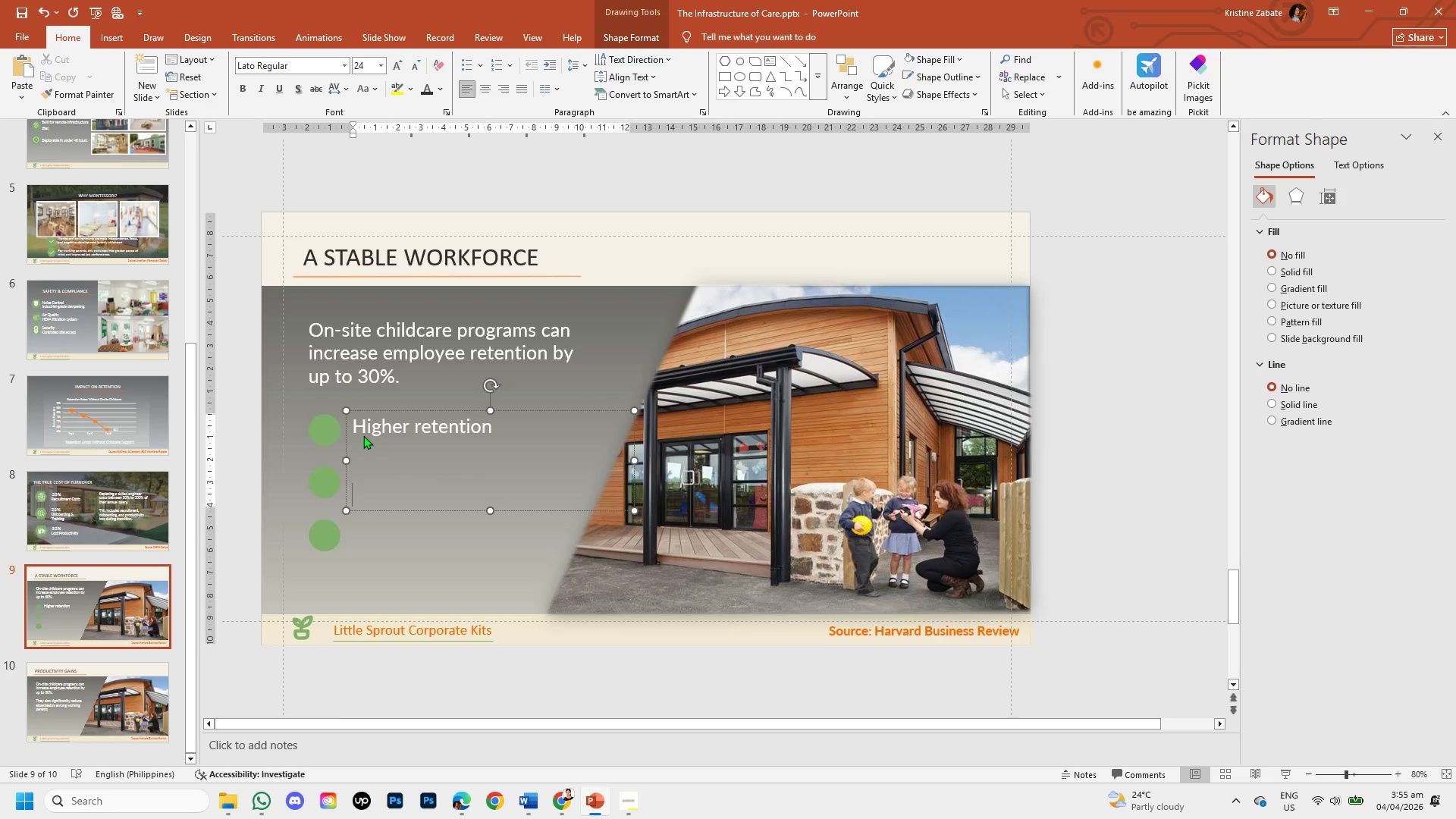 
key(Backspace)
type(Lower absenteeism)
 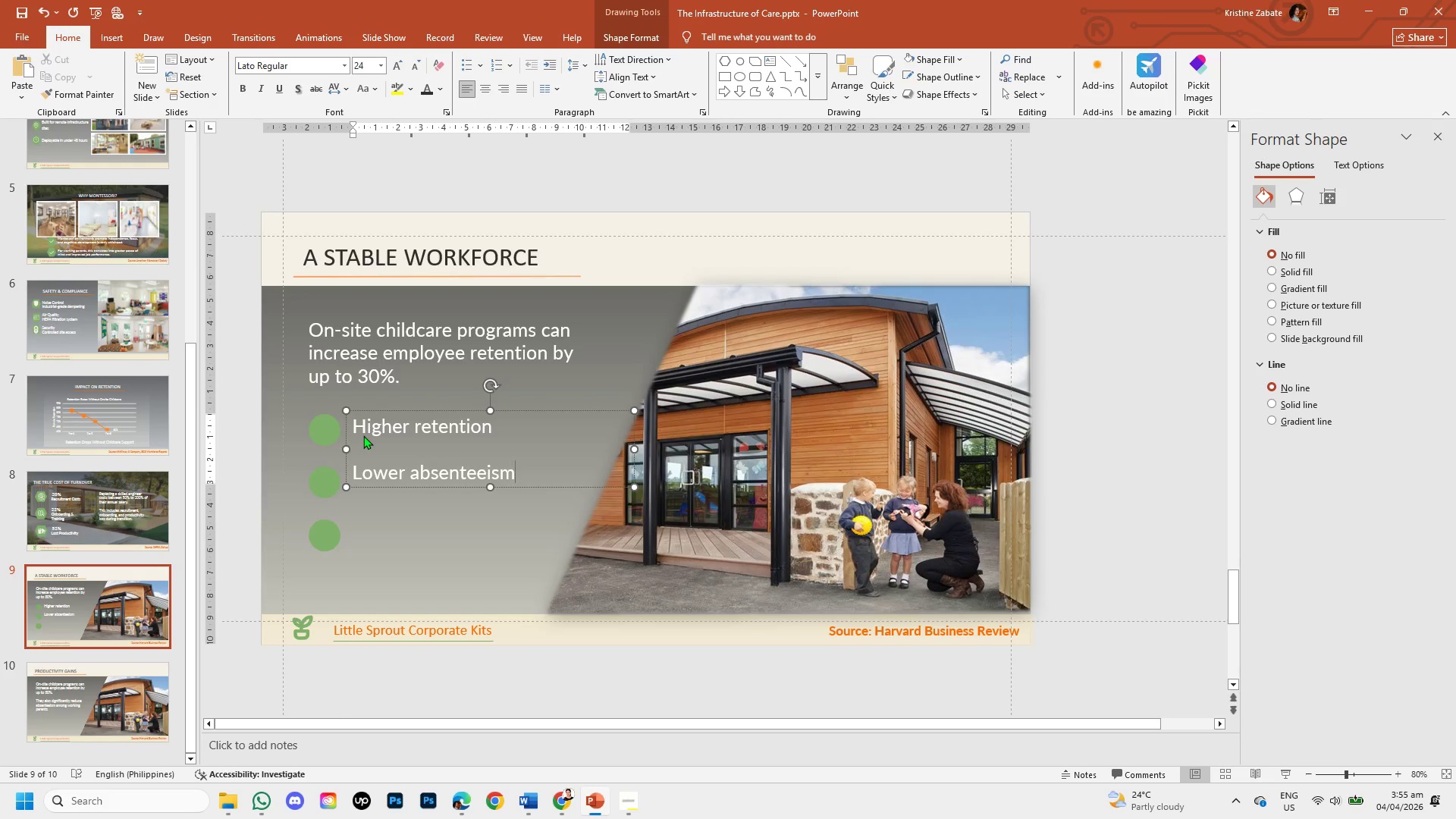 
key(Enter)
 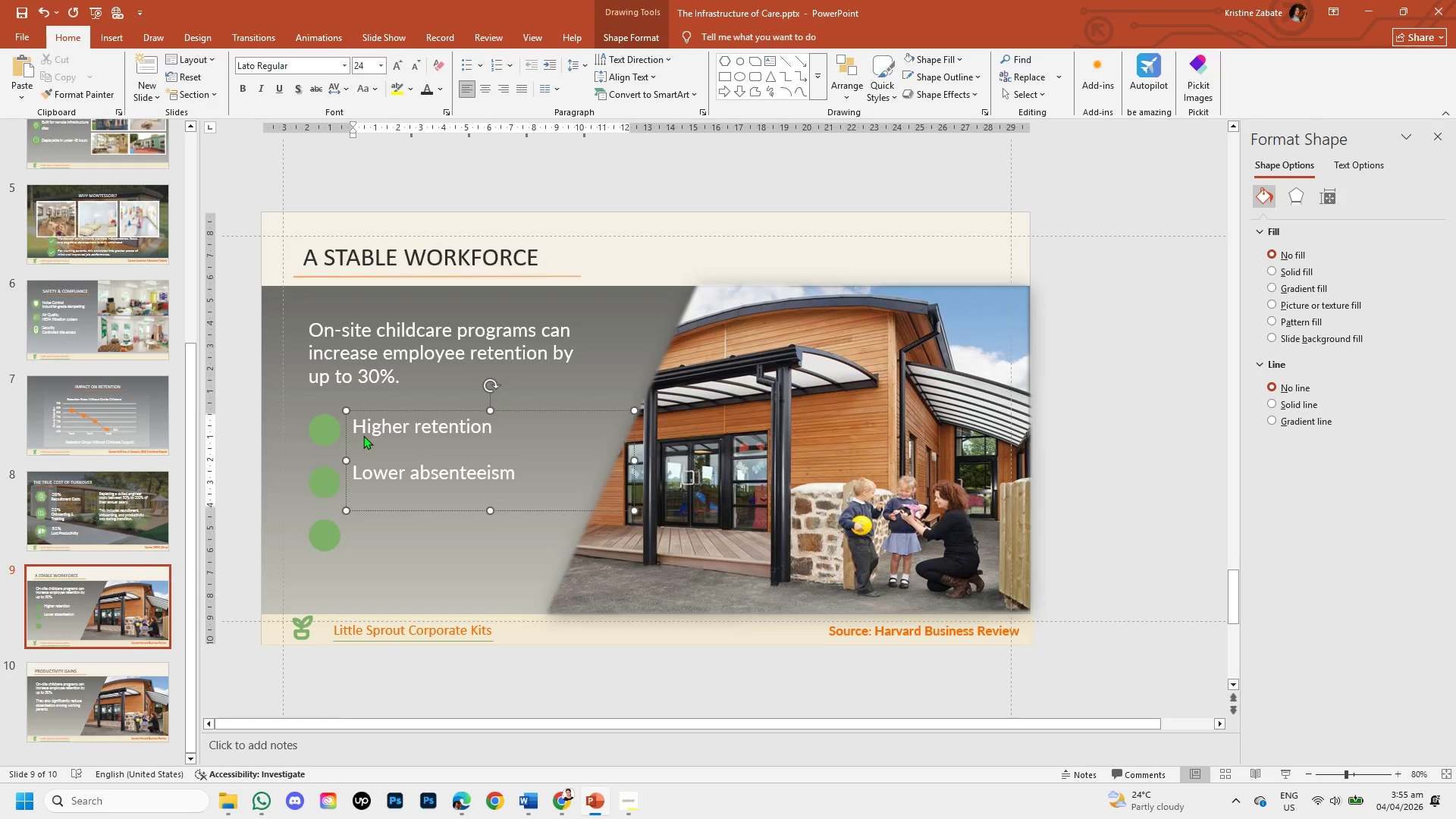 
key(Enter)
 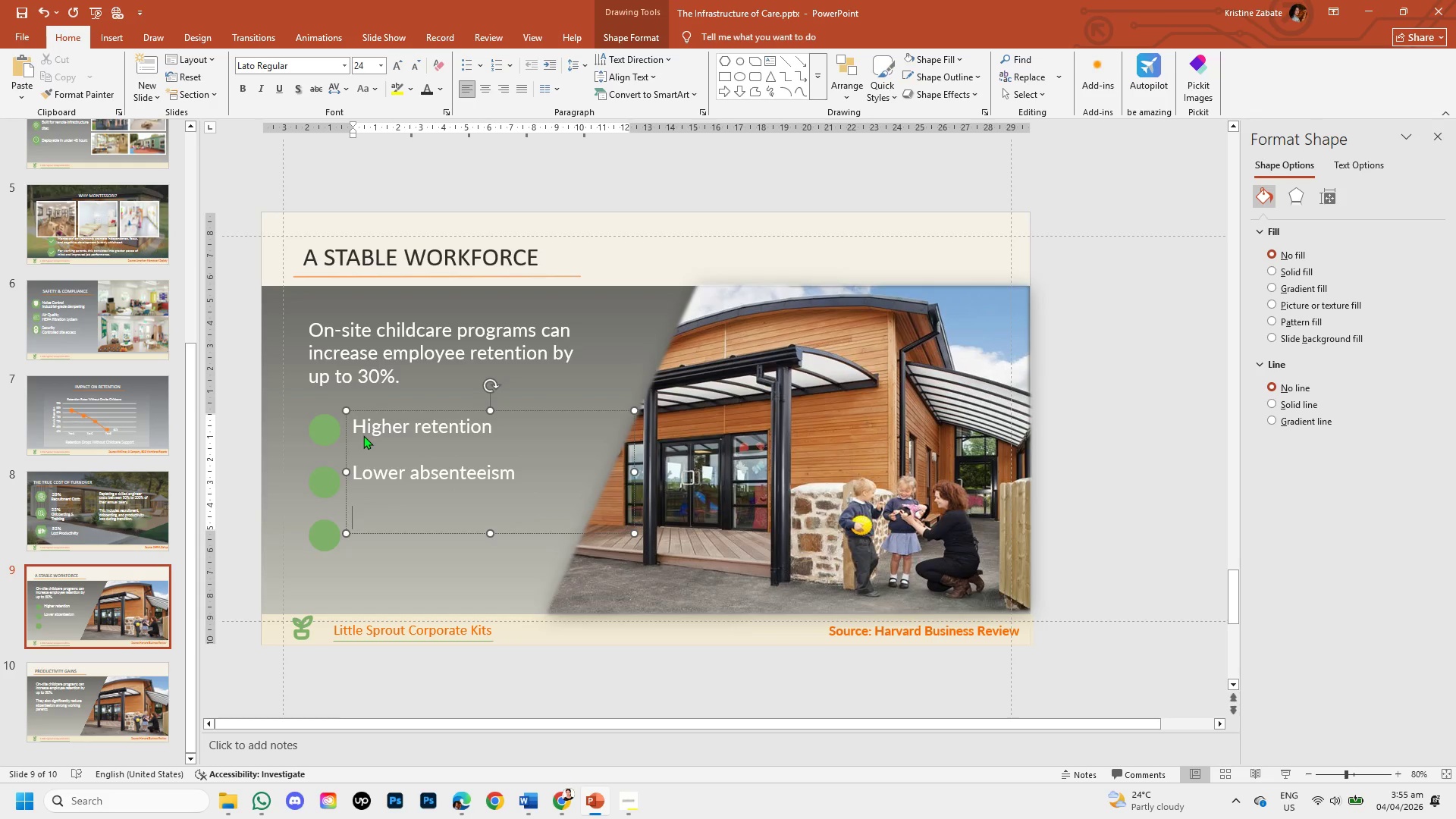 
type(Increased morale )
 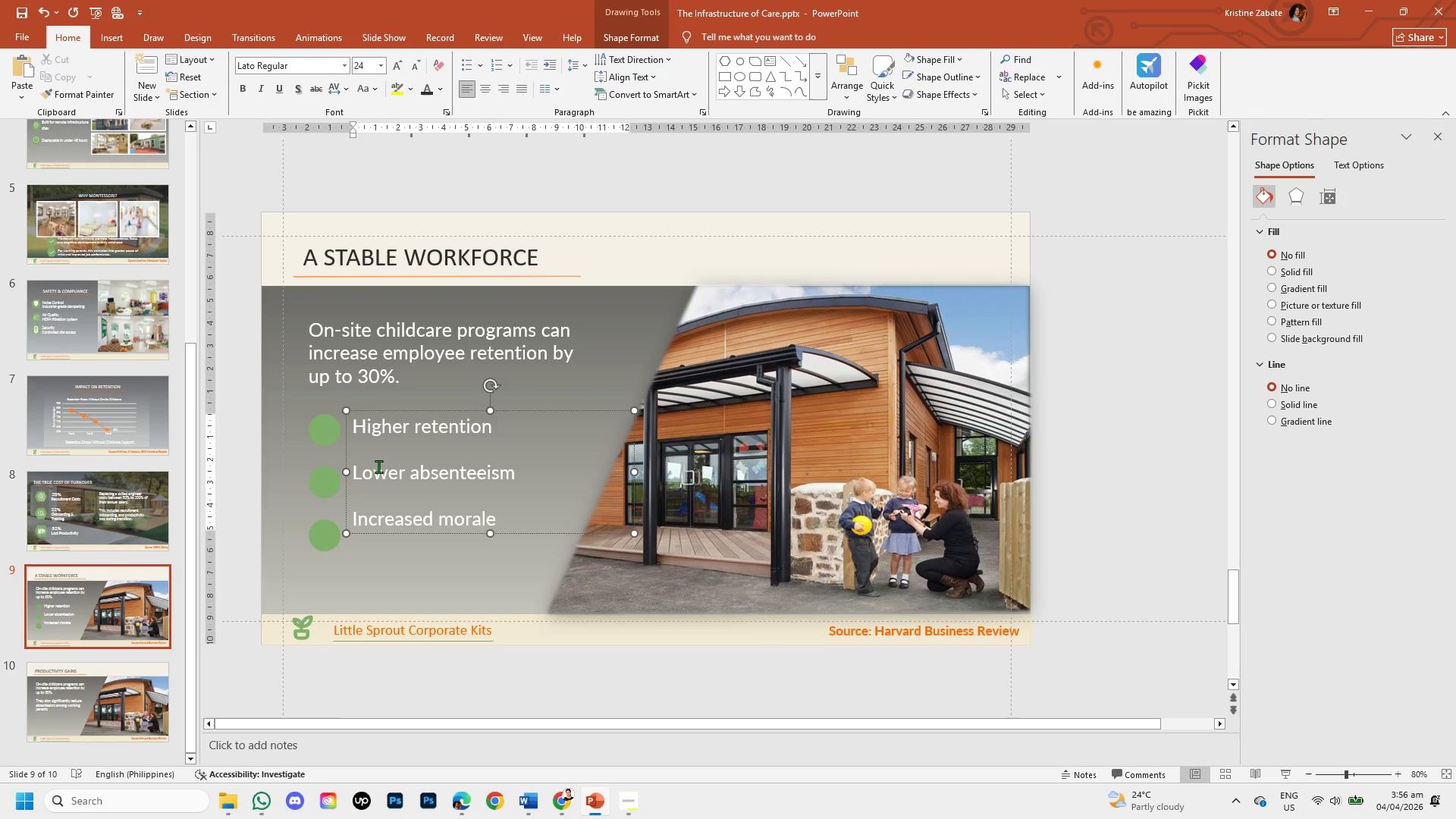 
wait(9.31)
 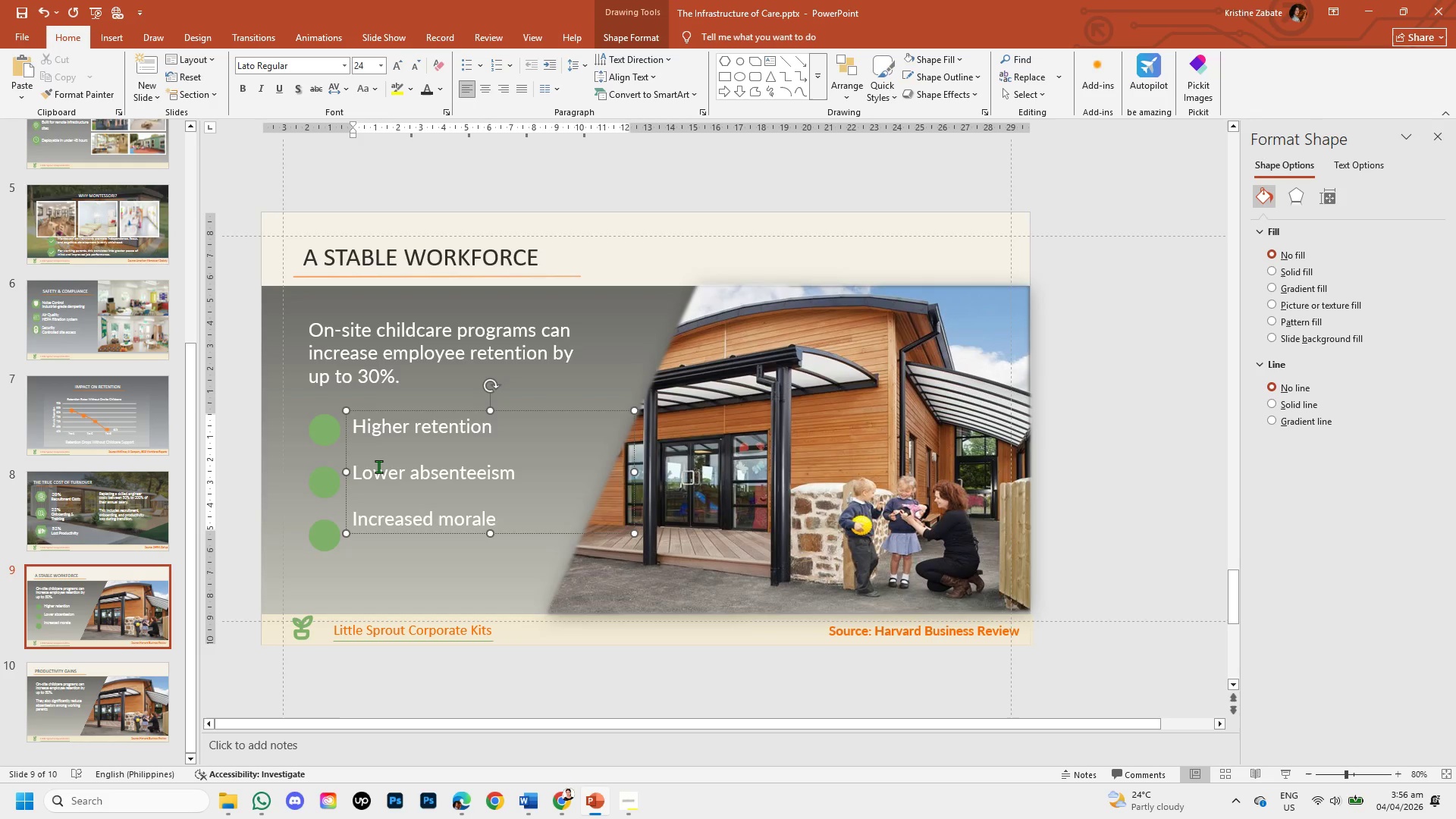 
left_click_drag(start_coordinate=[489, 531], to_coordinate=[490, 561])
 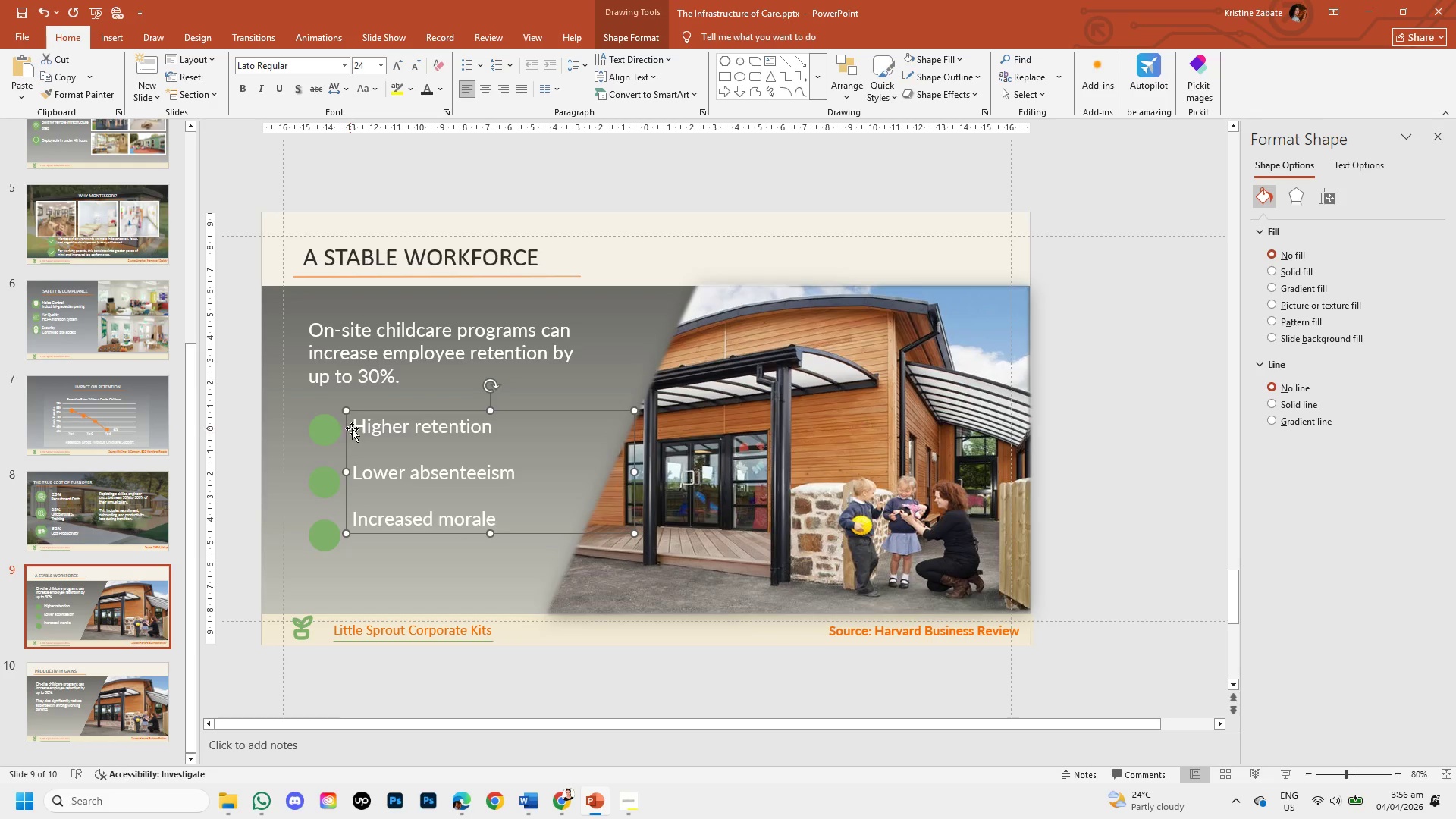 
left_click_drag(start_coordinate=[355, 428], to_coordinate=[495, 527])
 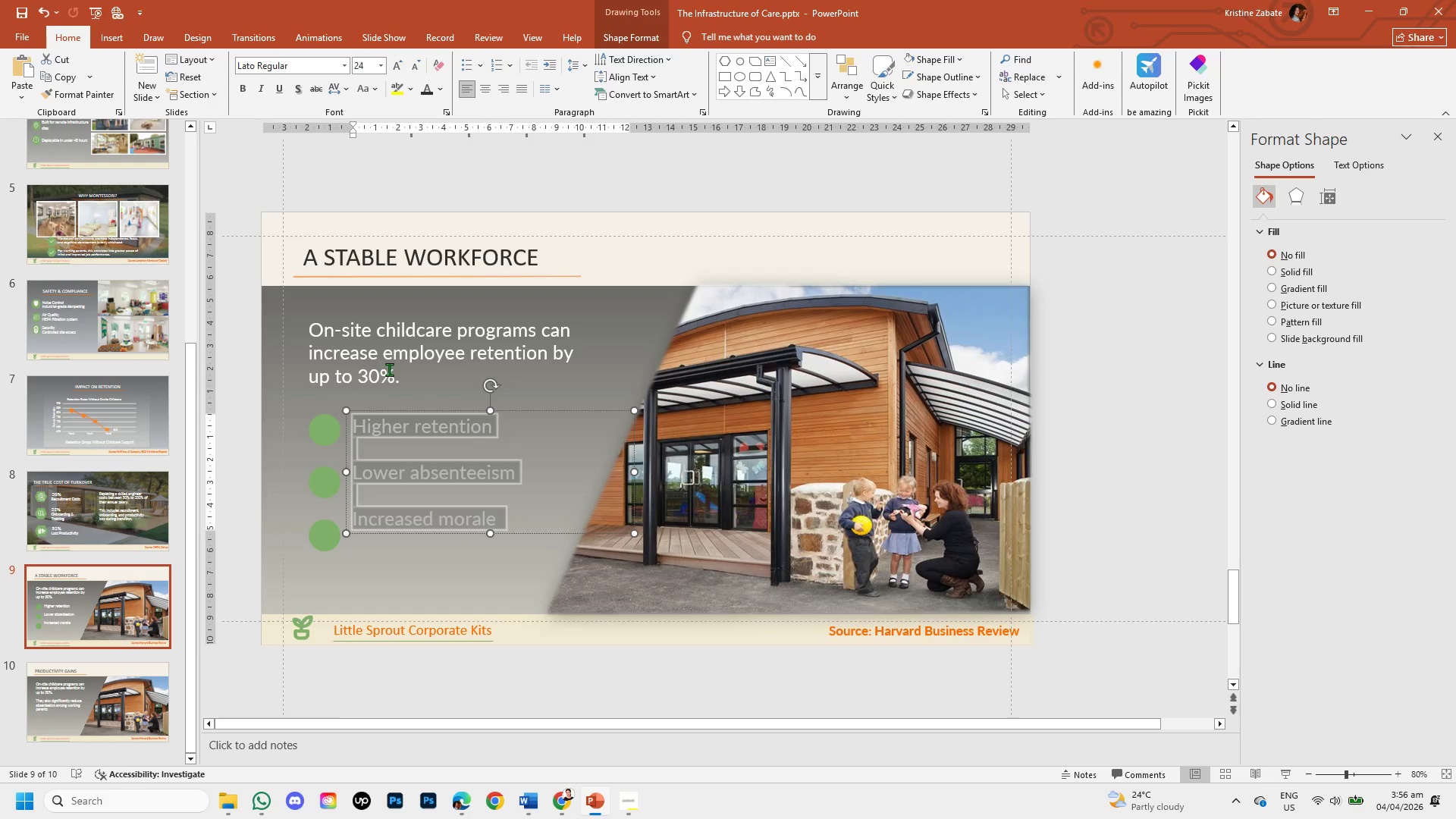 
left_click([389, 369])
 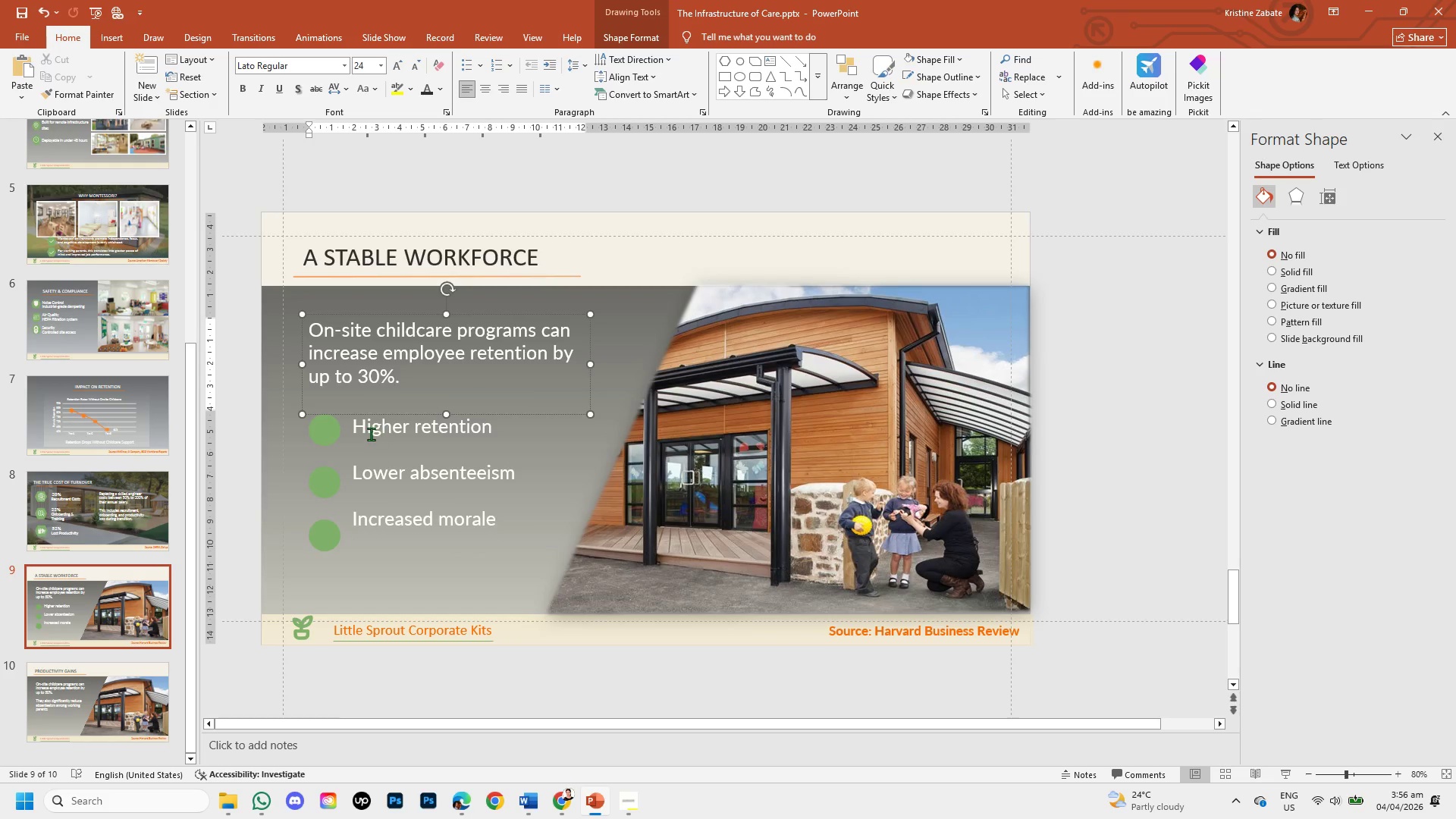 
left_click([369, 430])
 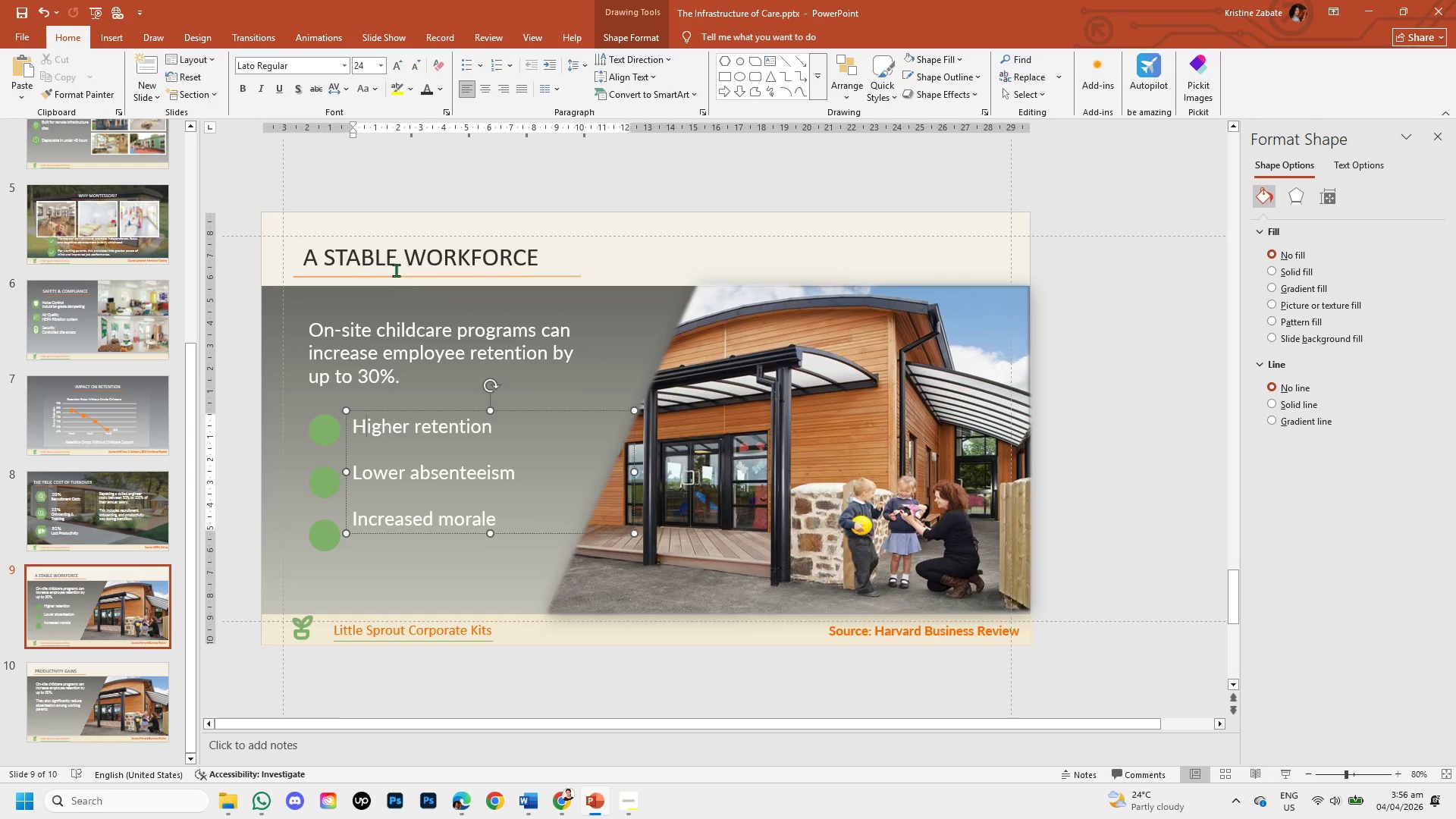 
left_click([396, 262])
 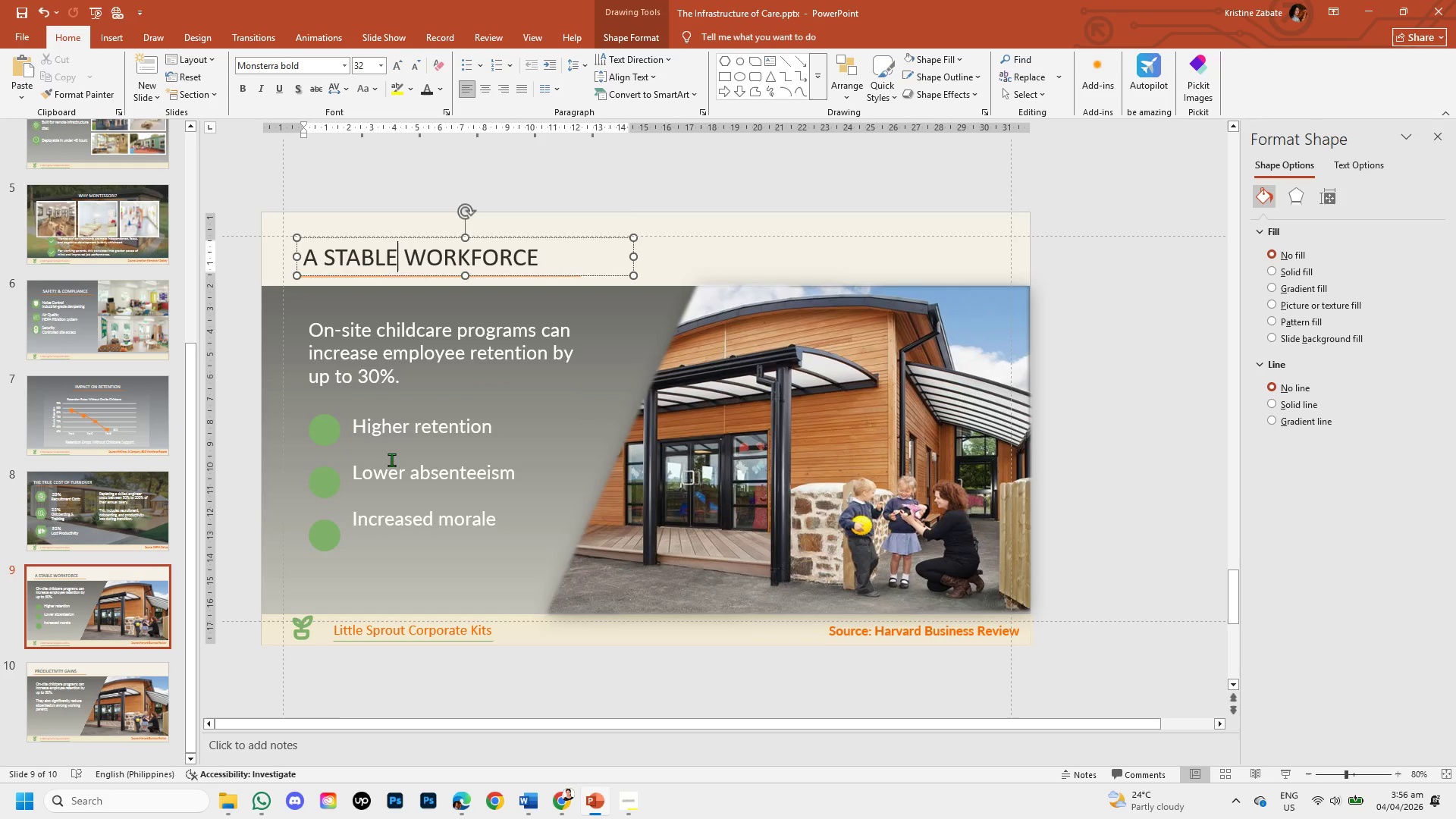 
left_click([390, 447])
 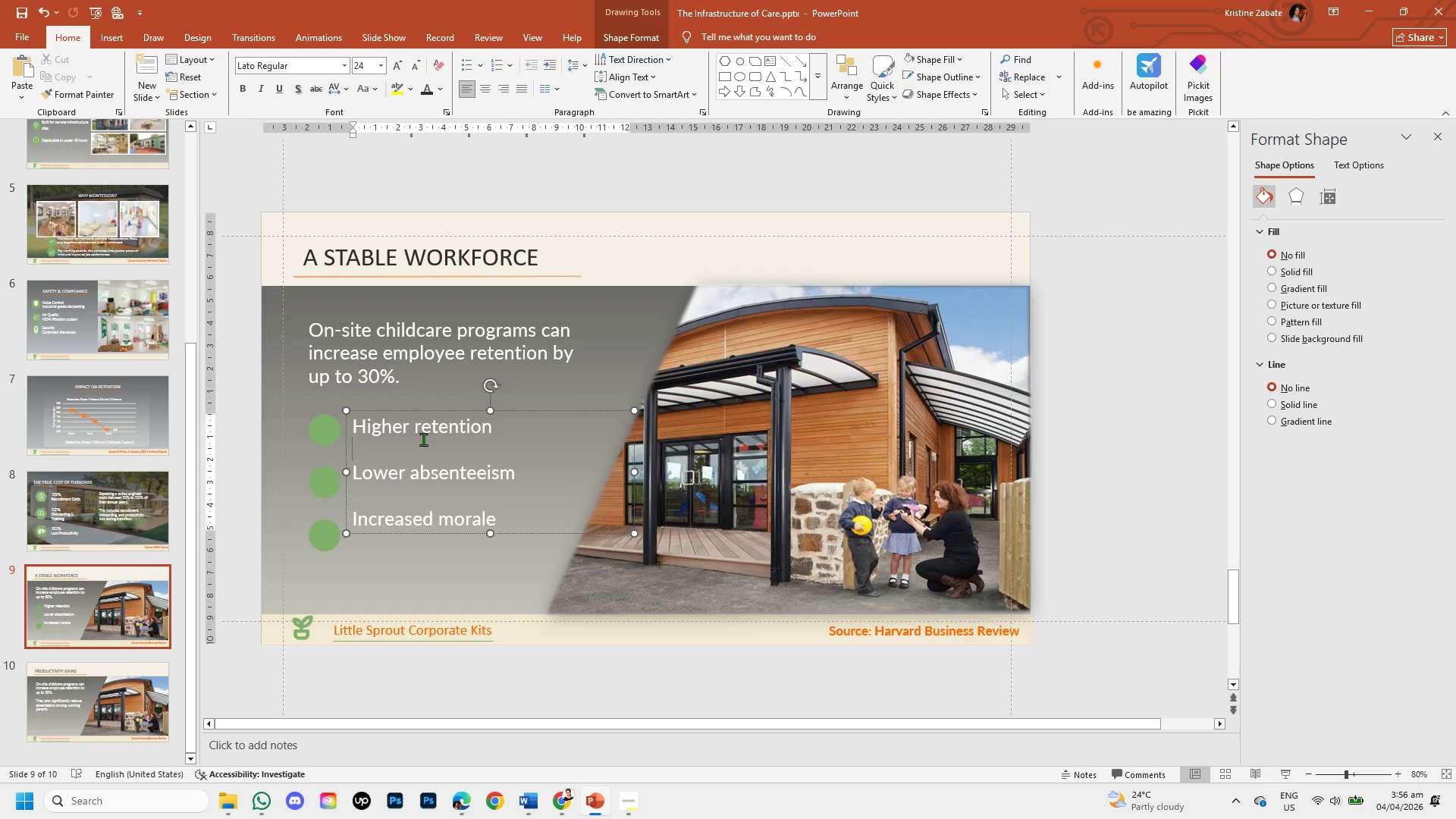 
left_click_drag(start_coordinate=[632, 469], to_coordinate=[538, 497])
 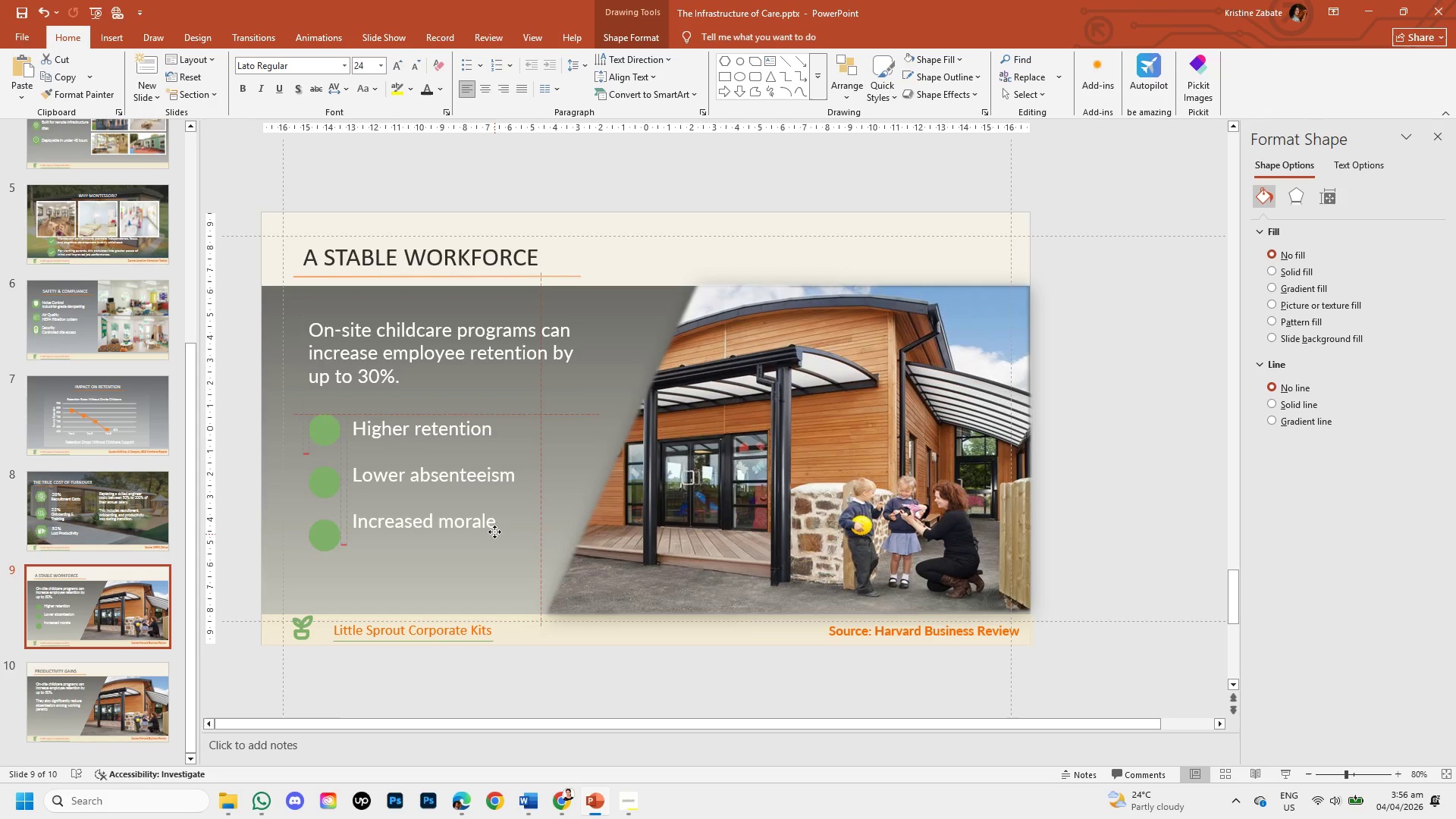 
wait(6.39)
 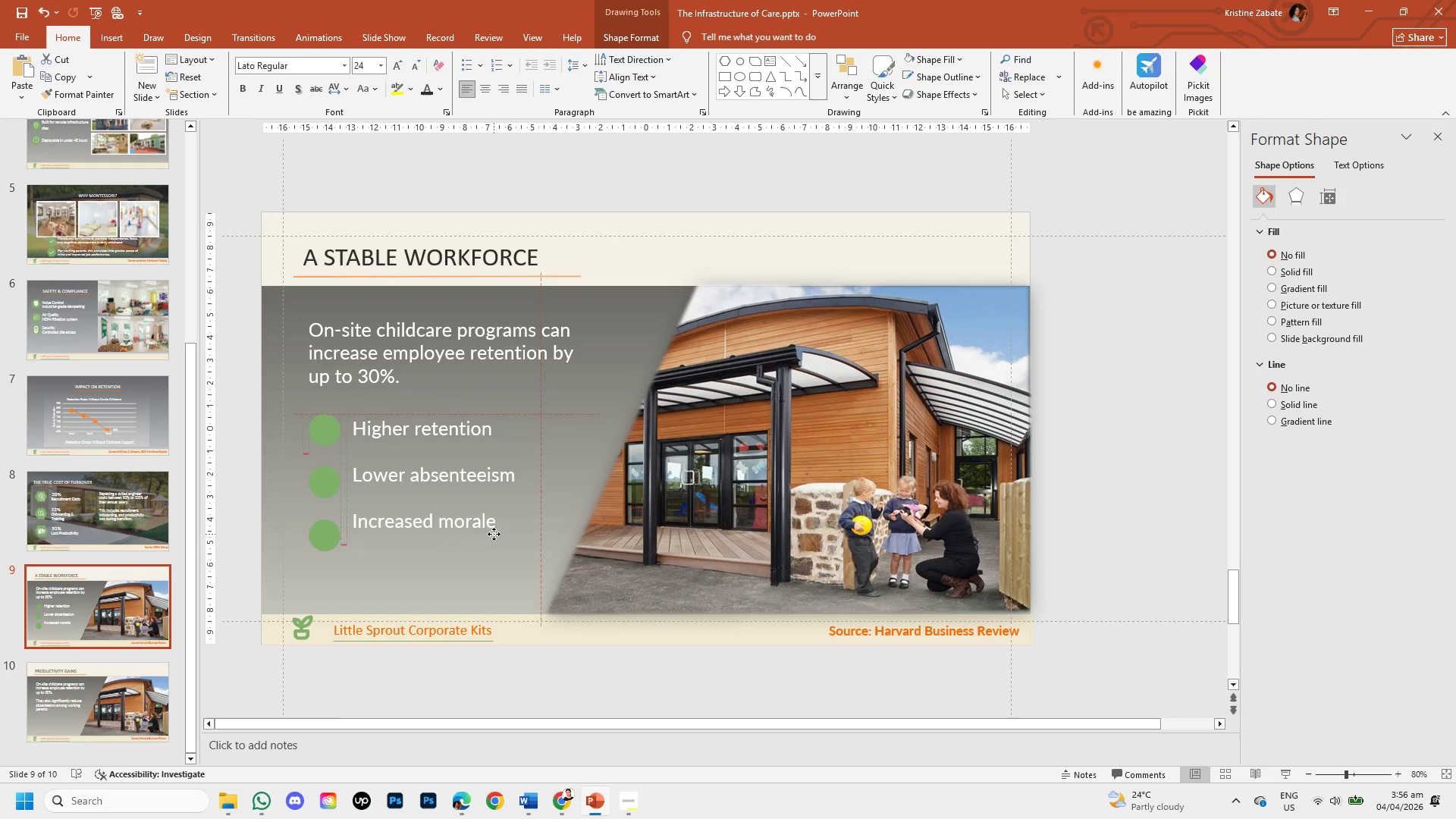 
left_click([328, 432])
 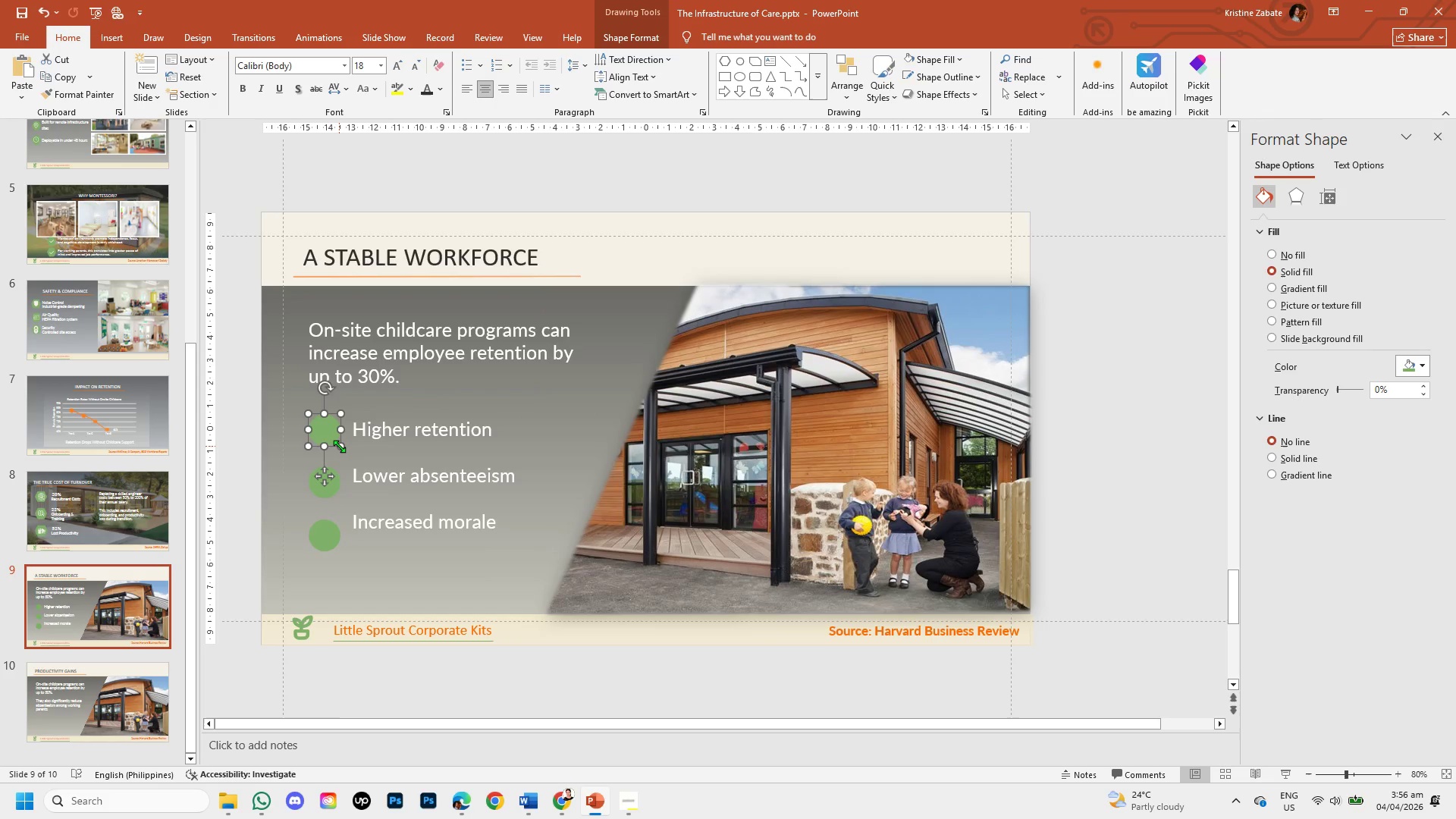 
left_click_drag(start_coordinate=[339, 446], to_coordinate=[330, 438])
 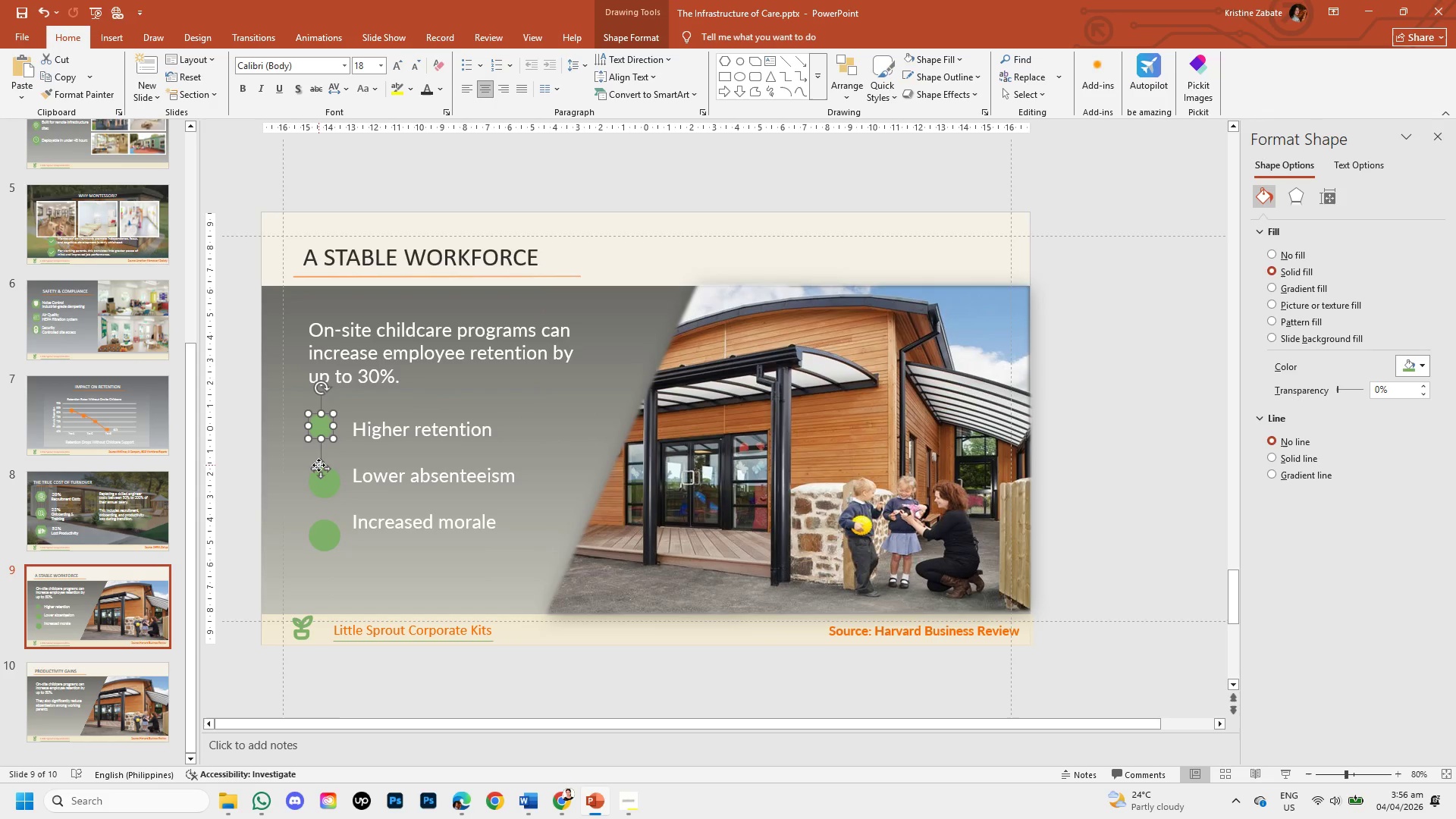 
left_click_drag(start_coordinate=[324, 470], to_coordinate=[328, 475])
 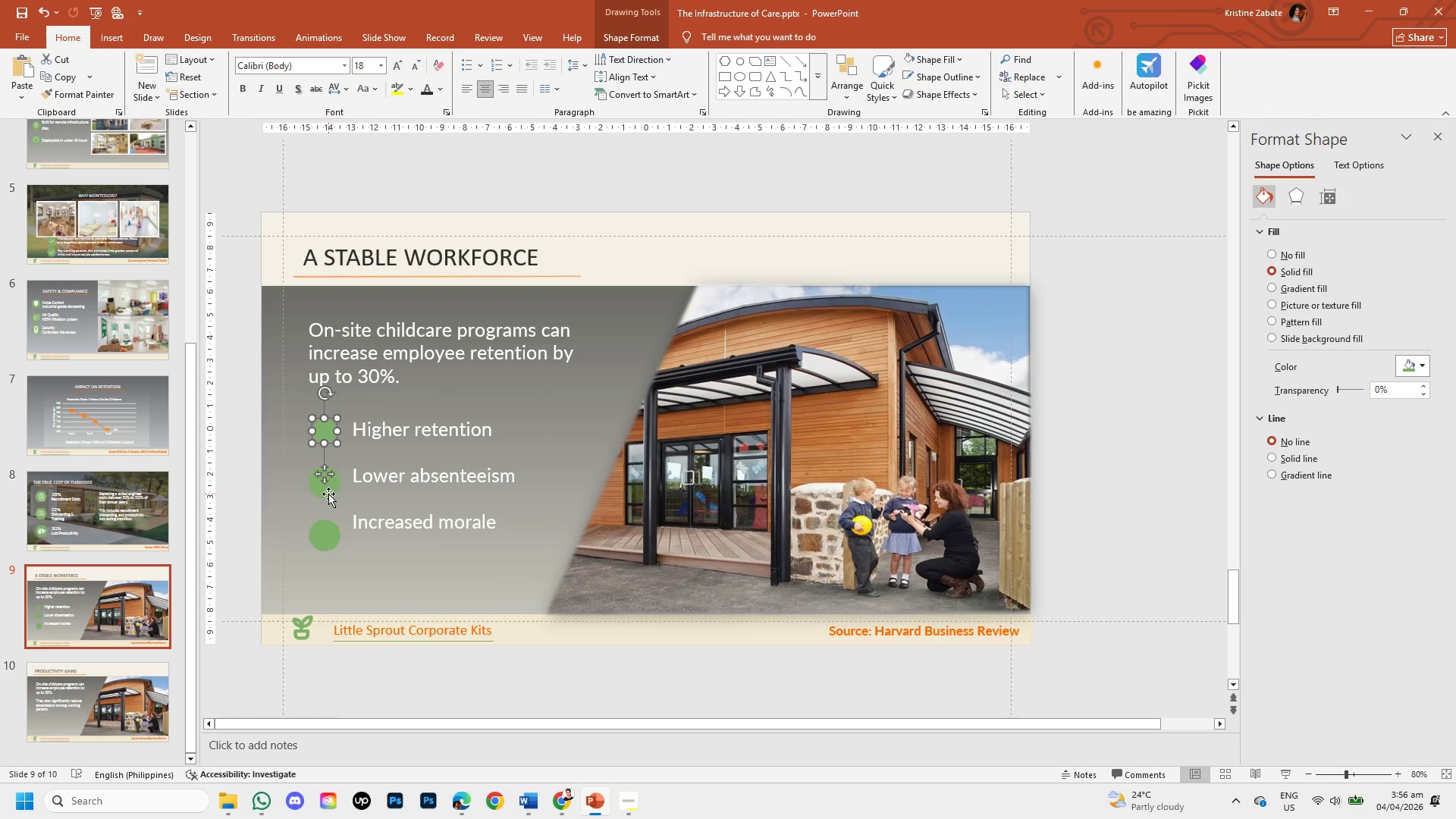 
left_click([328, 494])
 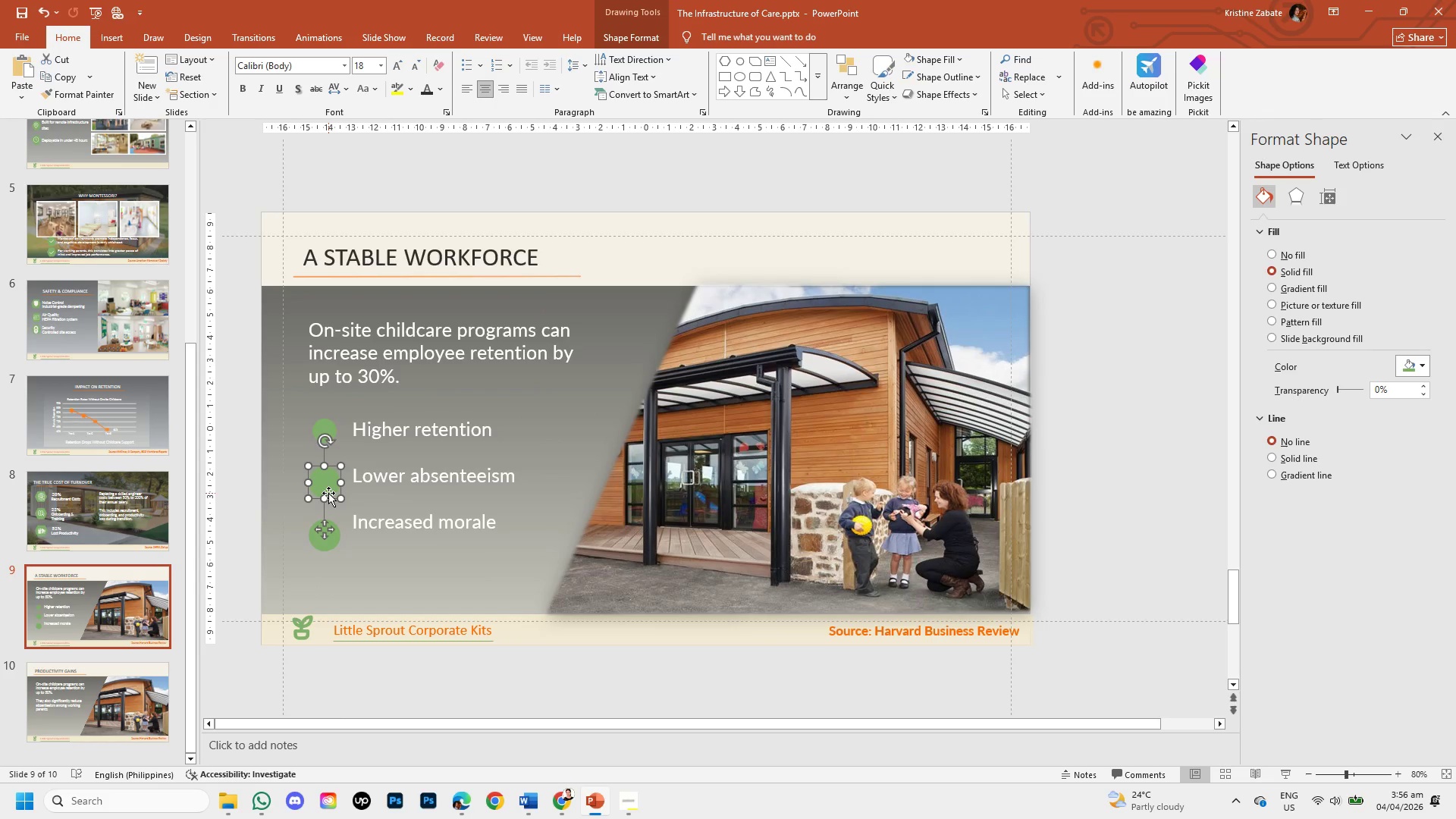 
key(Backspace)
 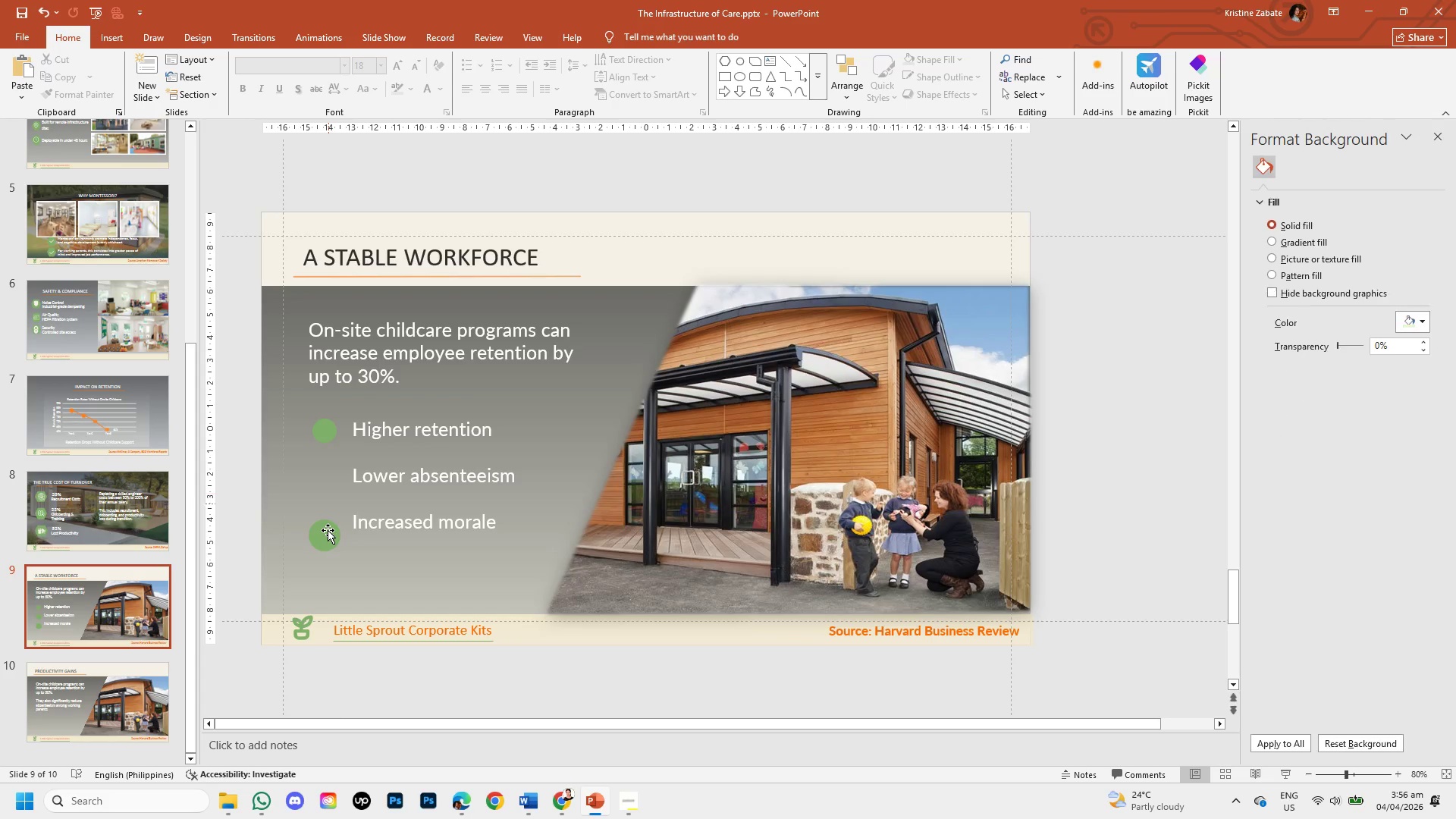 
left_click([328, 530])
 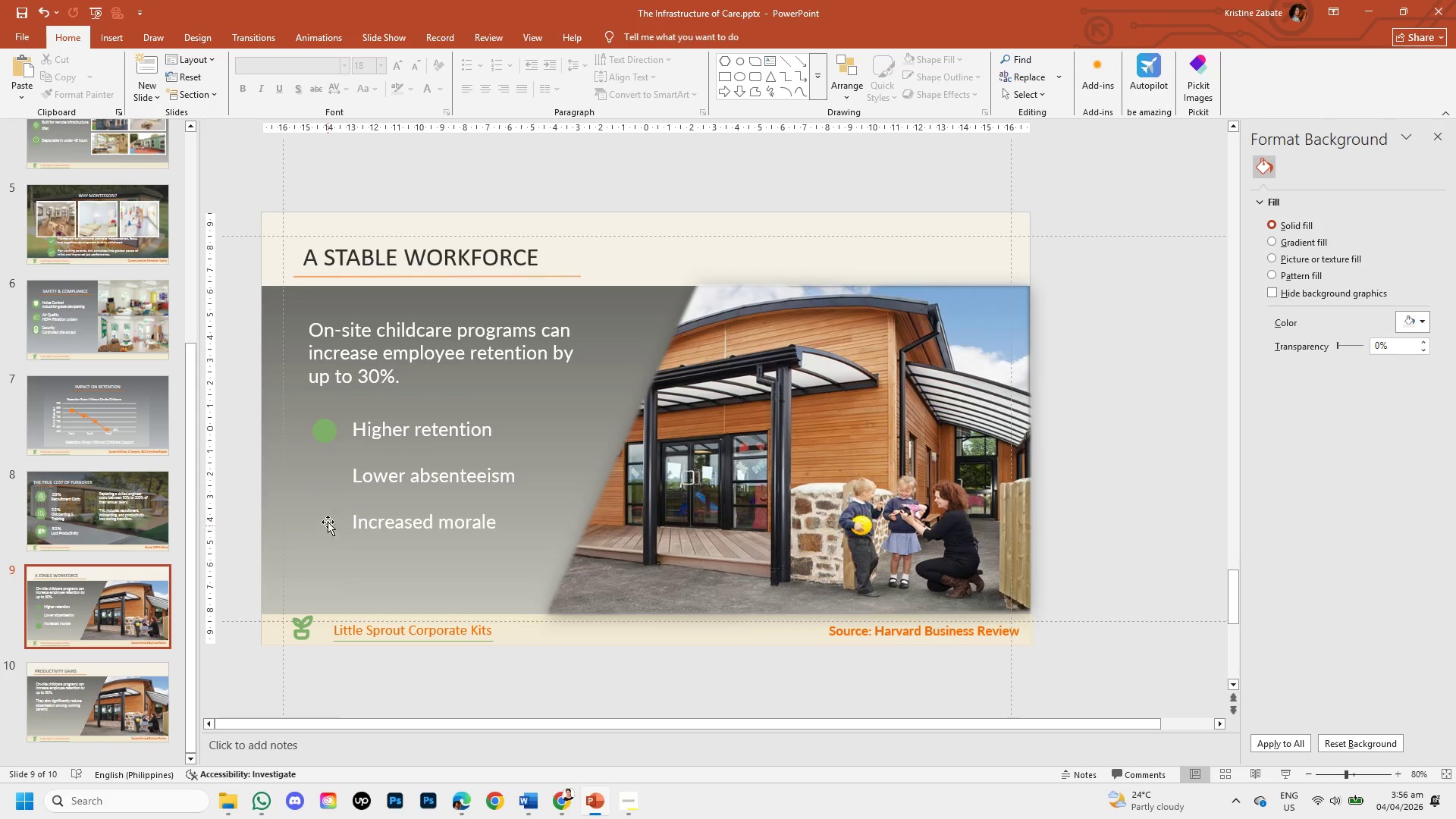 
key(Backspace)
 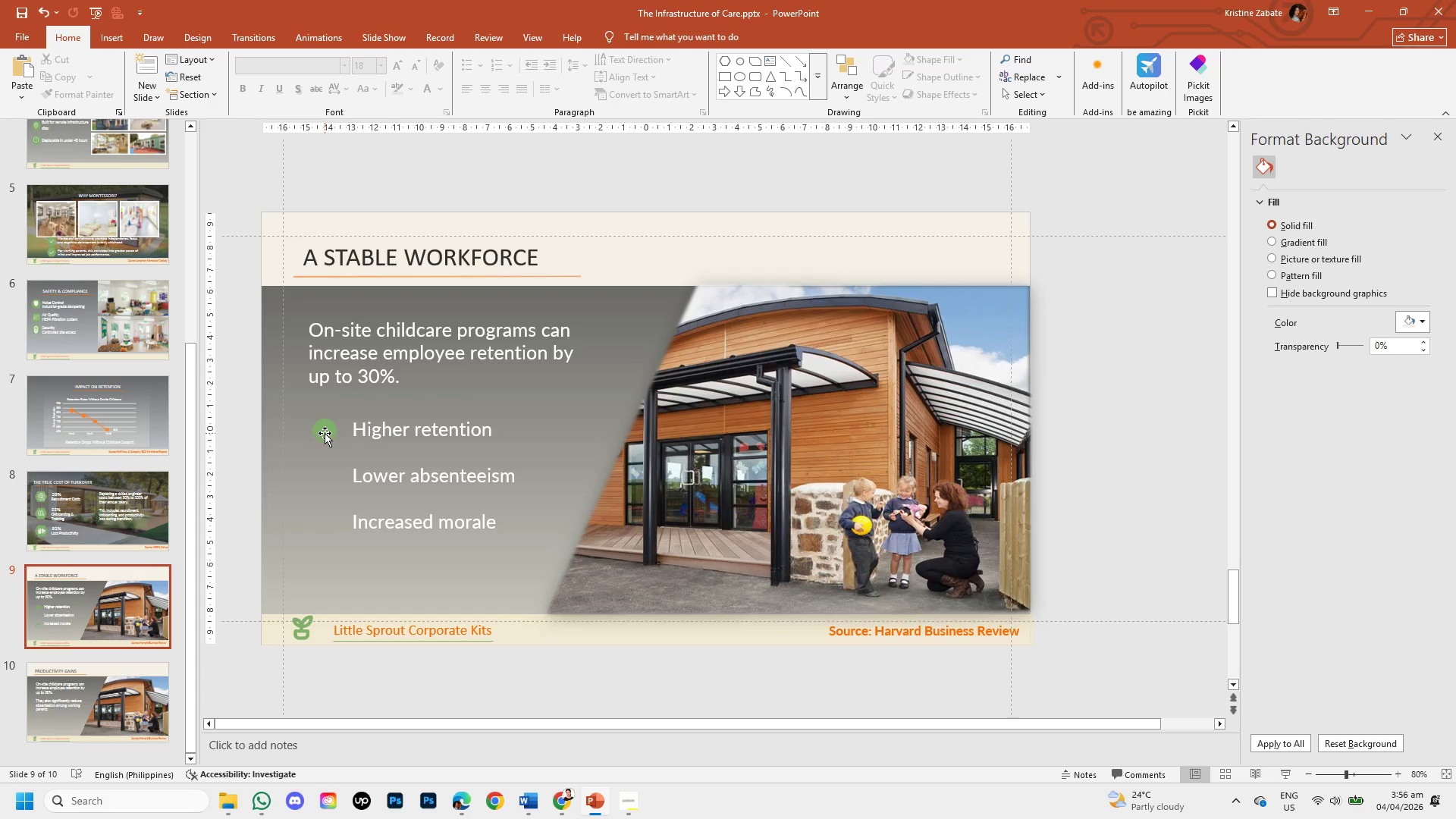 
left_click([325, 433])
 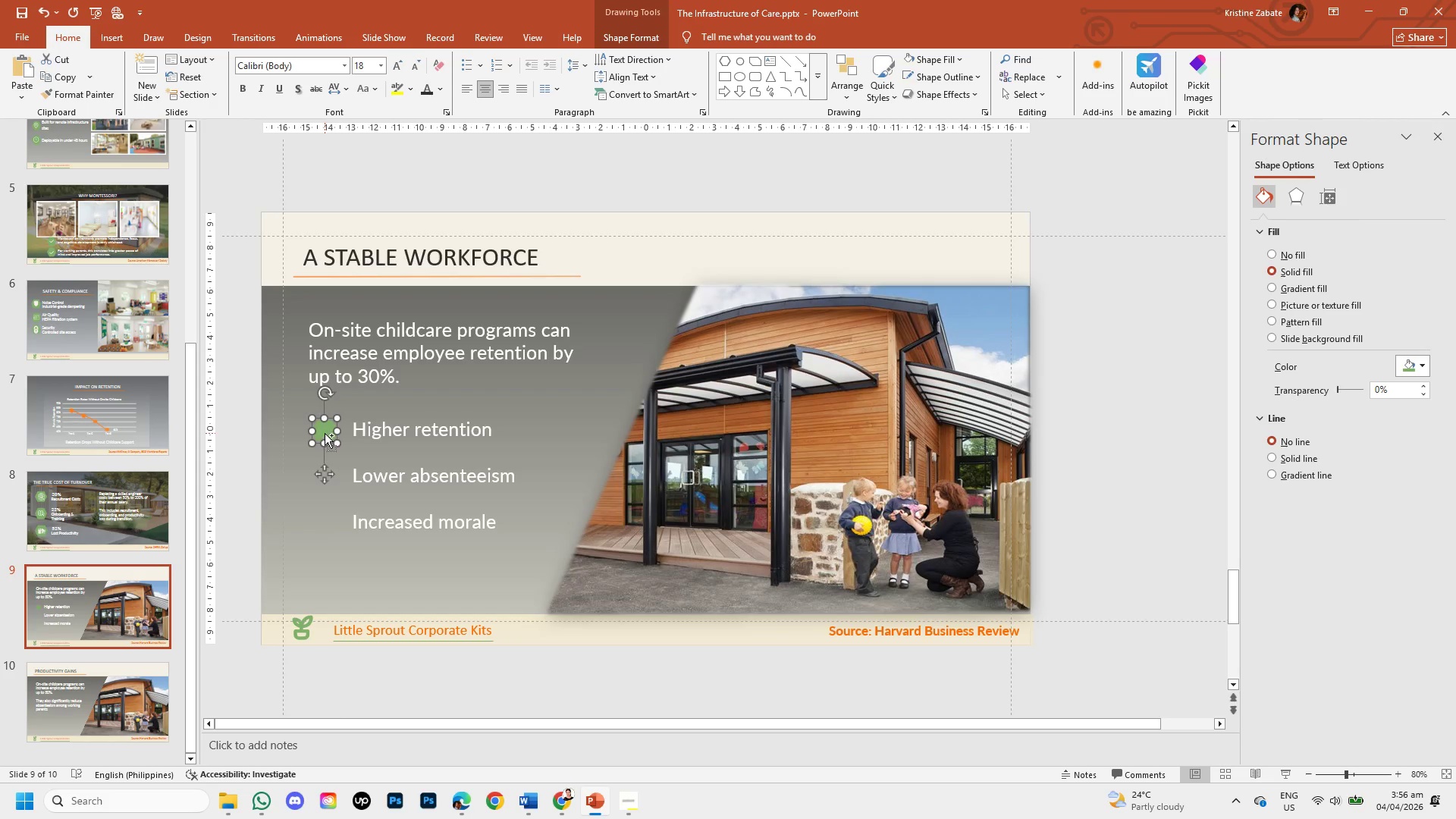 
key(Control+C)
 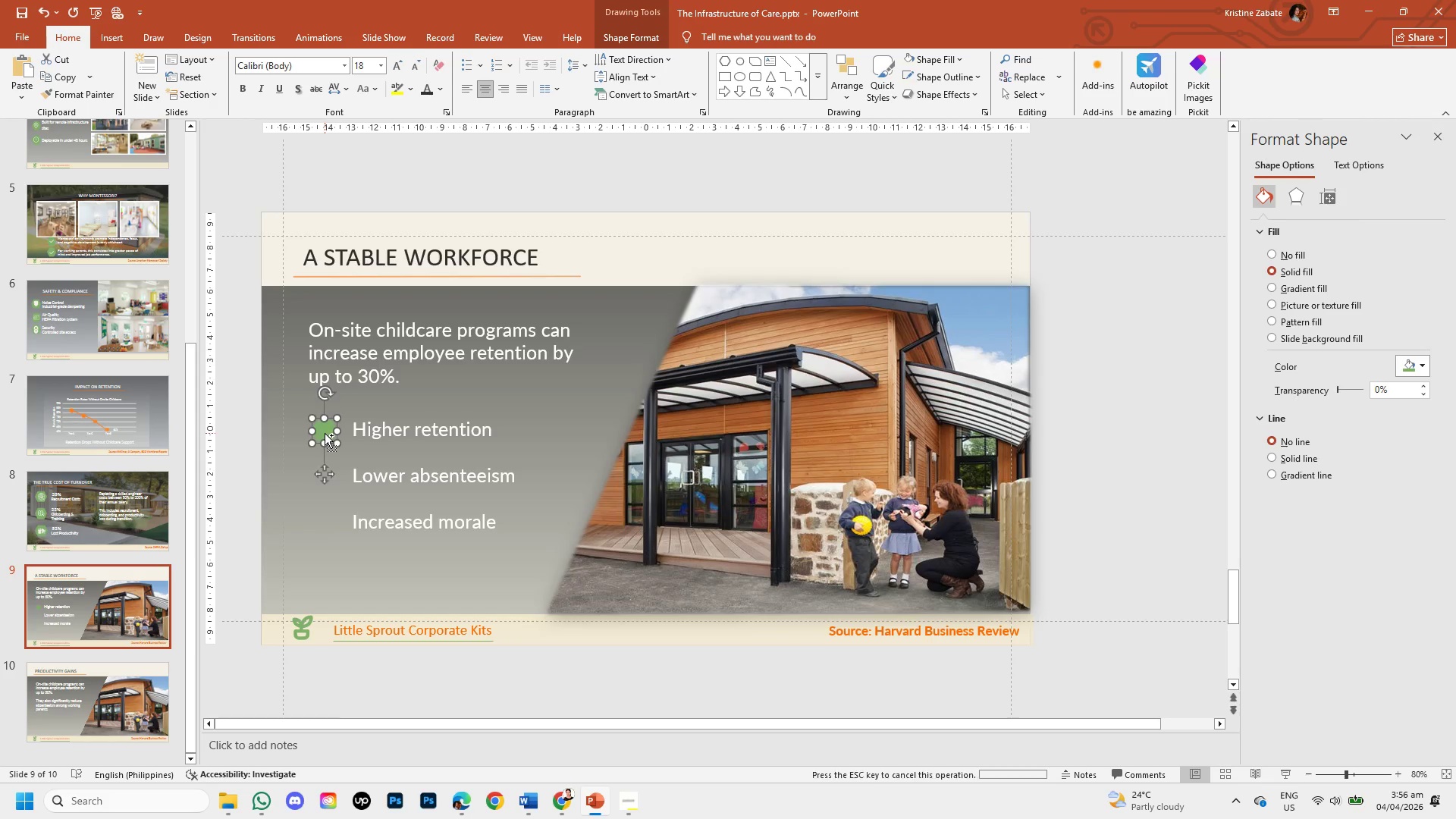 
key(Control+V)
 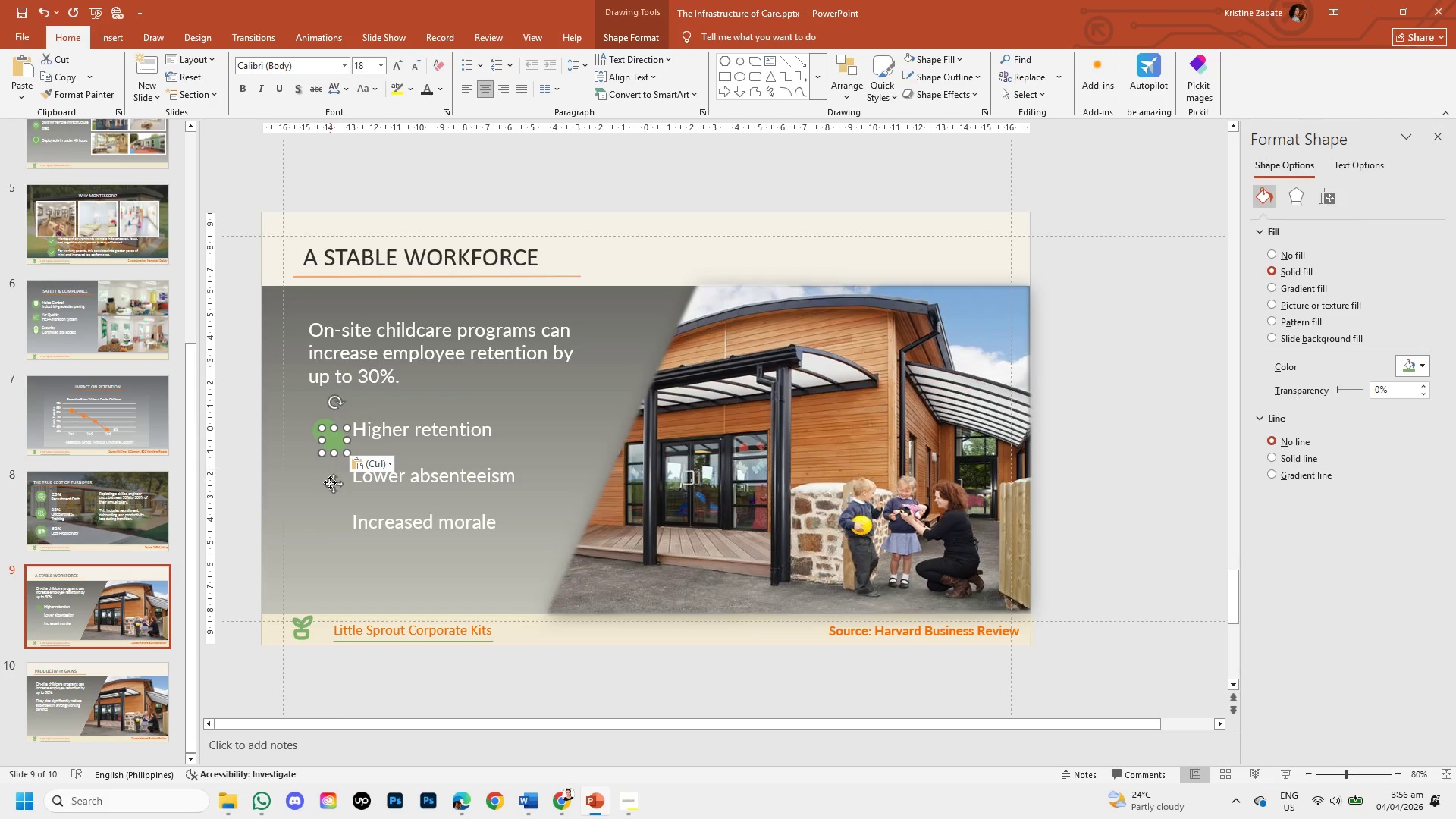 
left_click_drag(start_coordinate=[330, 482], to_coordinate=[320, 515])
 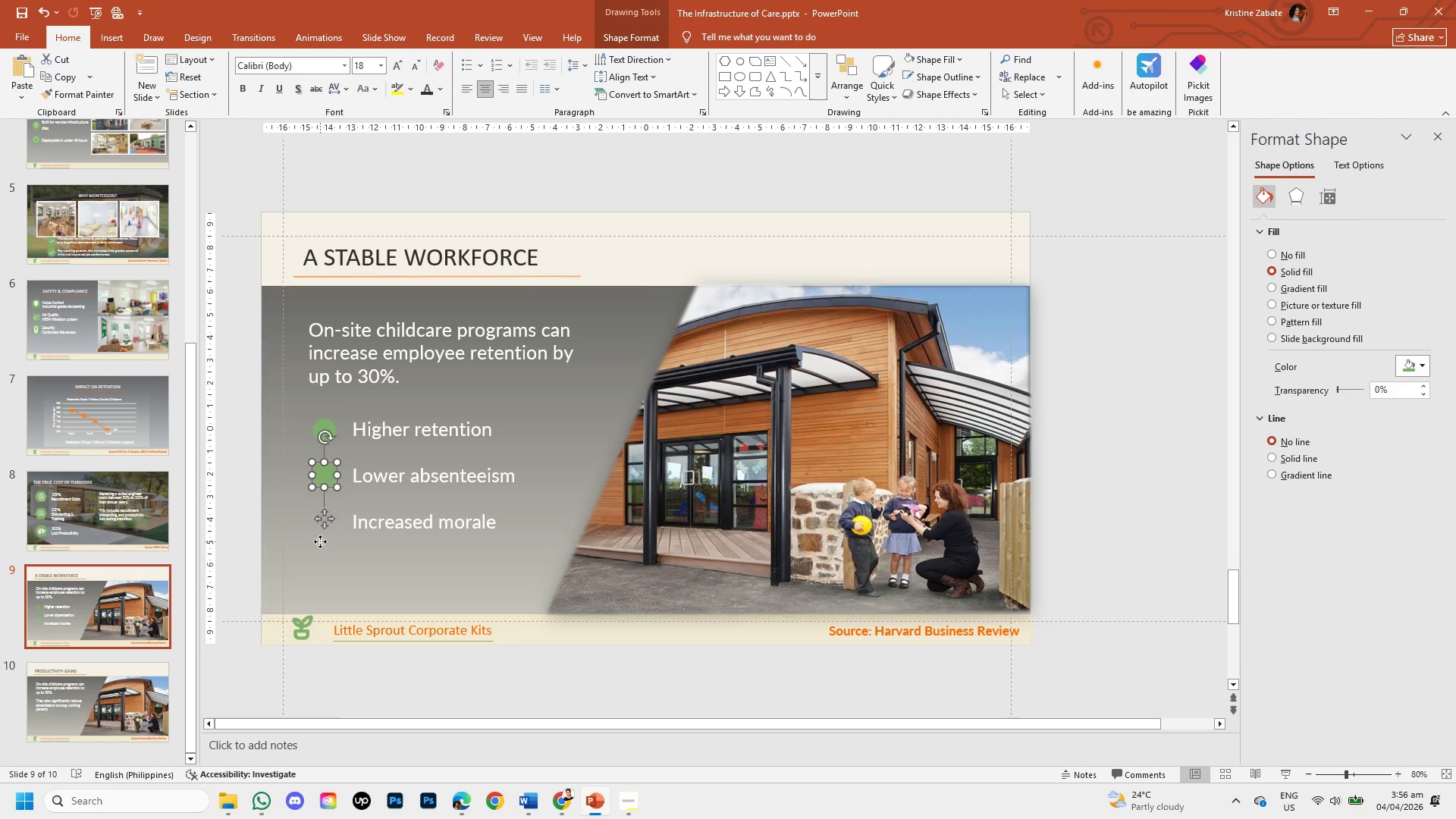 
left_click([320, 541])
 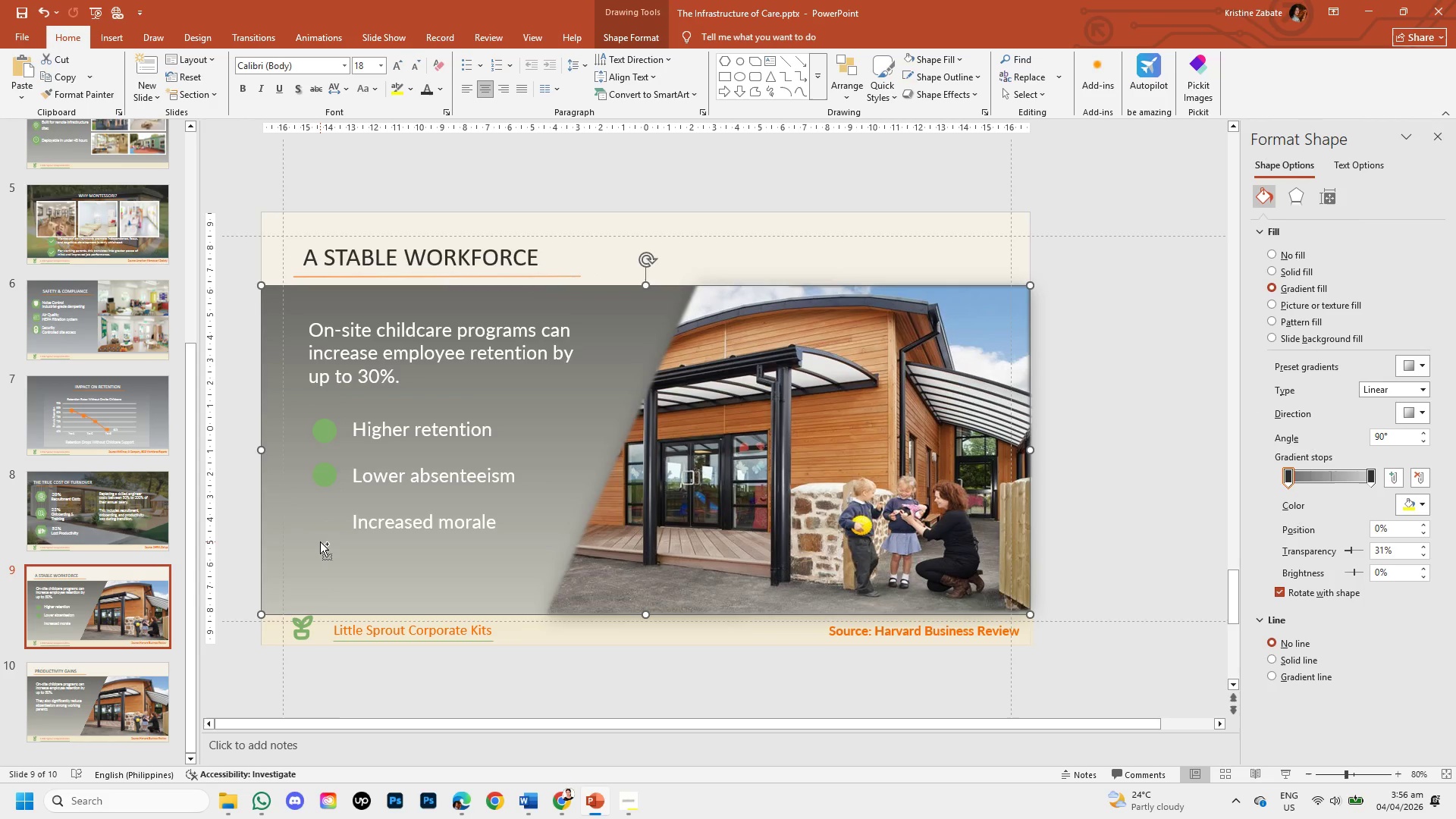 
key(Control+V)
 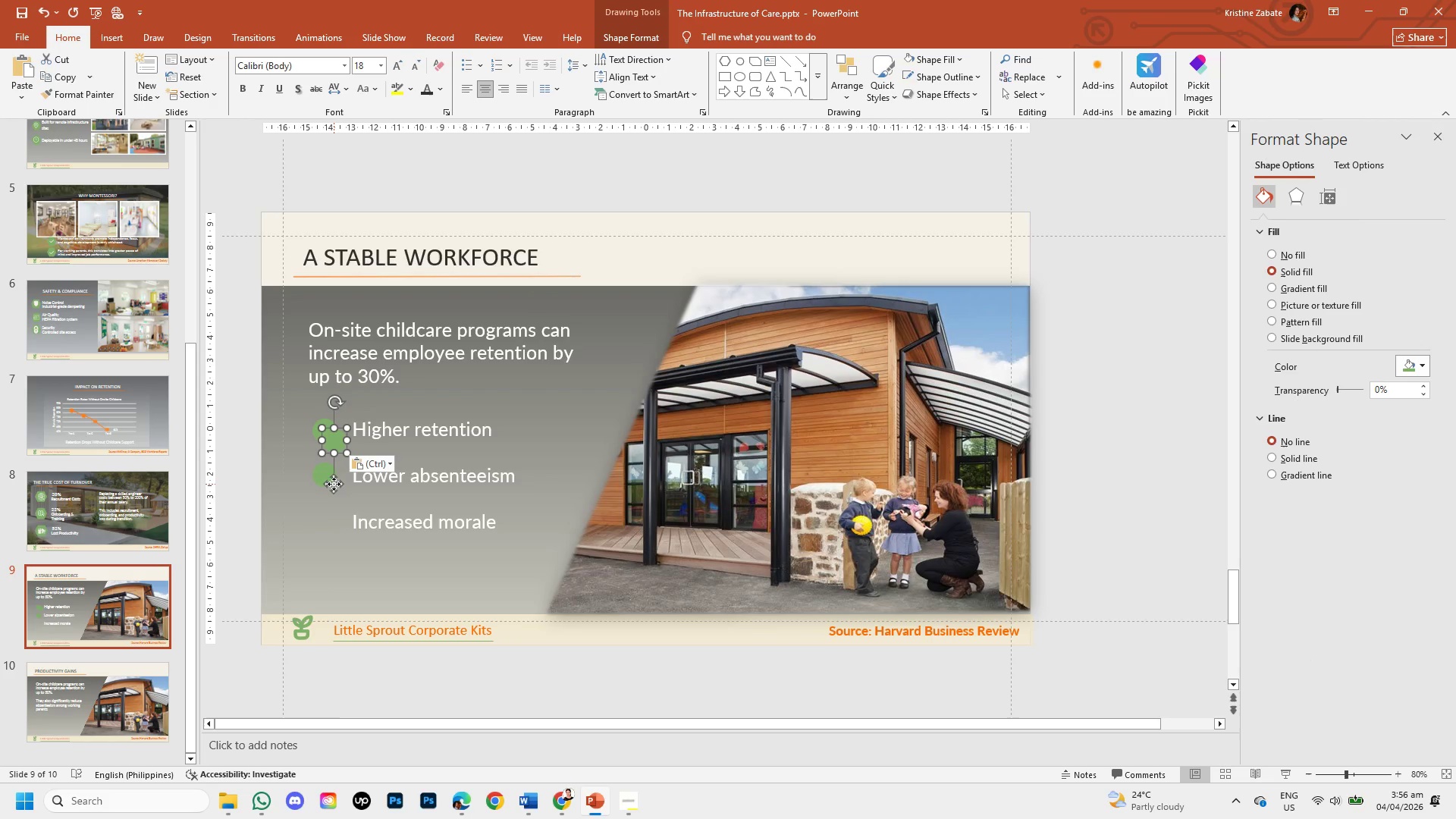 
left_click_drag(start_coordinate=[334, 484], to_coordinate=[325, 566])
 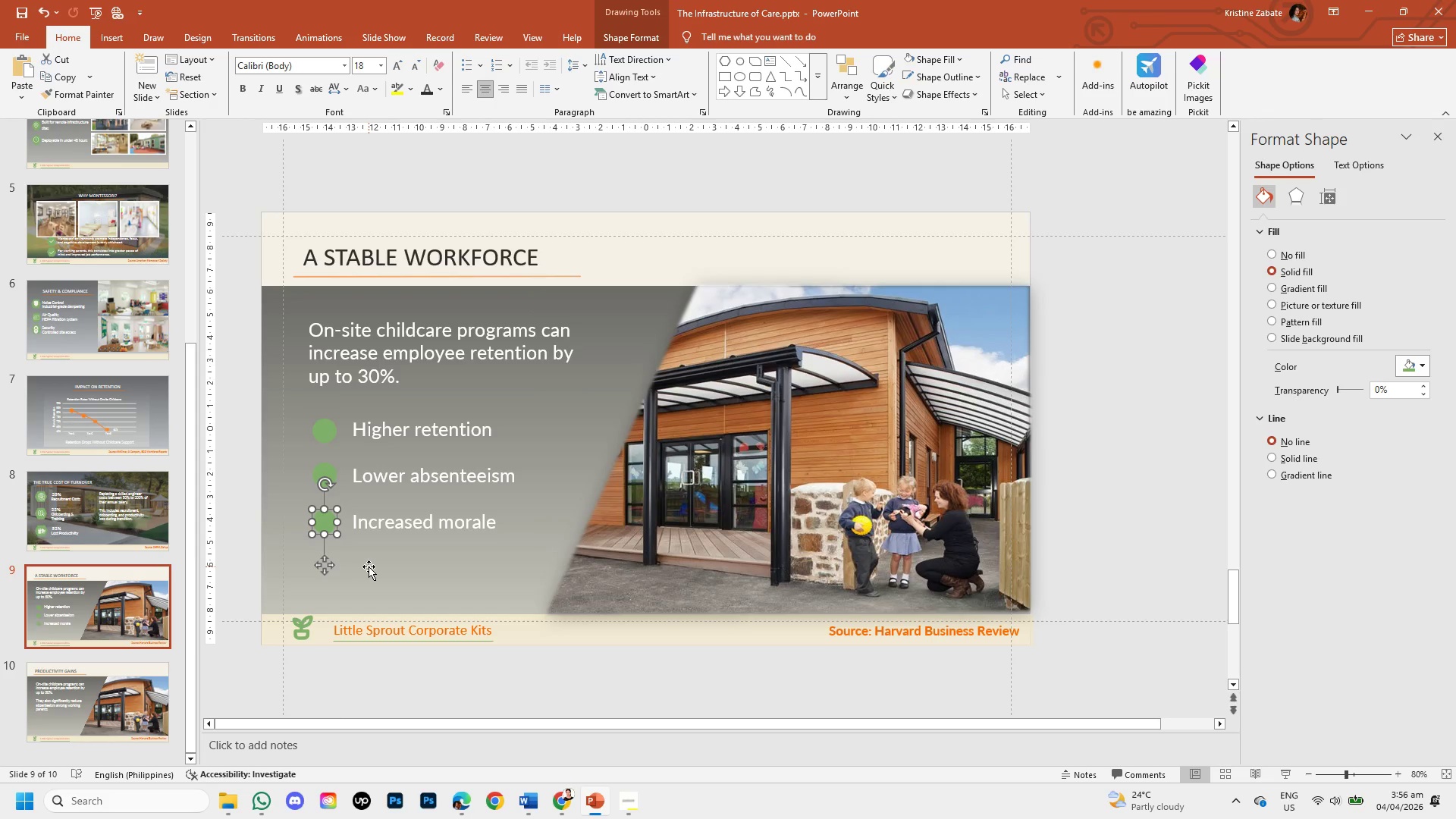 
left_click([369, 566])
 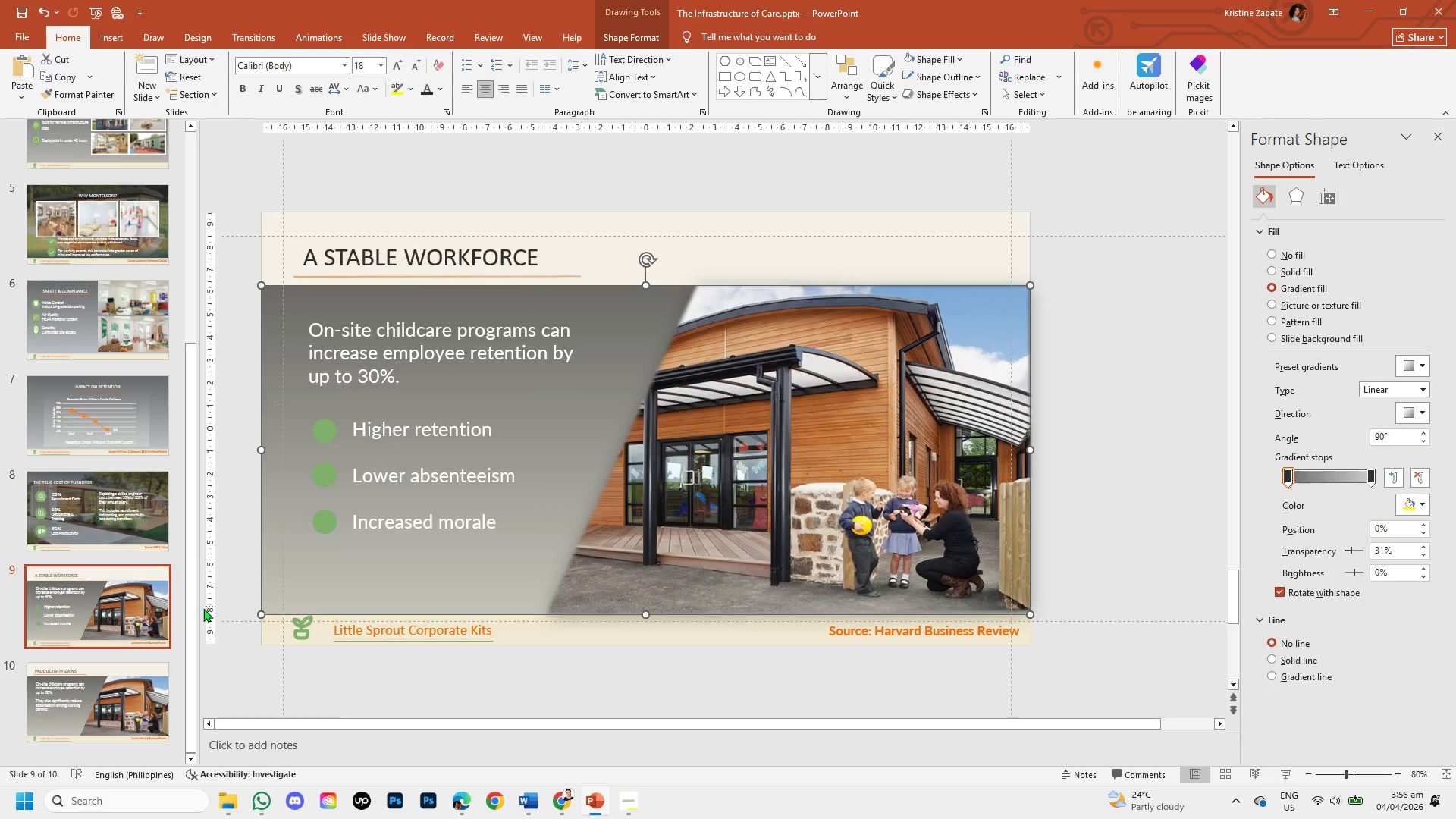 
left_click([95, 510])
 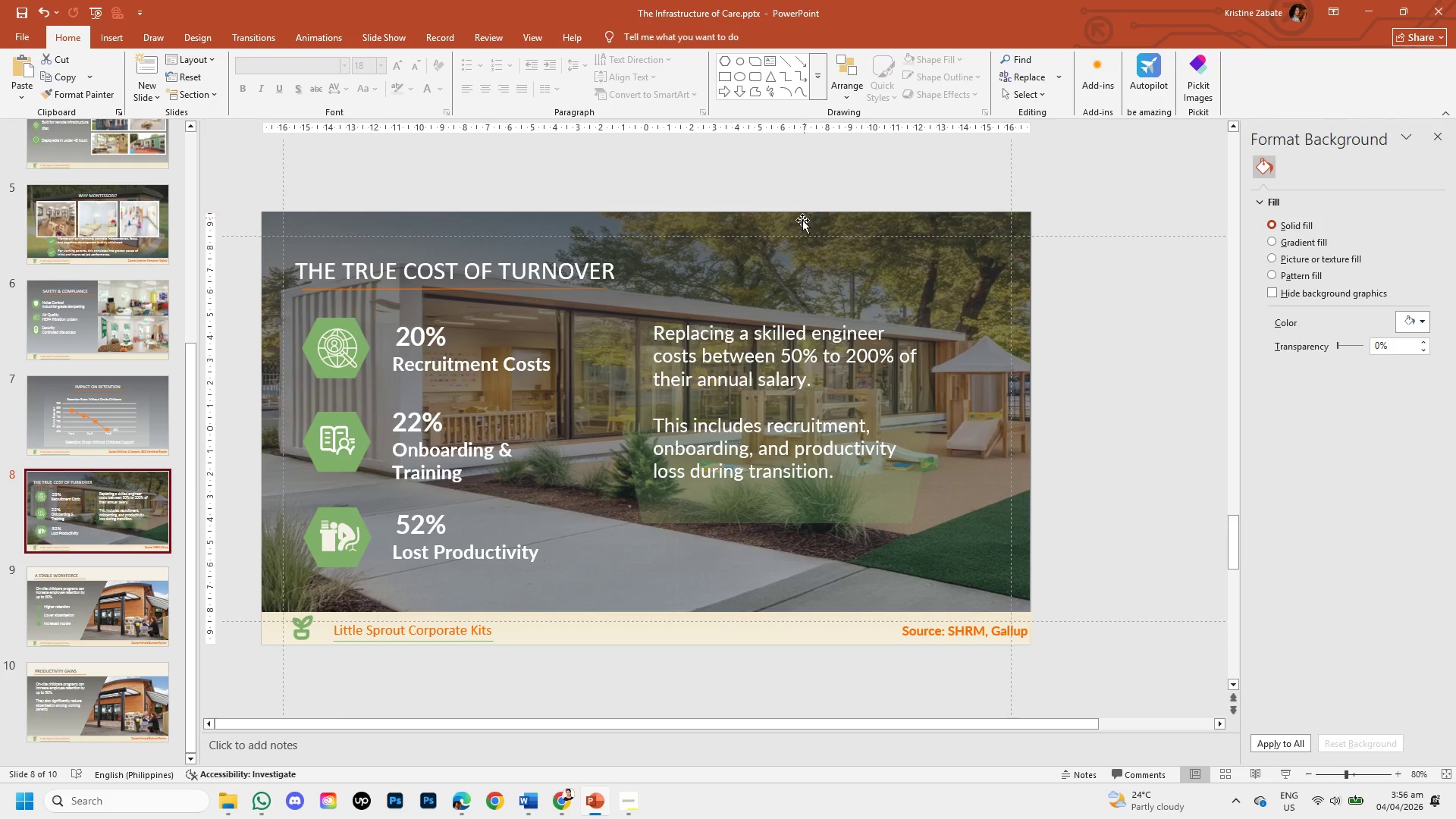 
left_click_drag(start_coordinate=[781, 270], to_coordinate=[791, 331])
 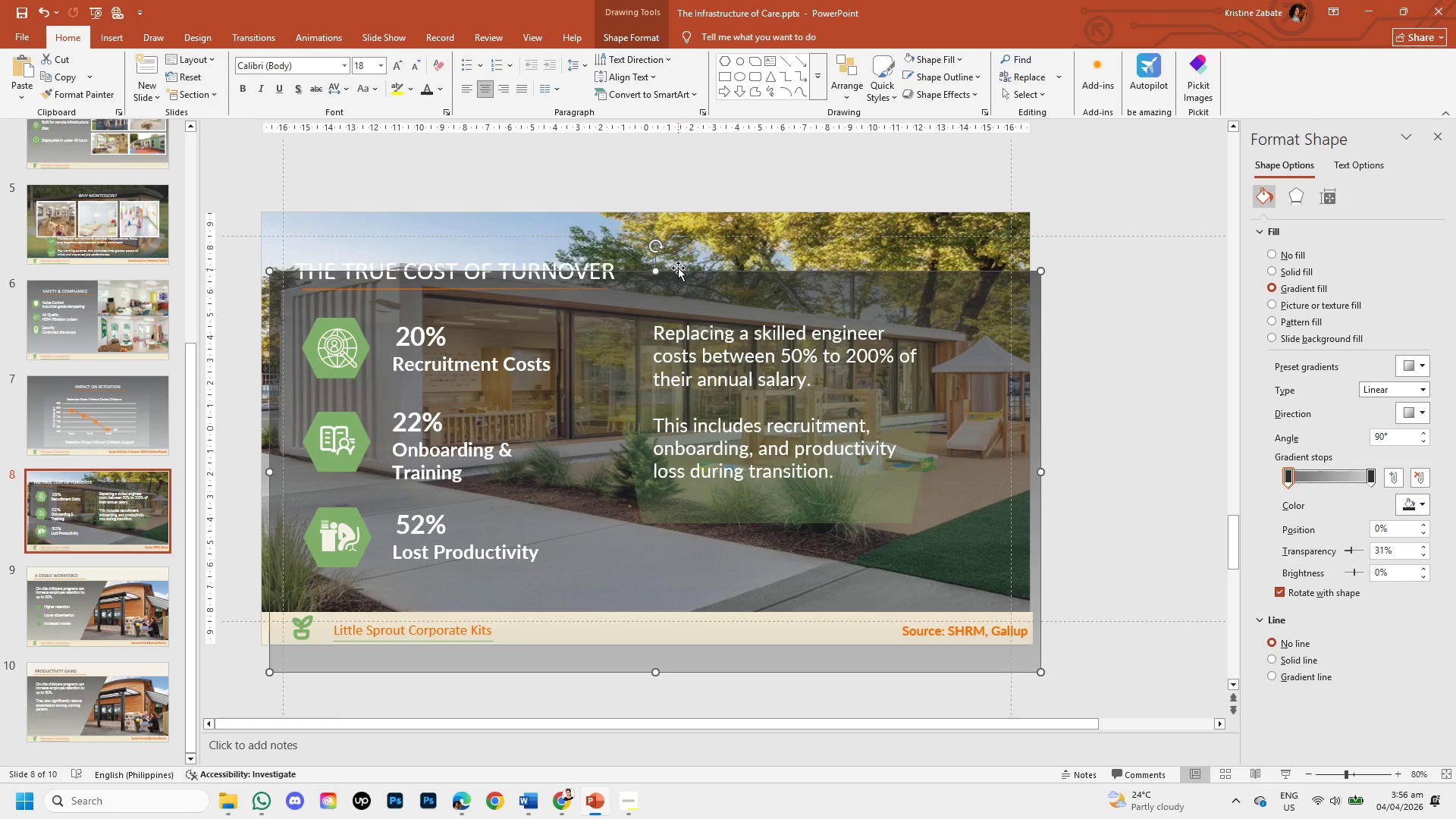 
left_click_drag(start_coordinate=[683, 246], to_coordinate=[713, 287])
 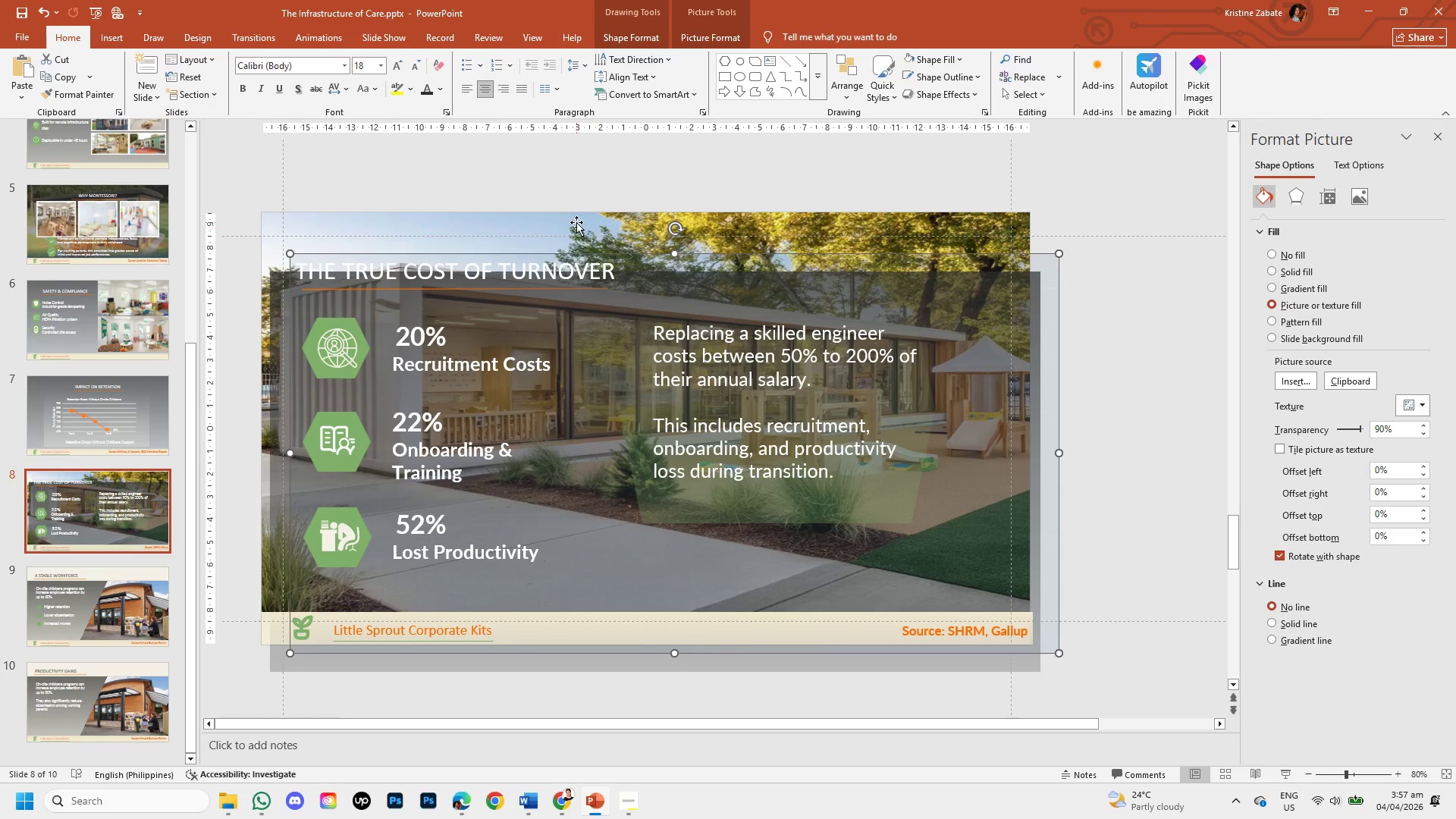 
left_click_drag(start_coordinate=[566, 216], to_coordinate=[574, 99])
 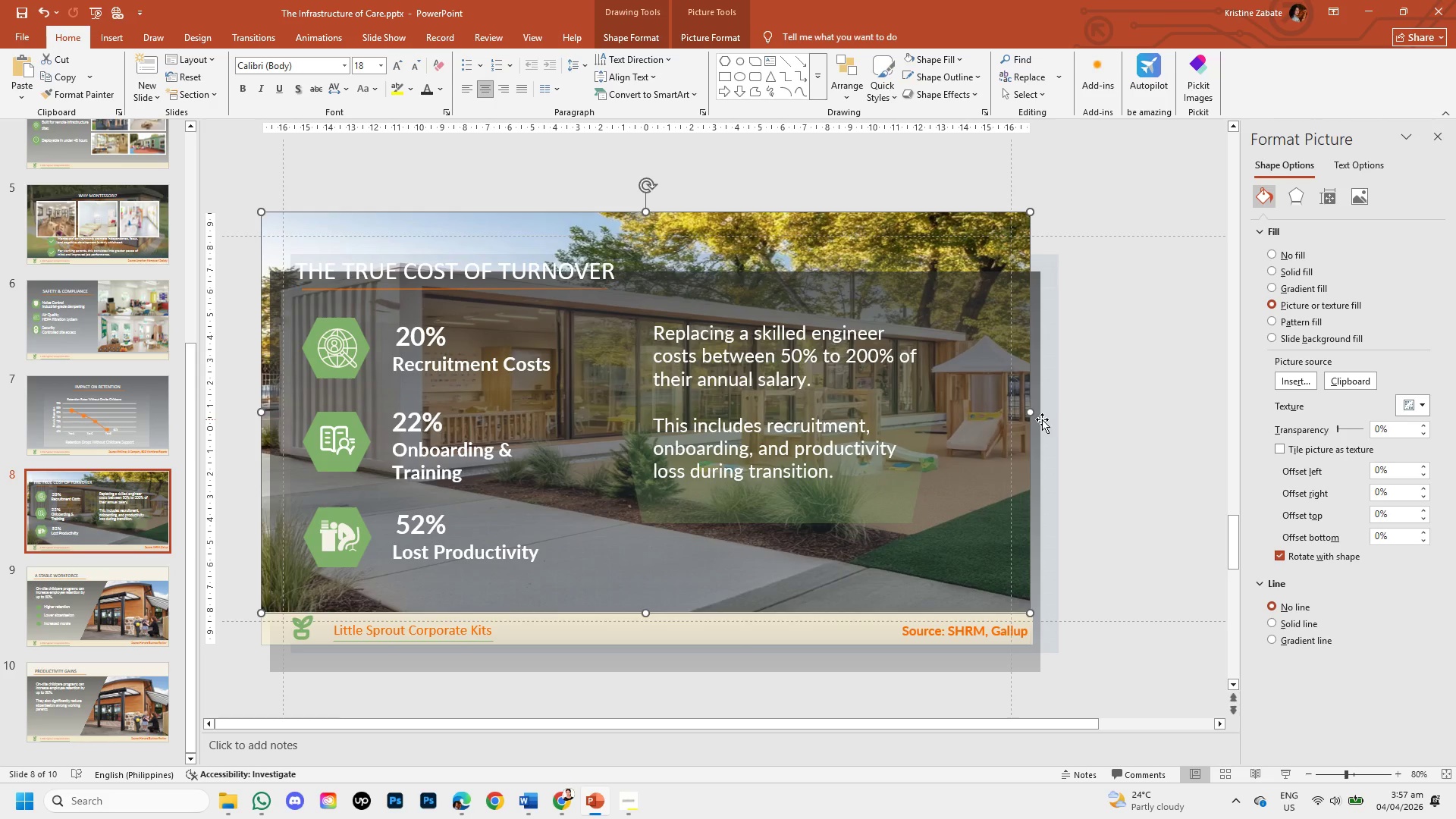 
left_click_drag(start_coordinate=[1052, 425], to_coordinate=[1142, 373])
 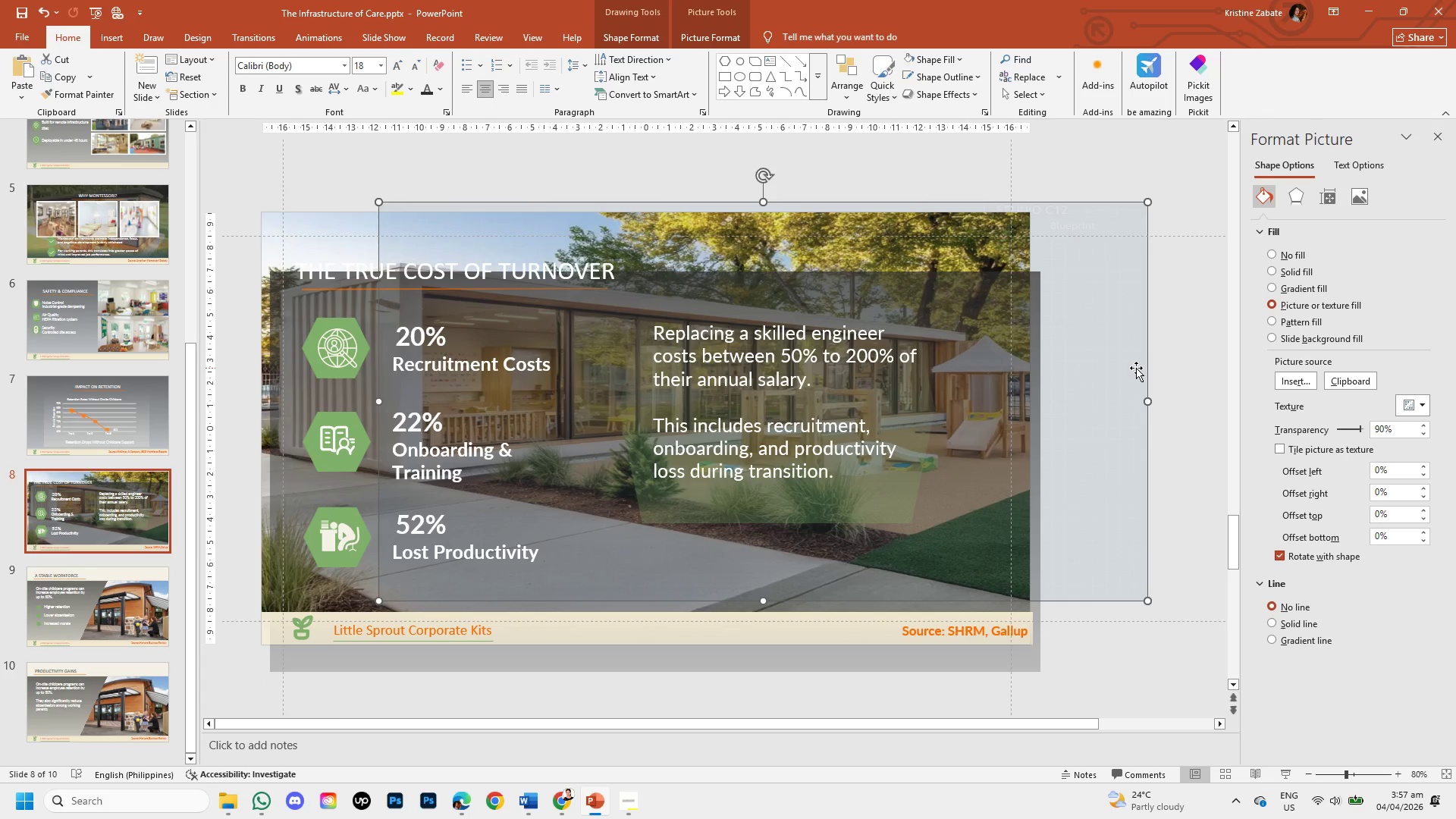 
key(Control+C)
 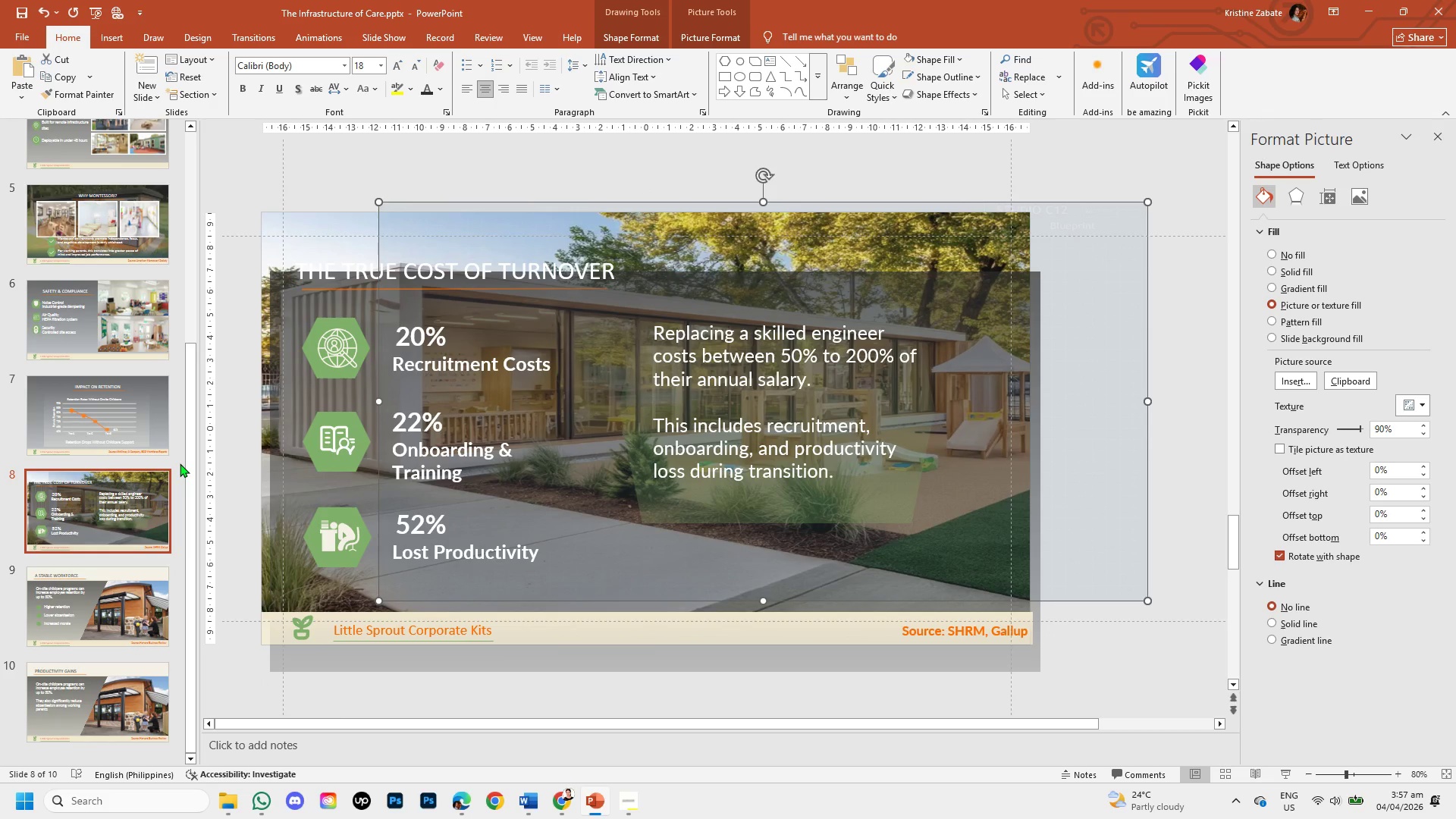 
key(Control+Z)
 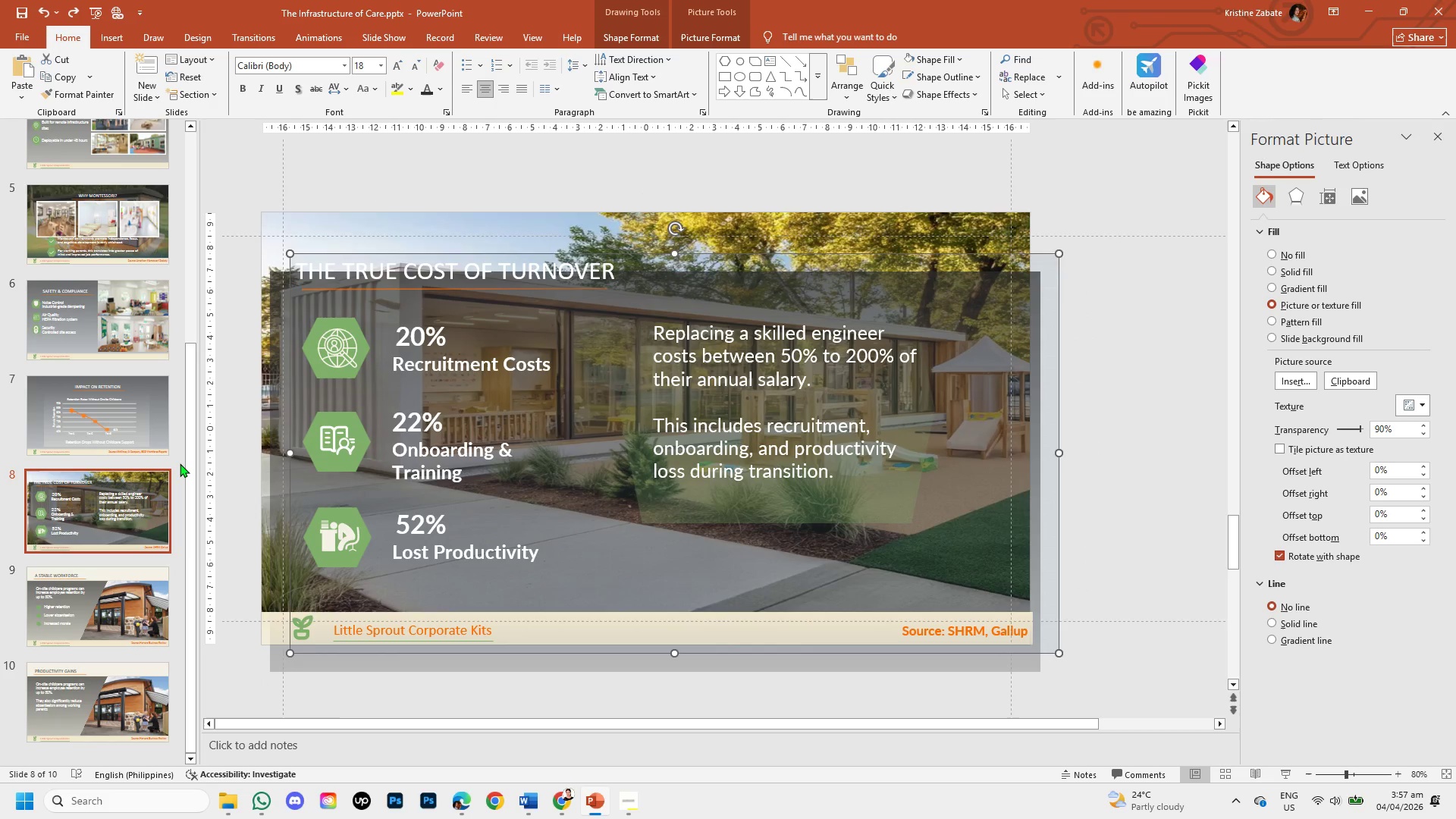 
key(Control+Z)
 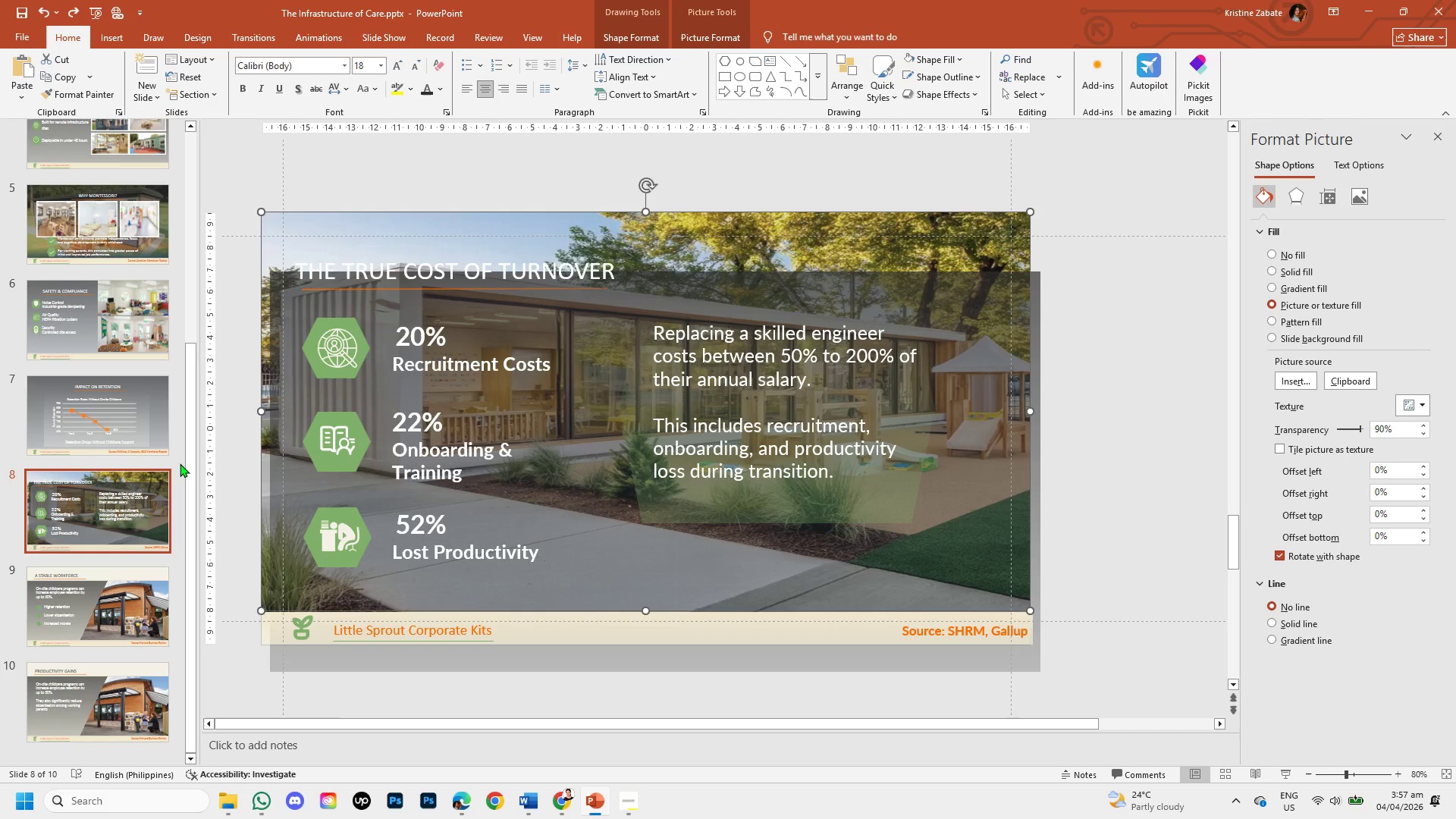 
key(Control+Z)
 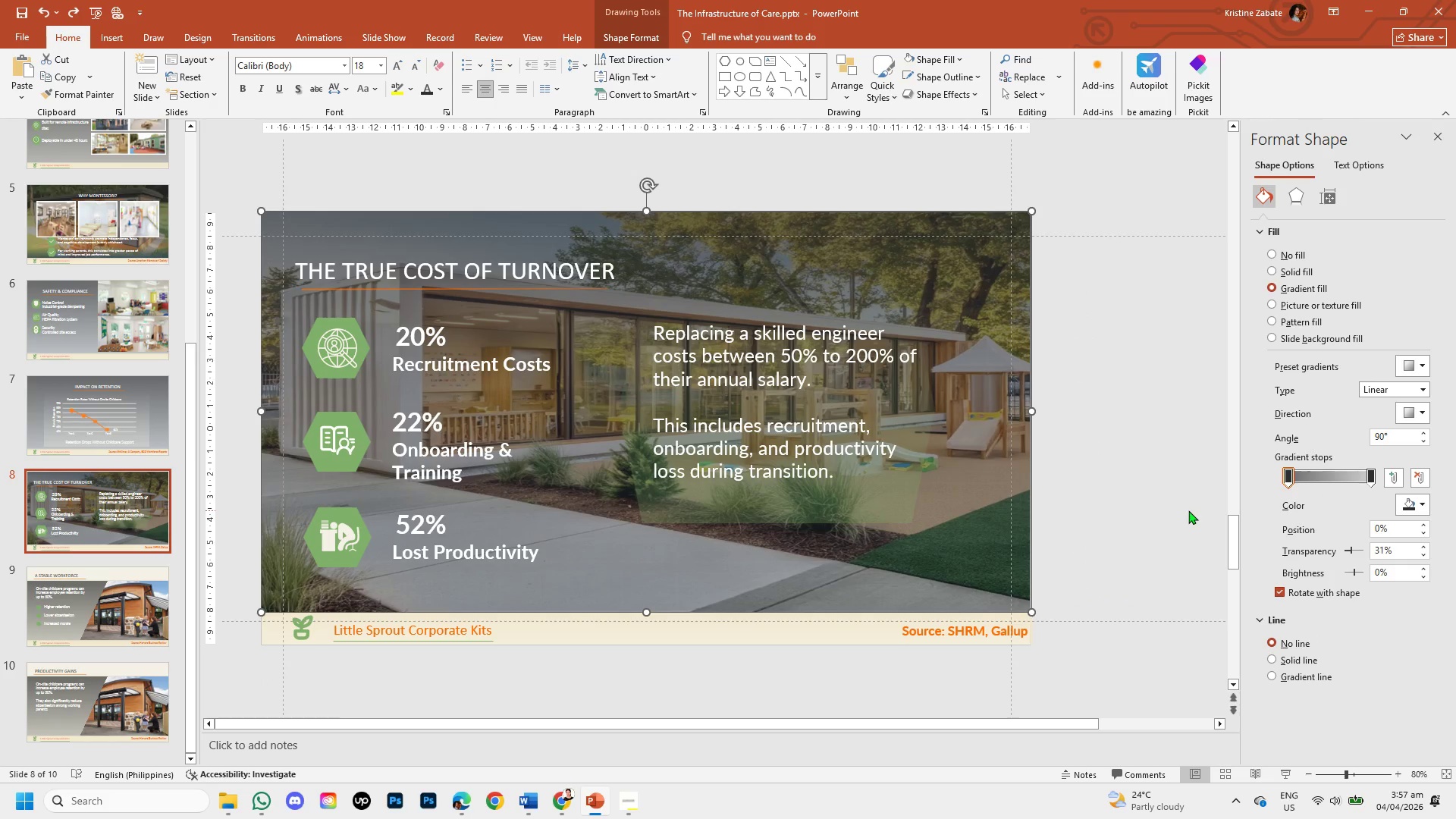 
left_click([1181, 498])
 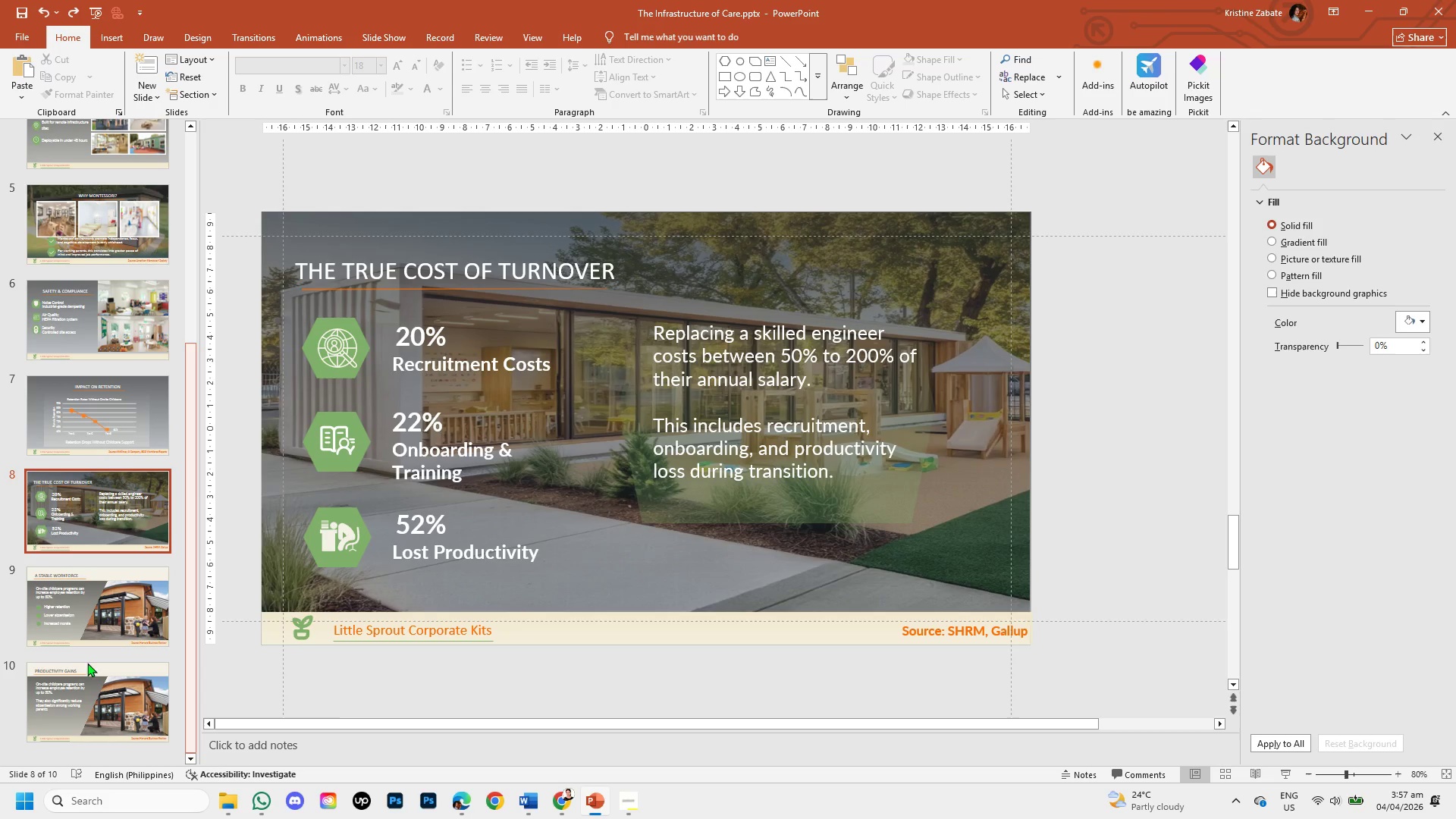 
left_click([86, 617])
 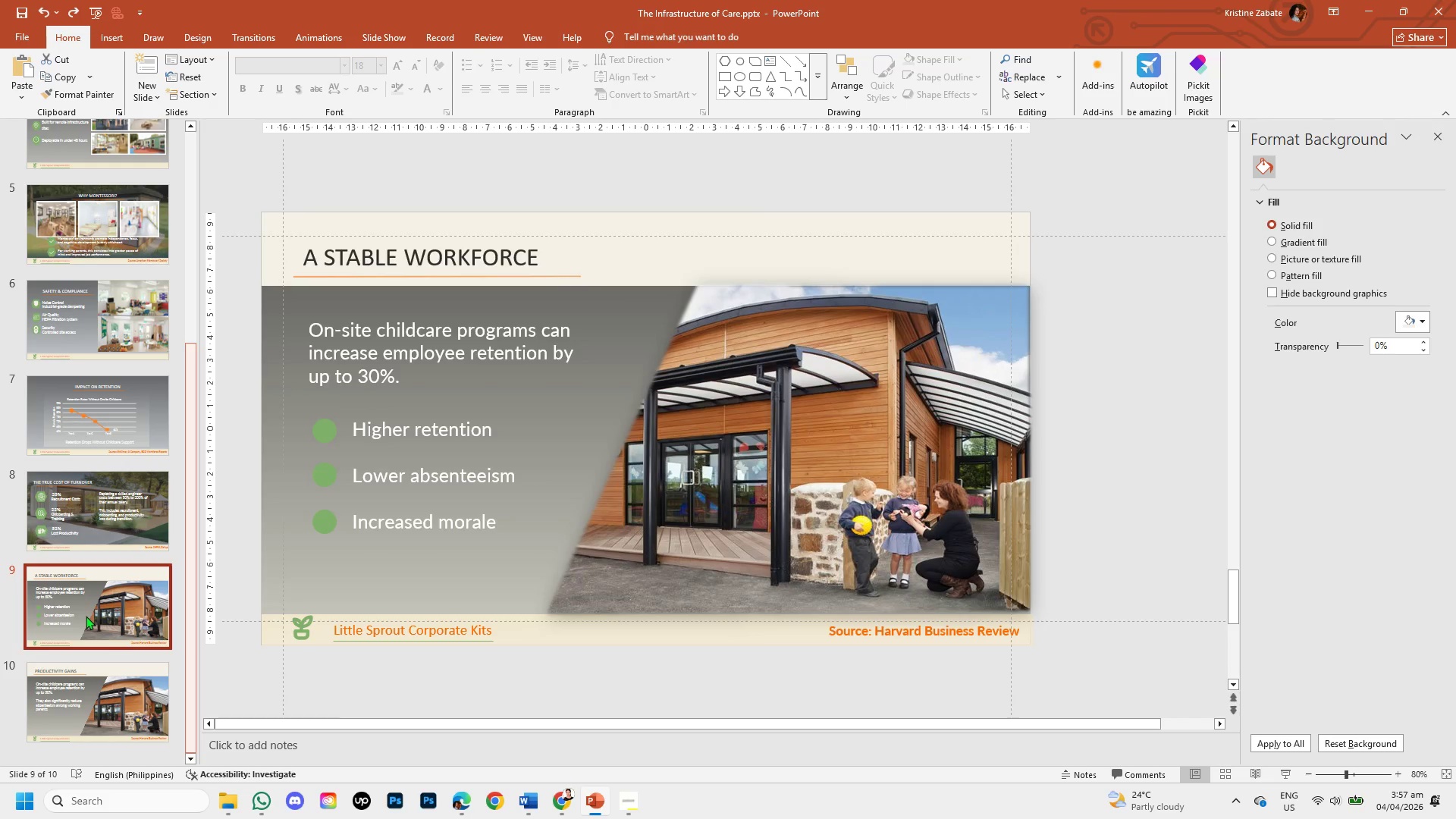 
key(Control+V)
 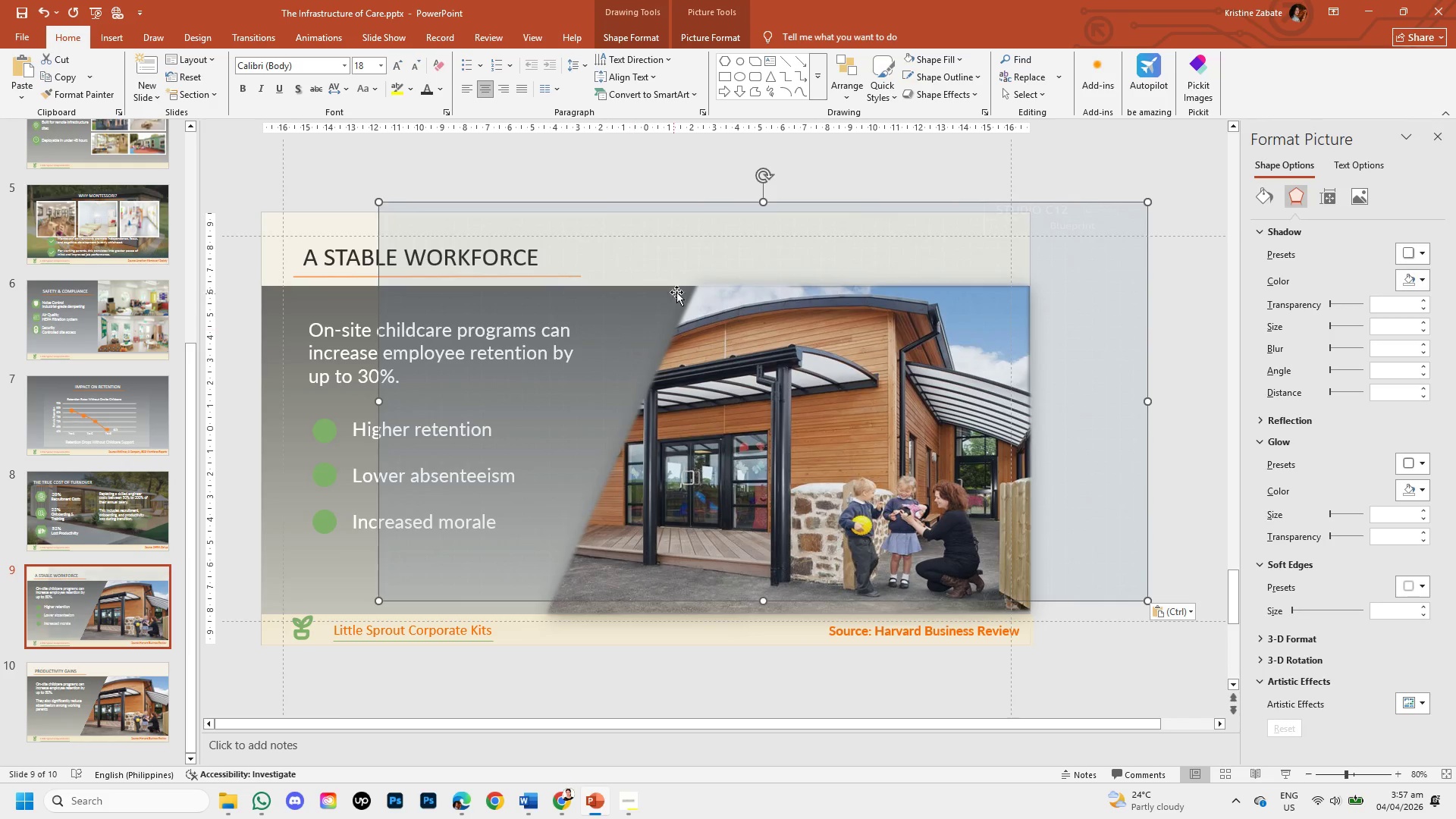 
left_click_drag(start_coordinate=[707, 259], to_coordinate=[589, 269])
 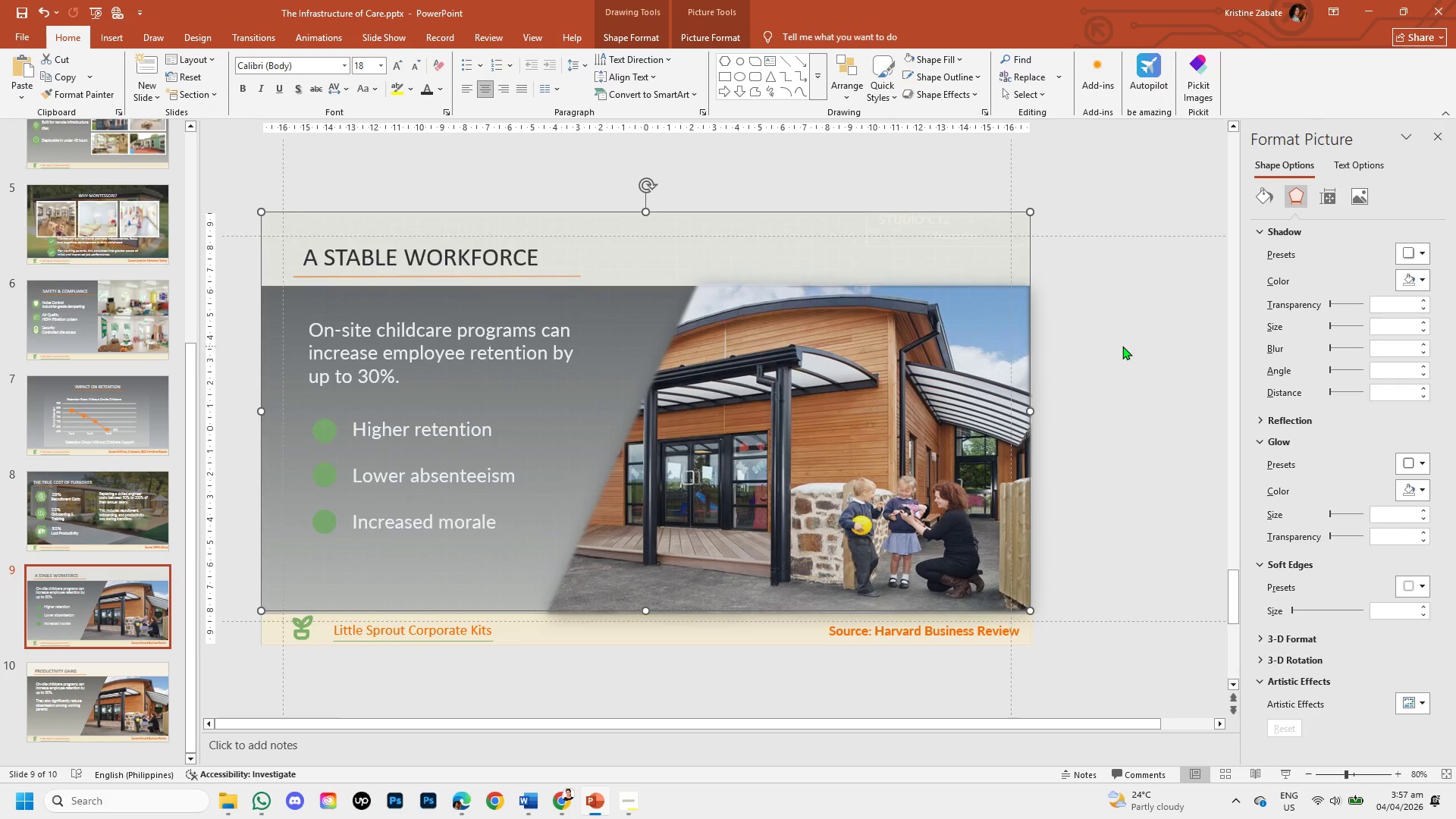 
wait(5.34)
 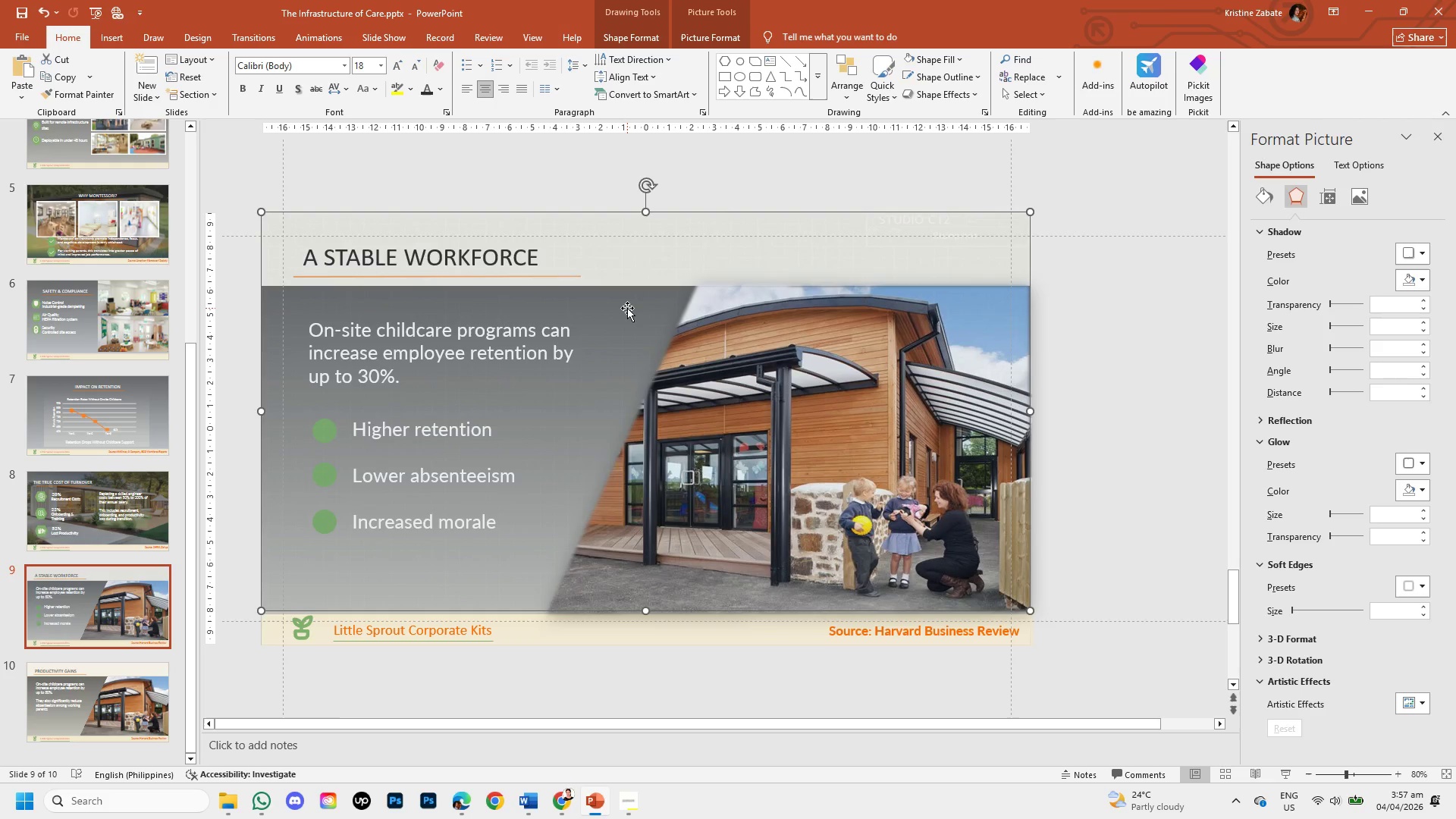 
right_click([687, 248])
 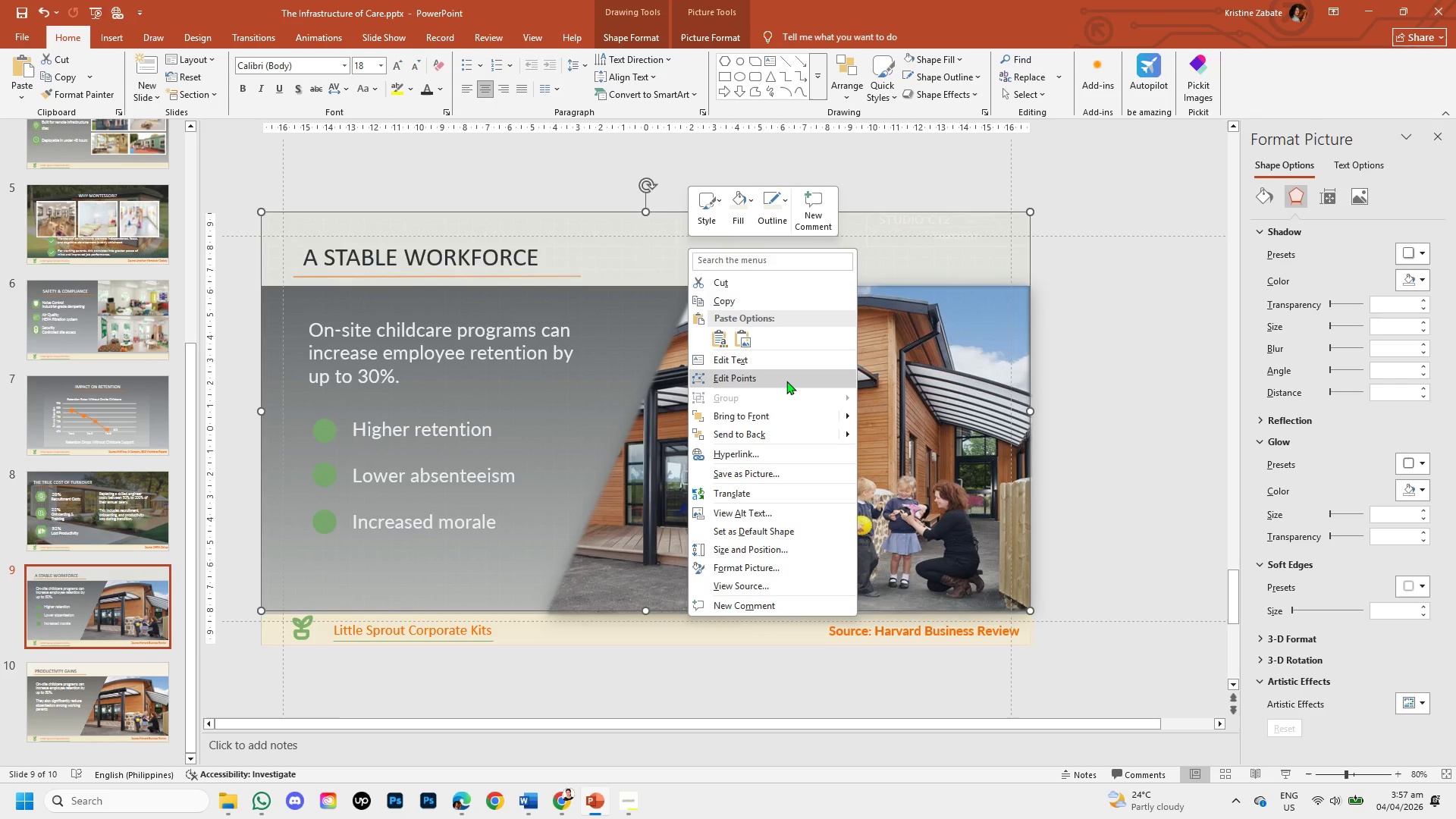 
mouse_move([820, 379])
 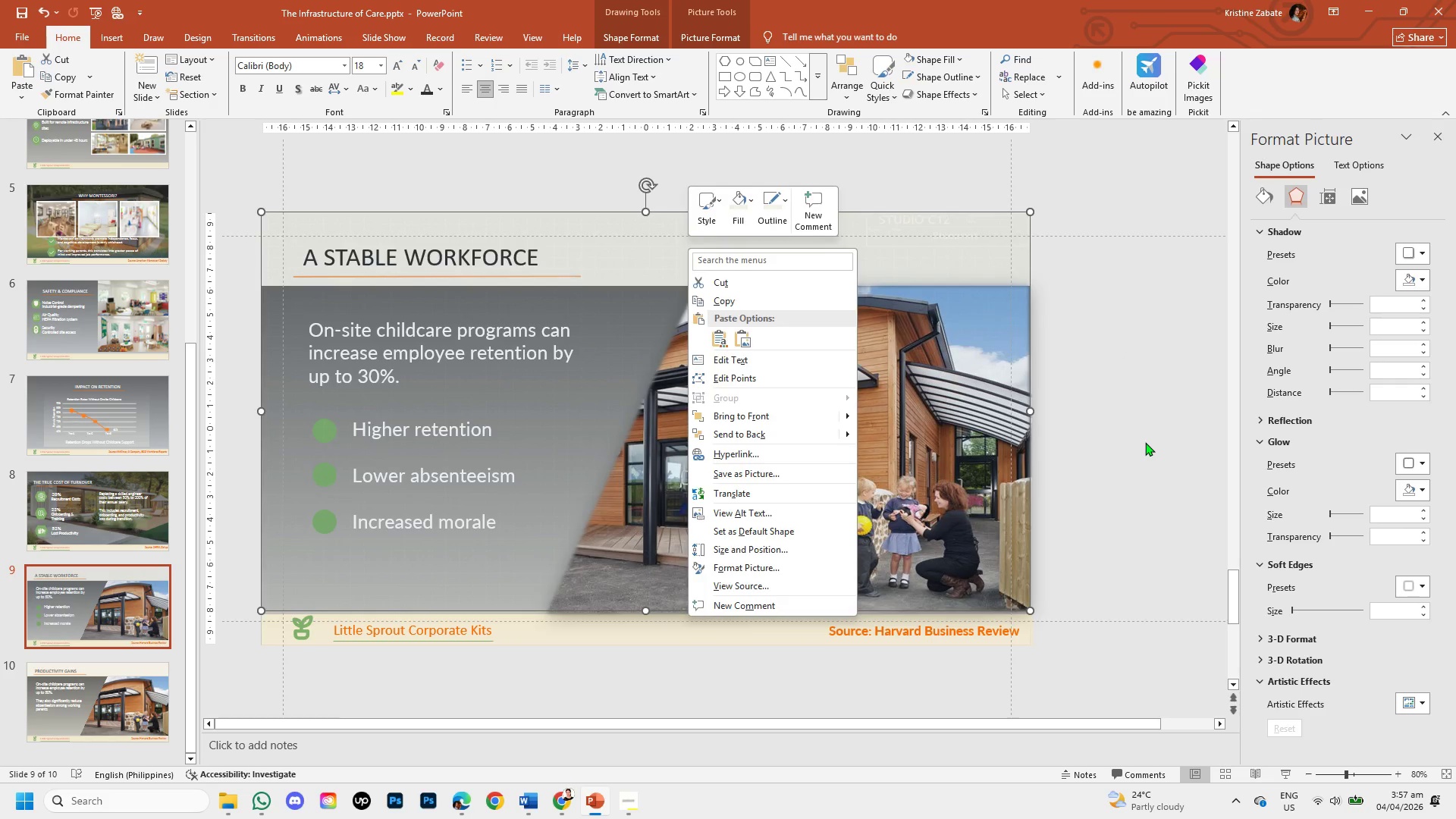 
left_click([1145, 442])
 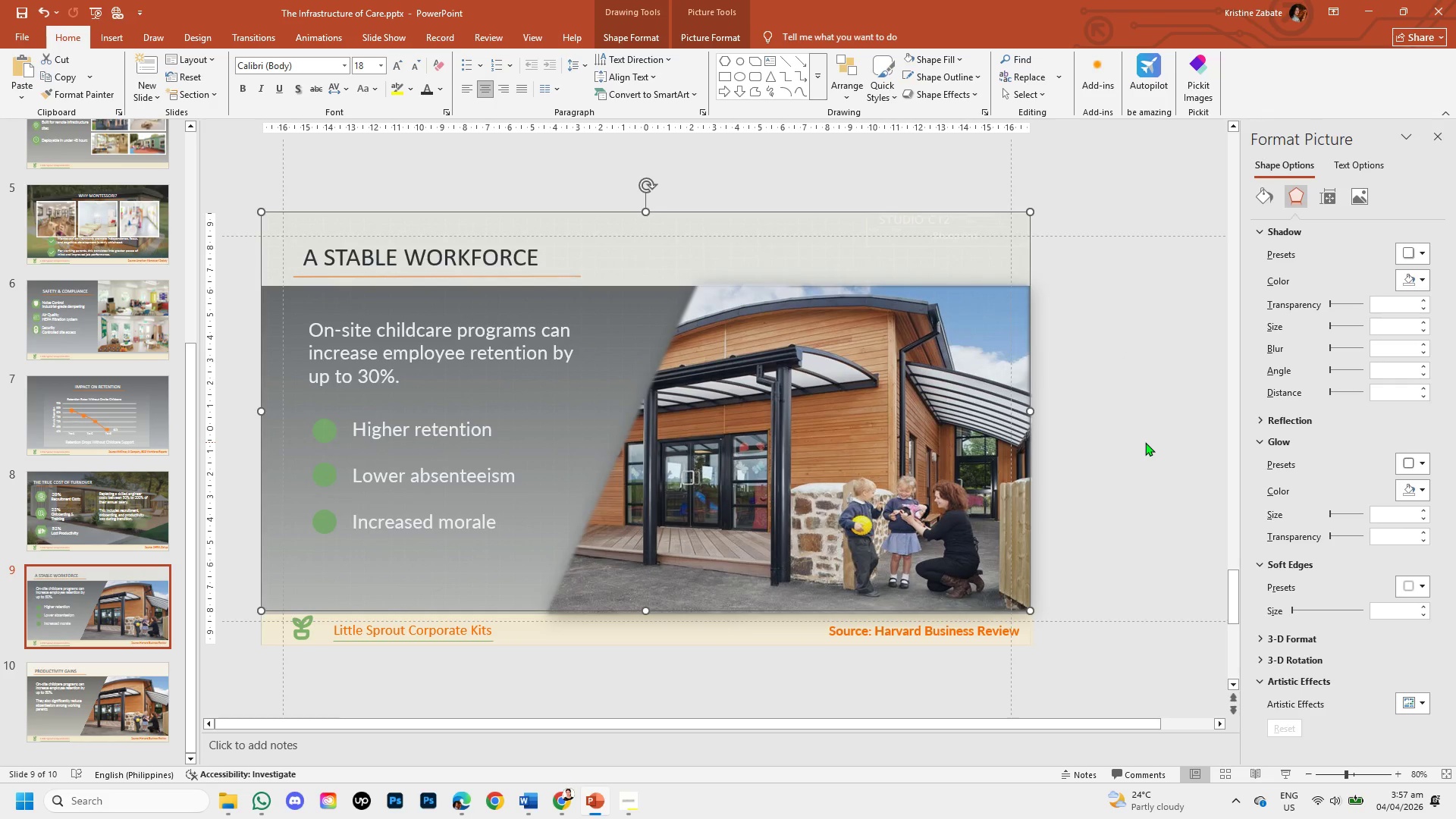 
left_click([1145, 442])
 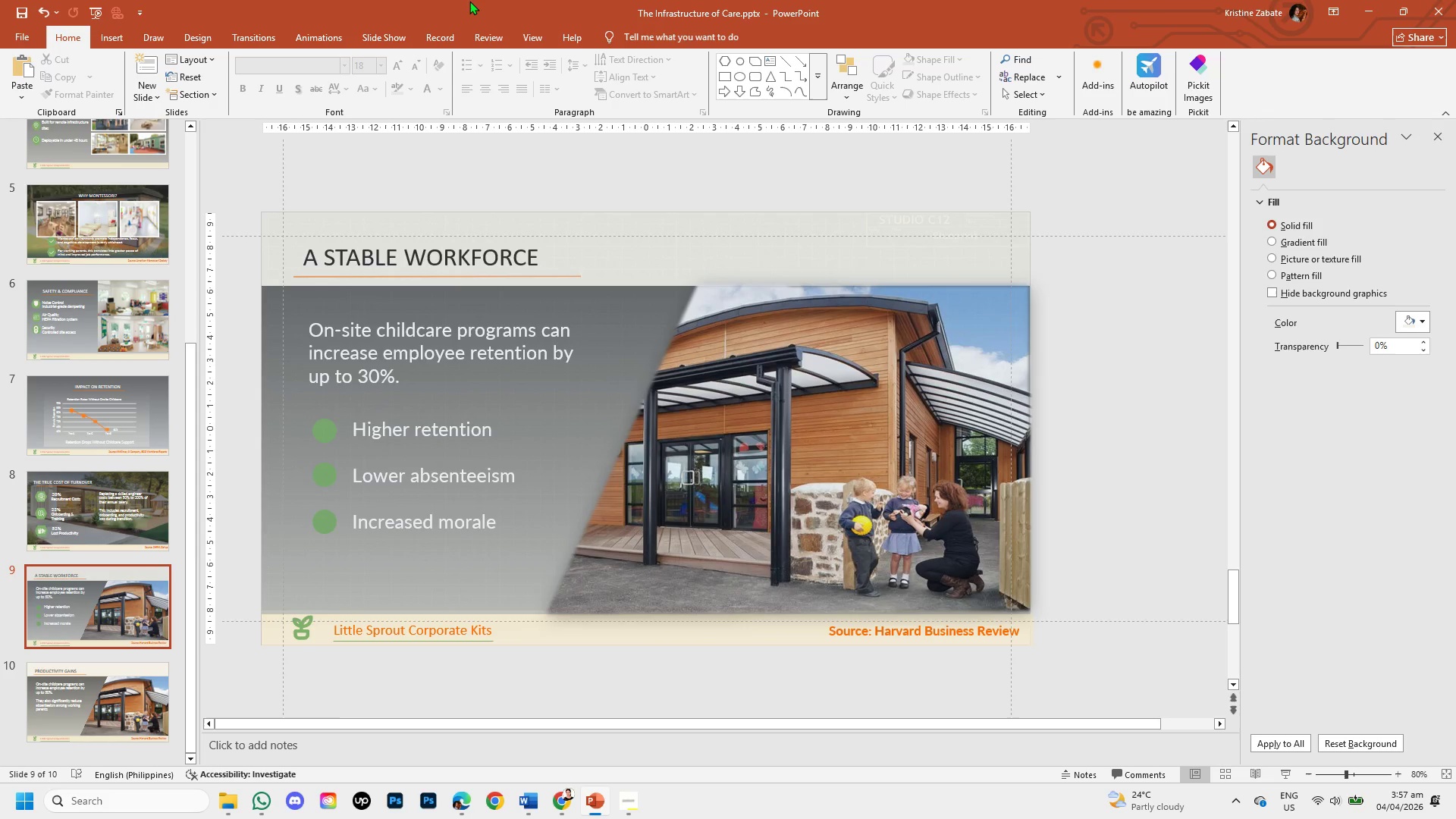 
wait(20.25)
 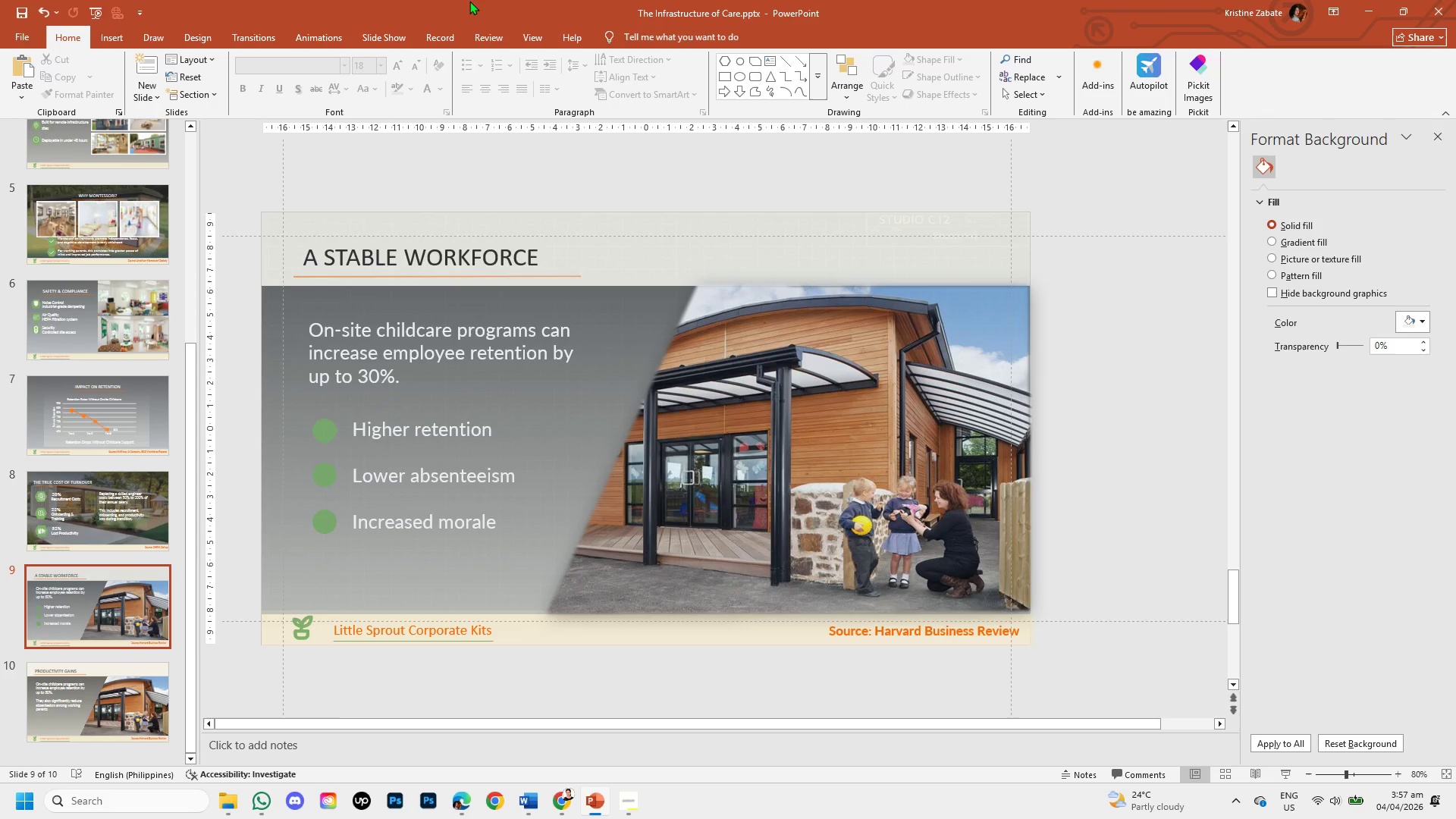 
left_click([1081, 565])
 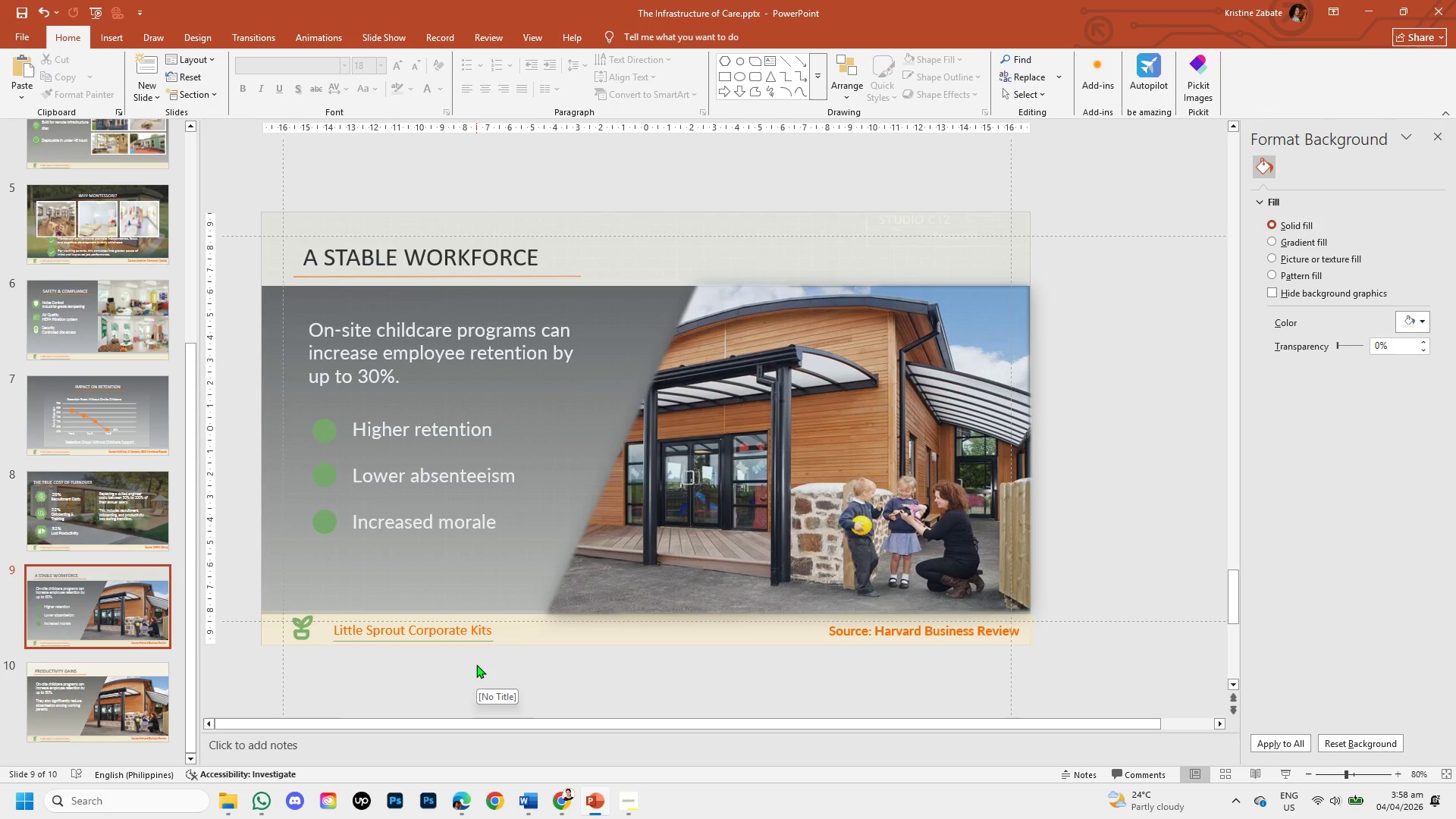 
wait(8.38)
 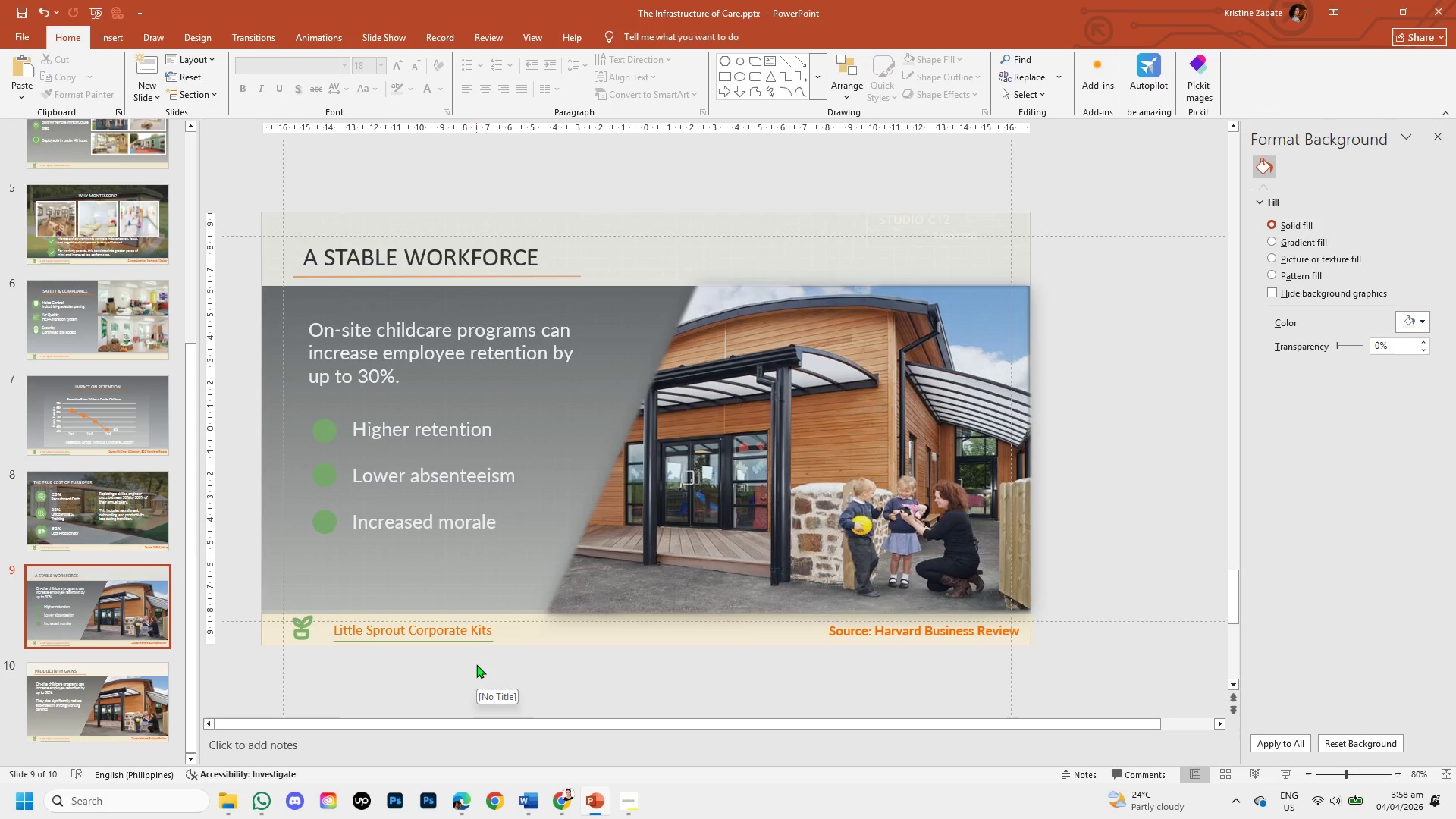 
left_click([70, 518])
 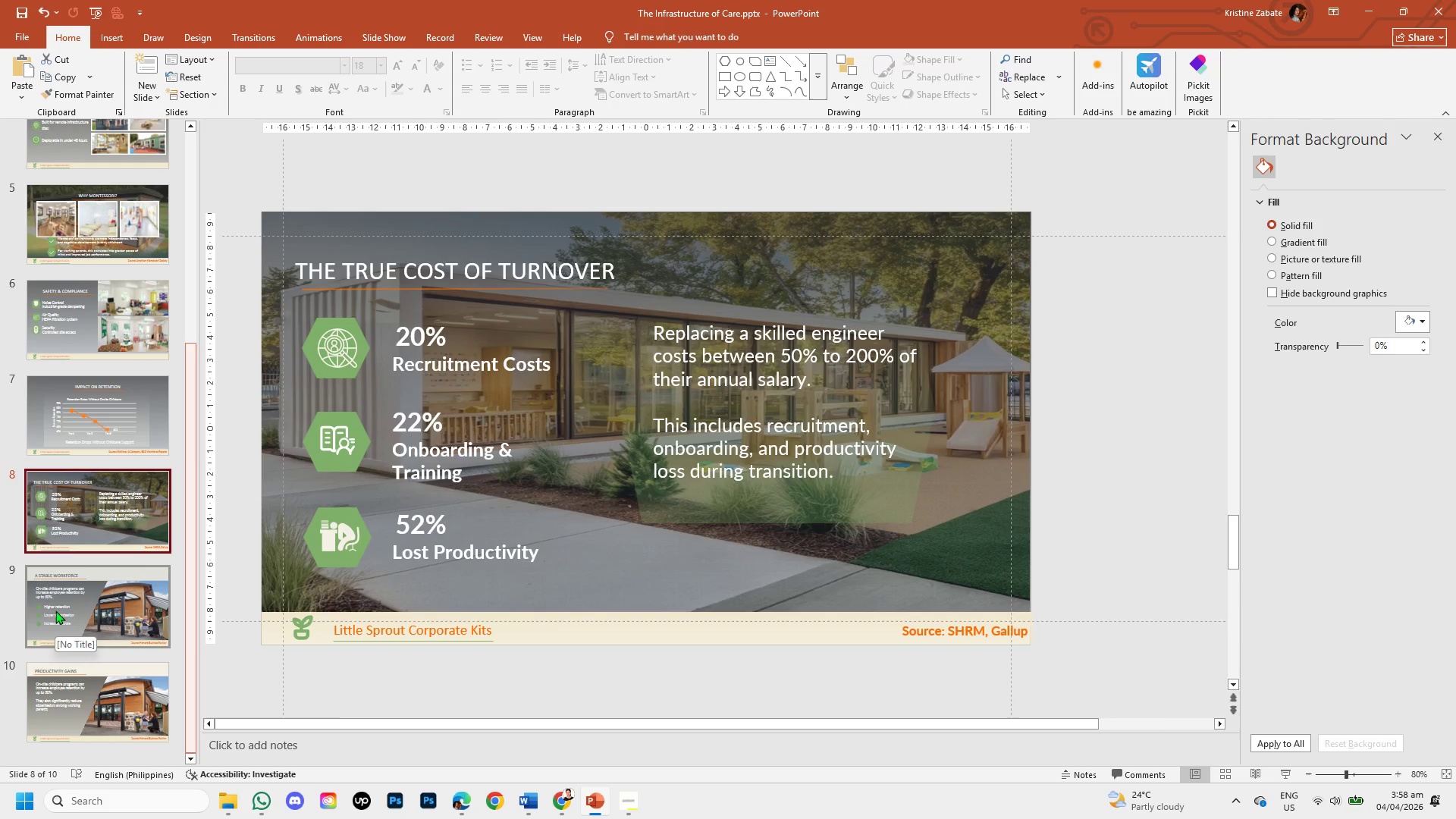 
left_click([55, 610])
 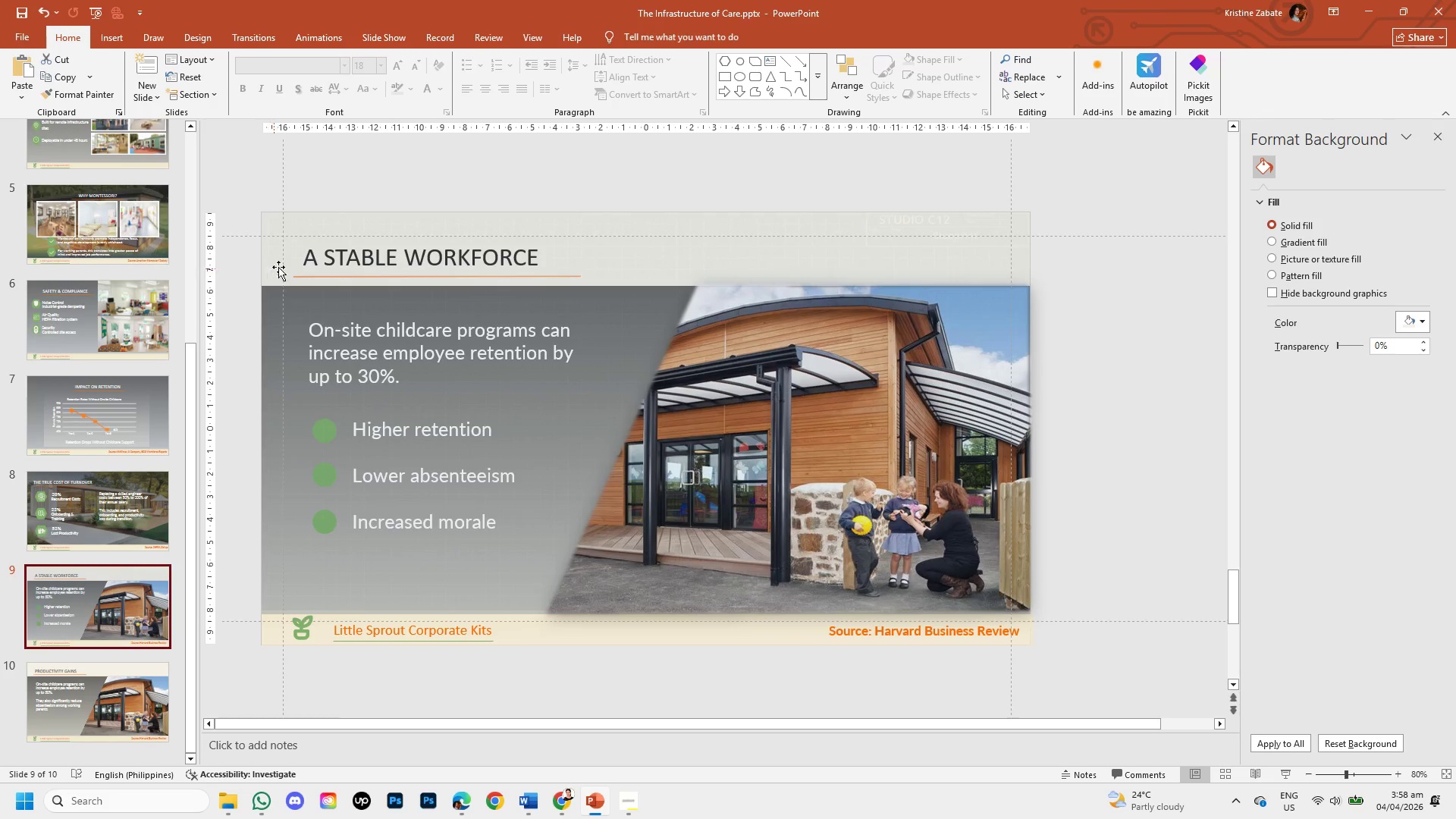 
left_click([306, 256])
 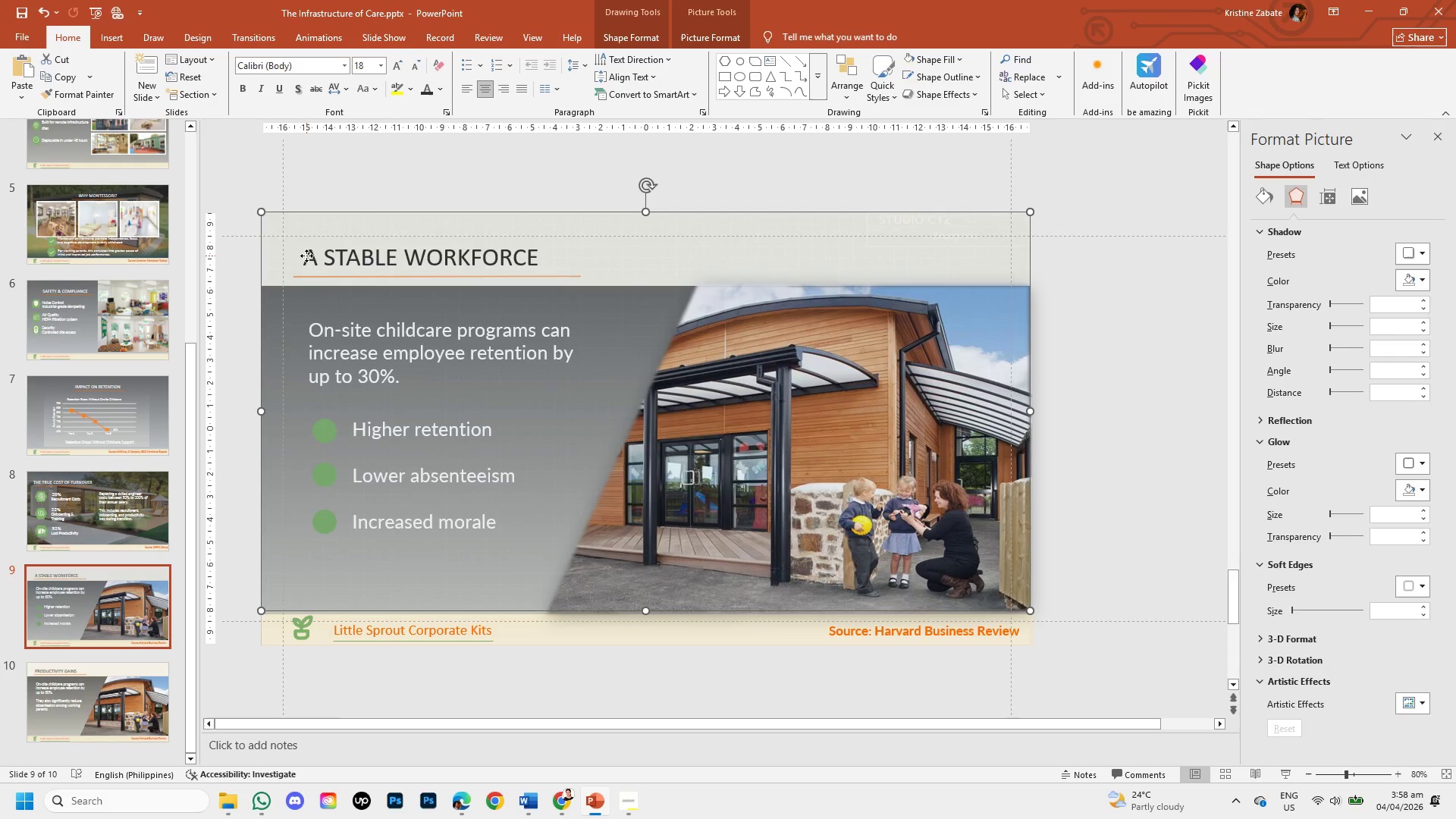 
double_click([306, 256])
 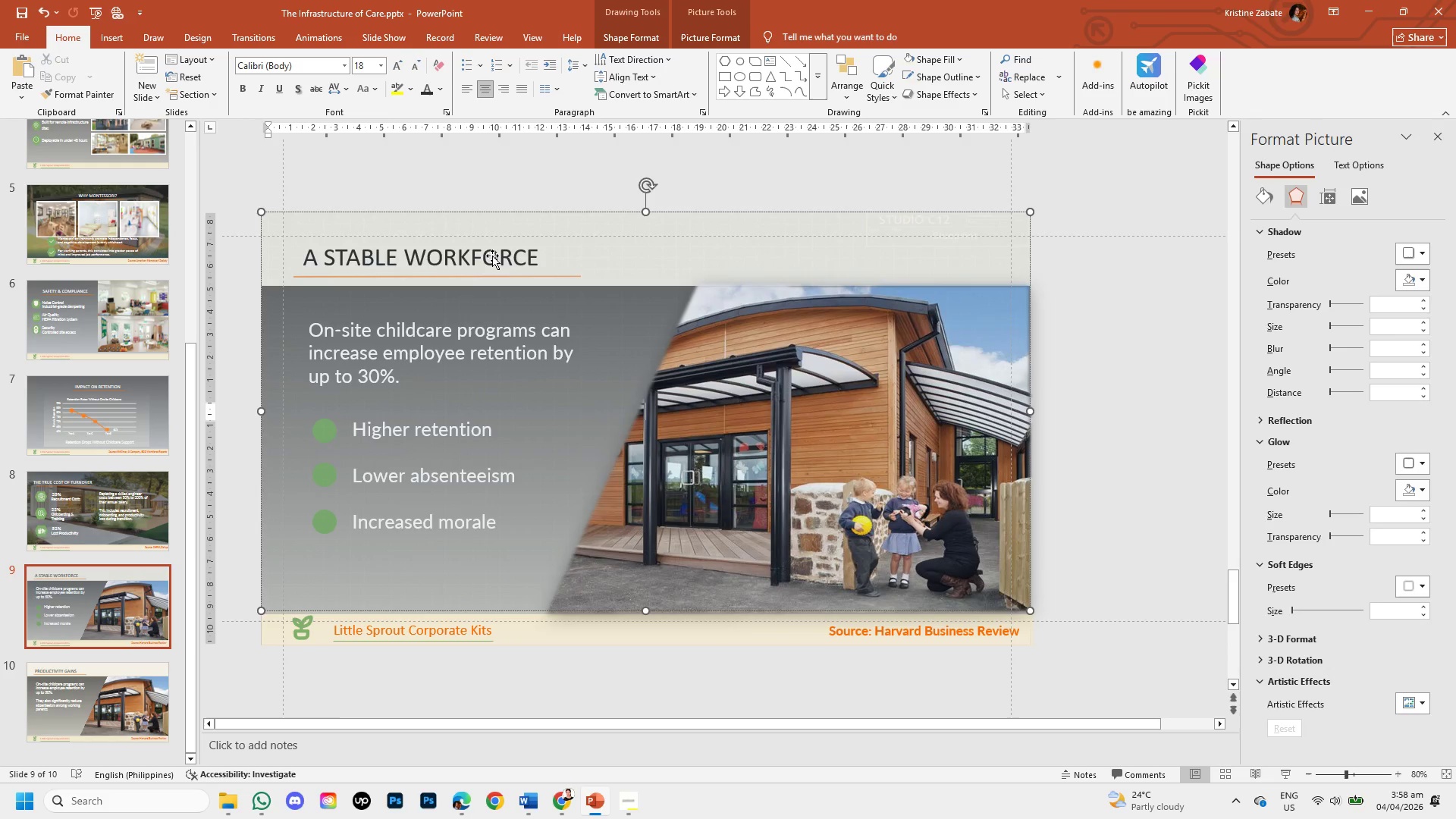 
double_click([496, 250])
 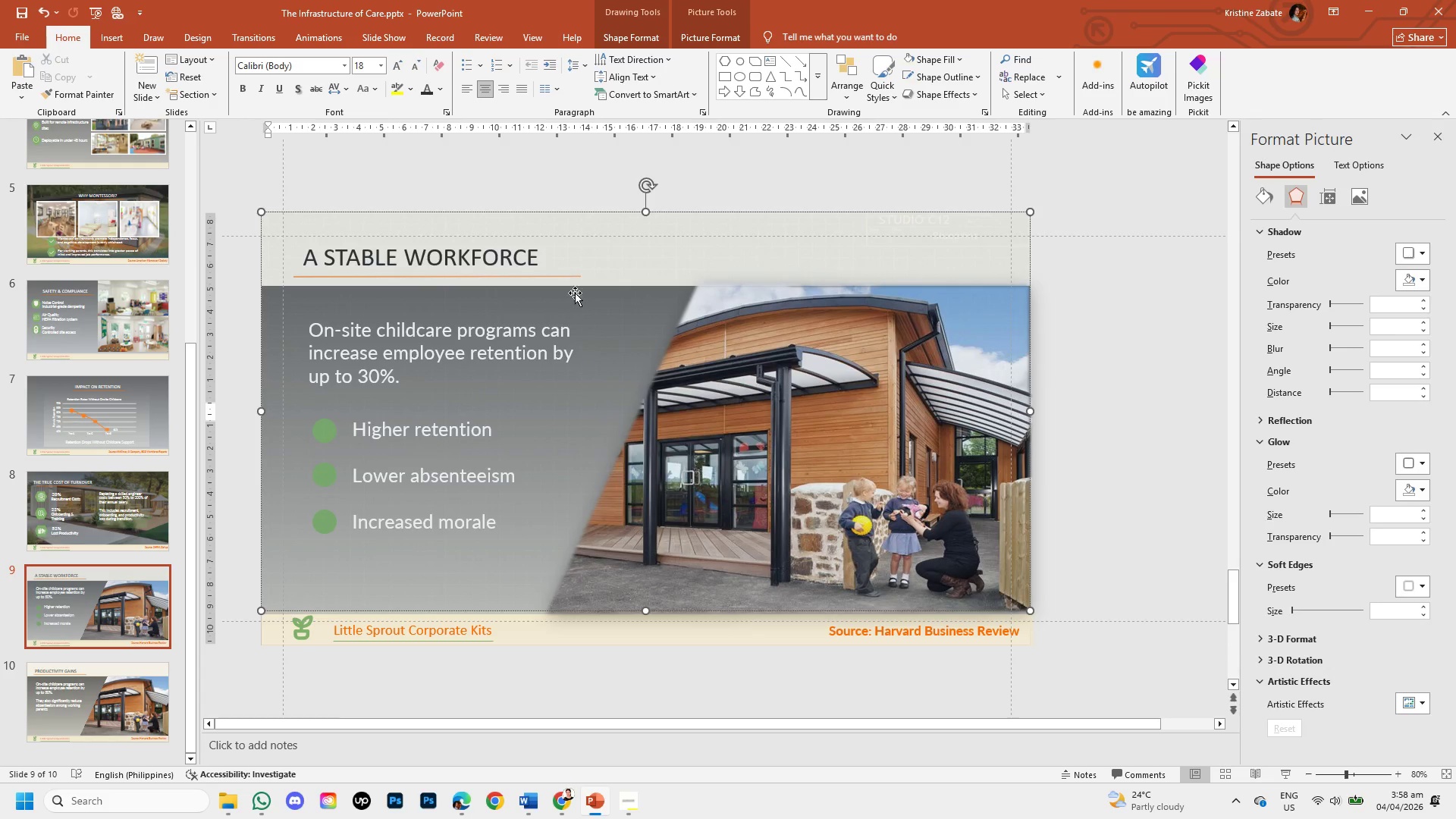 
right_click([617, 263])
 